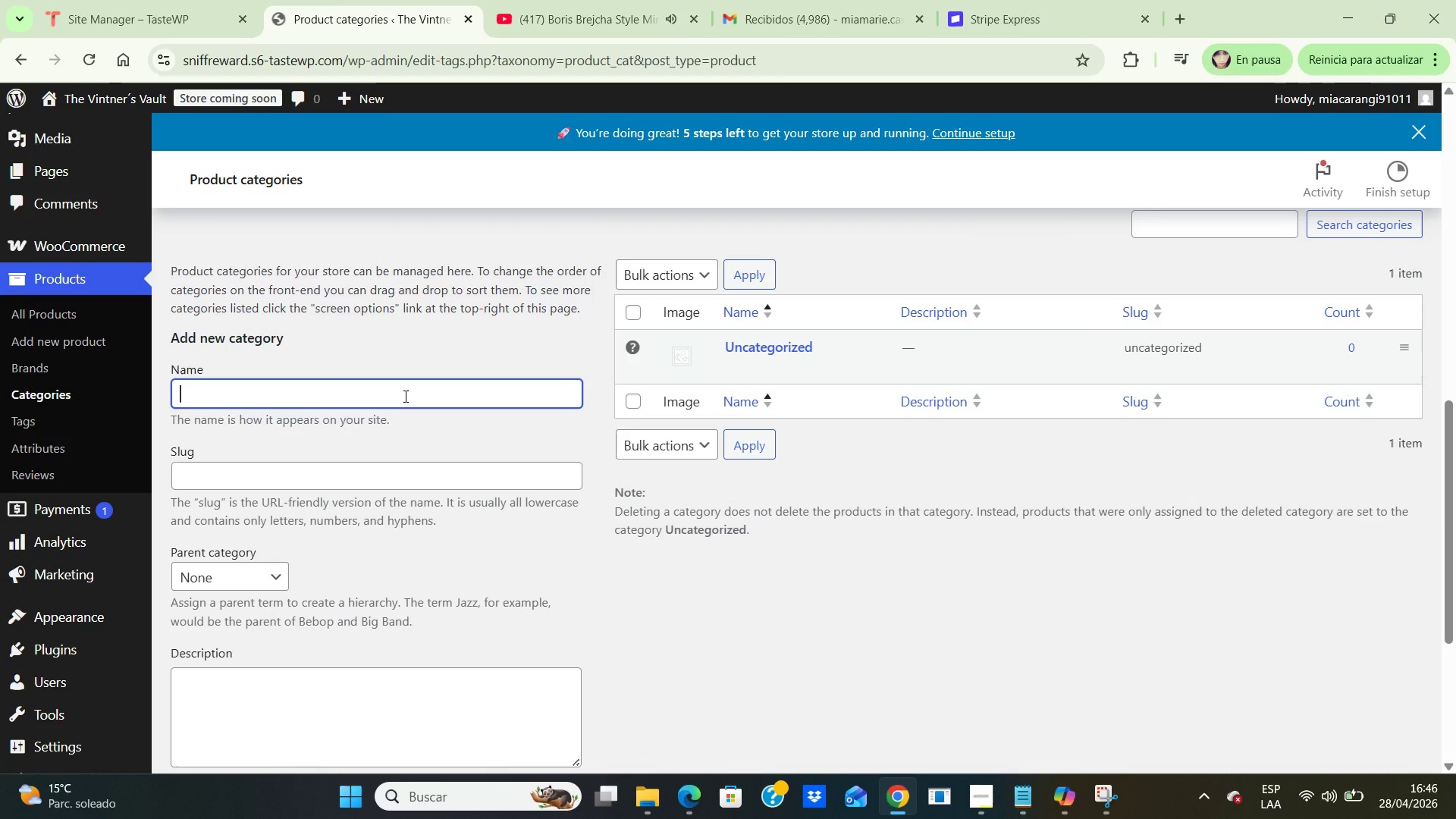 
left_click([404, 396])
 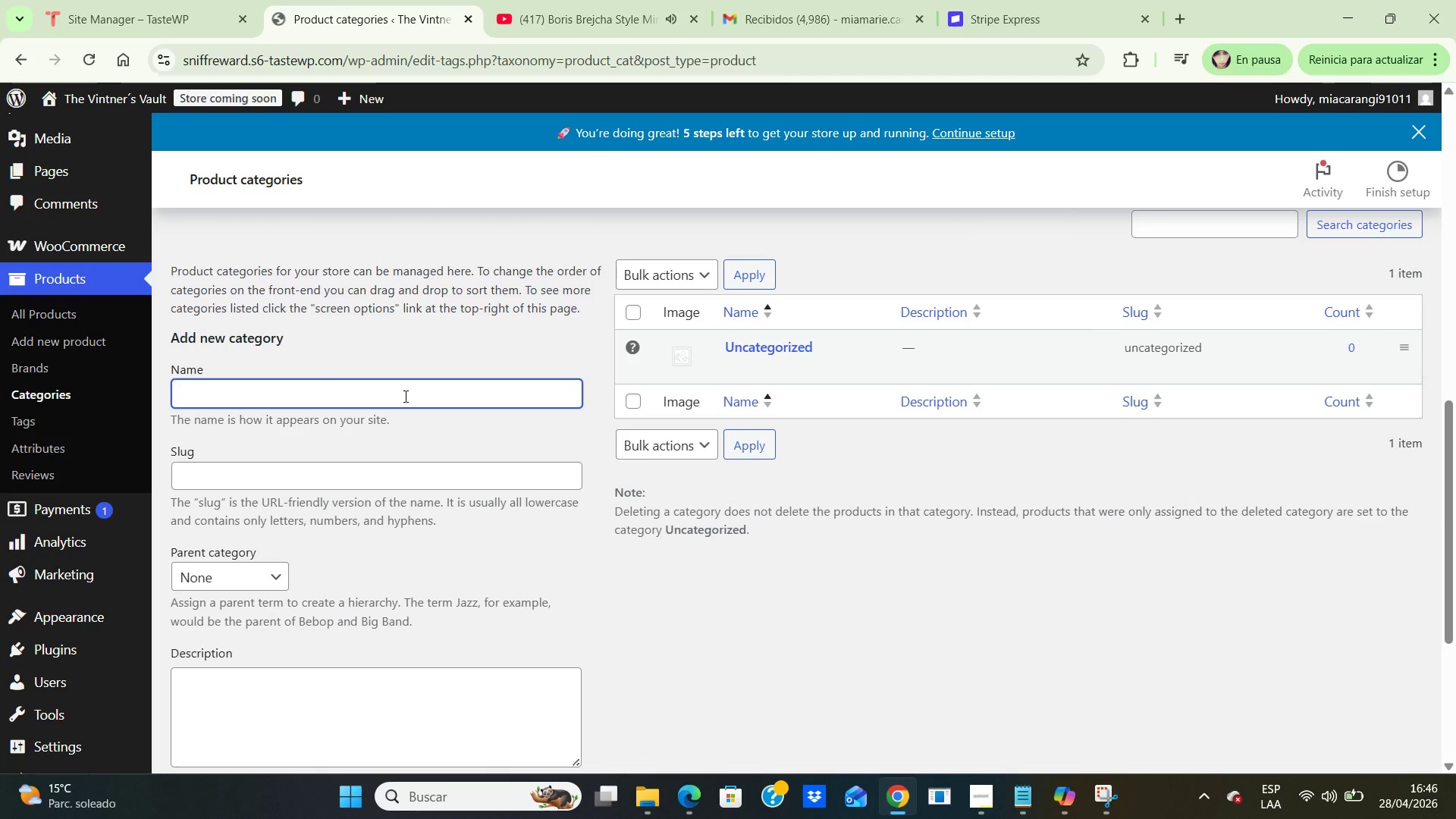 
type(Oak Aging)
 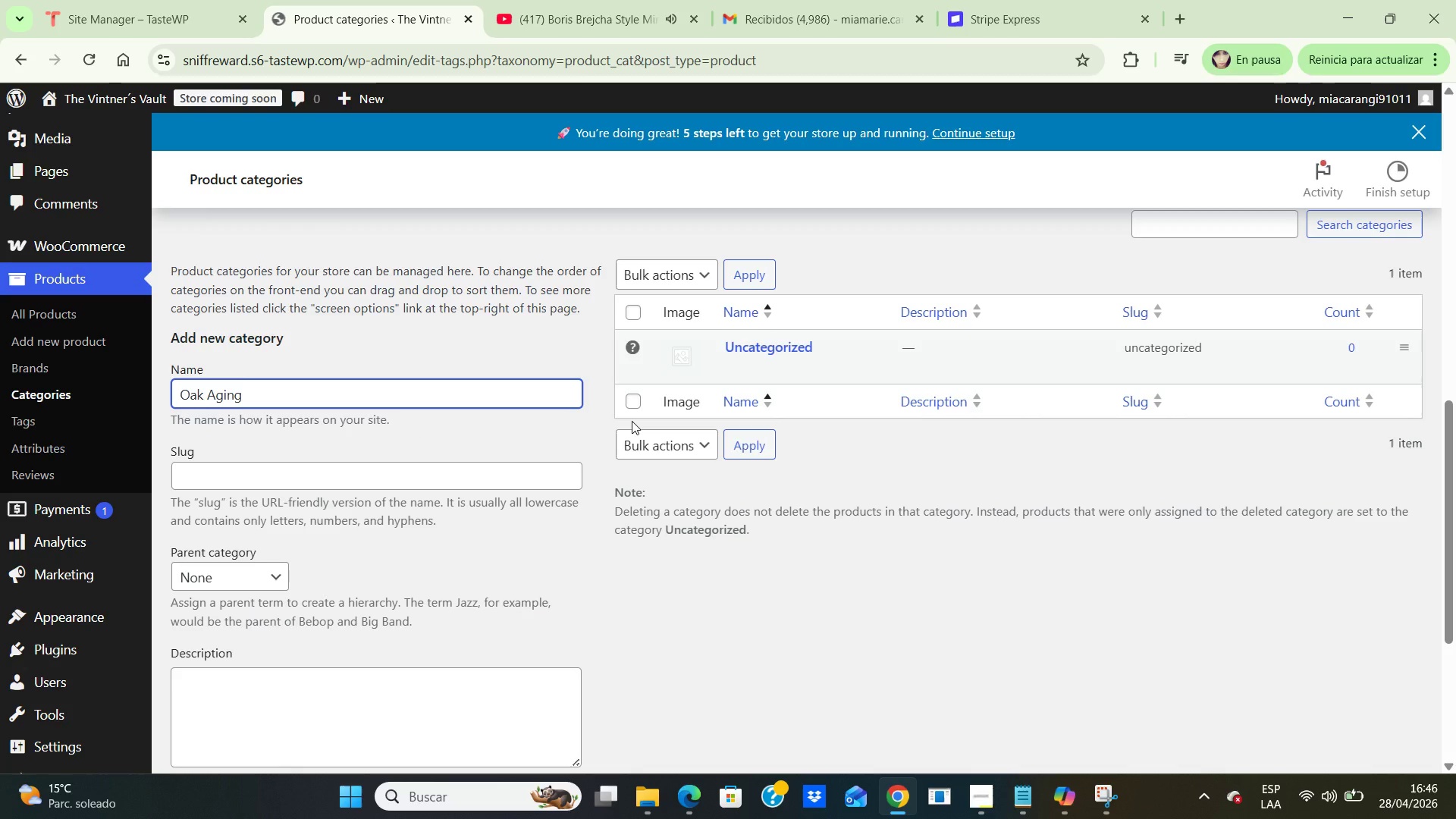 
wait(8.81)
 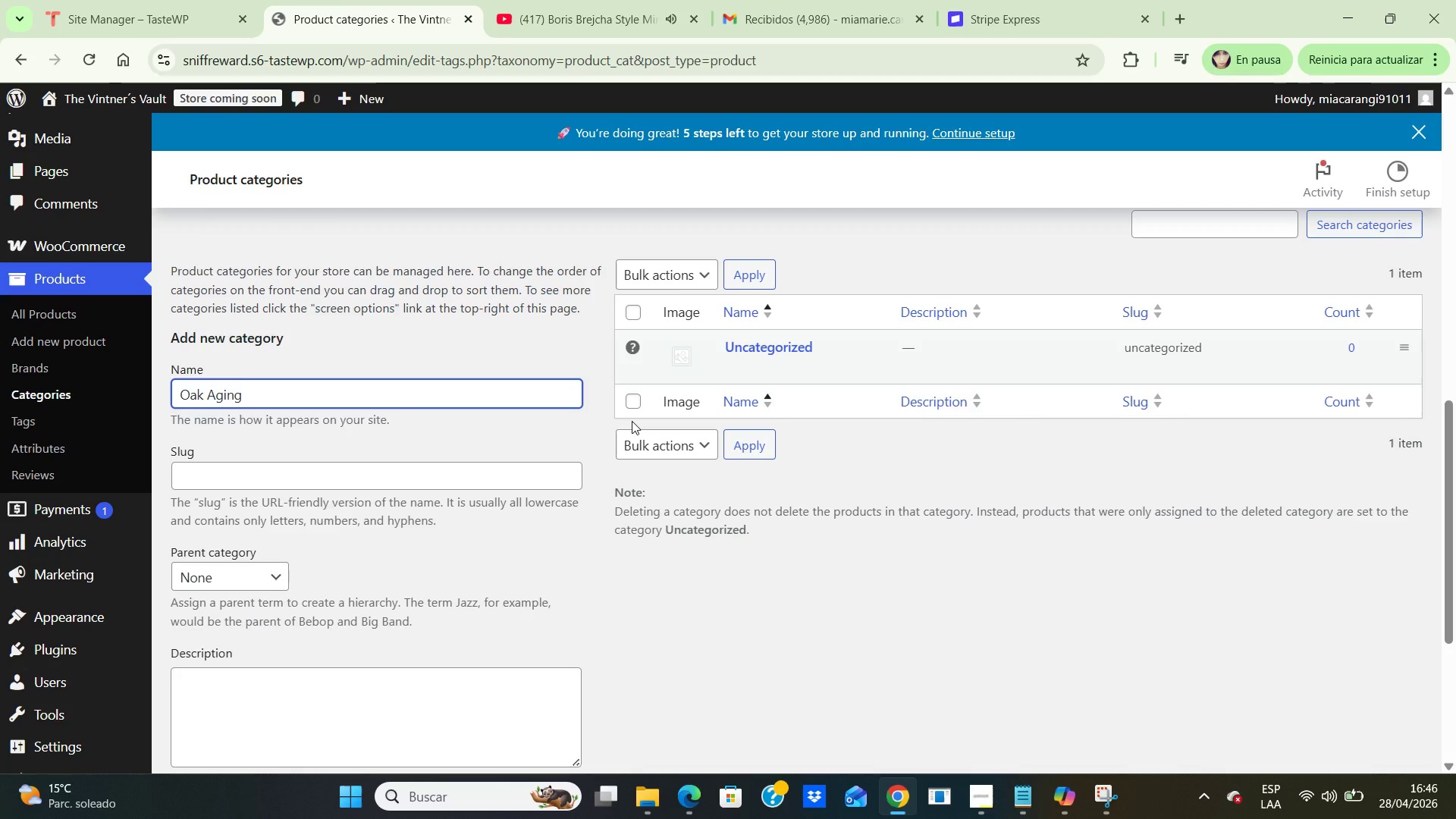 
left_click([536, 487])
 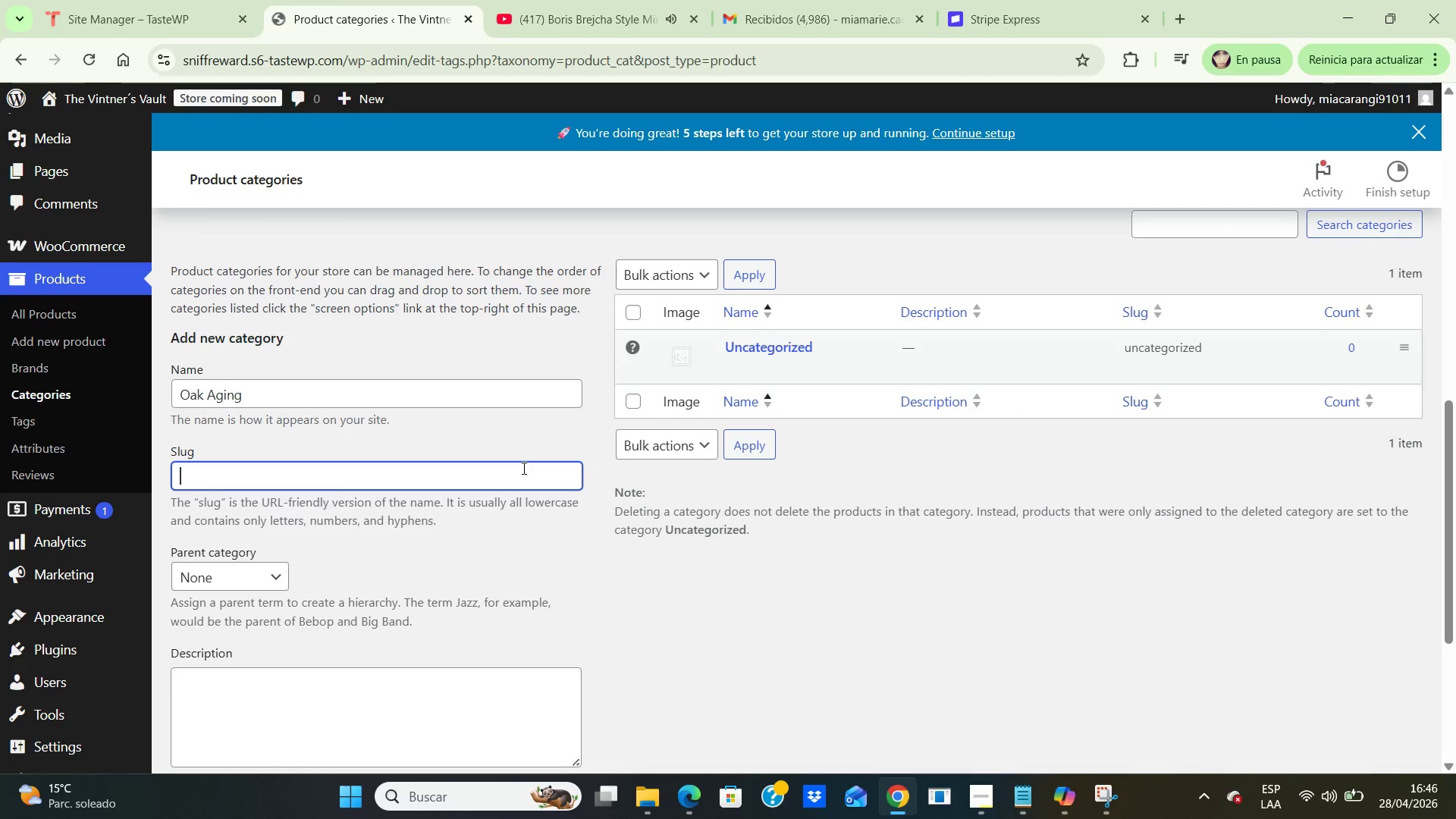 
type(oak-aga)
key(Backspace)
type(ing)
 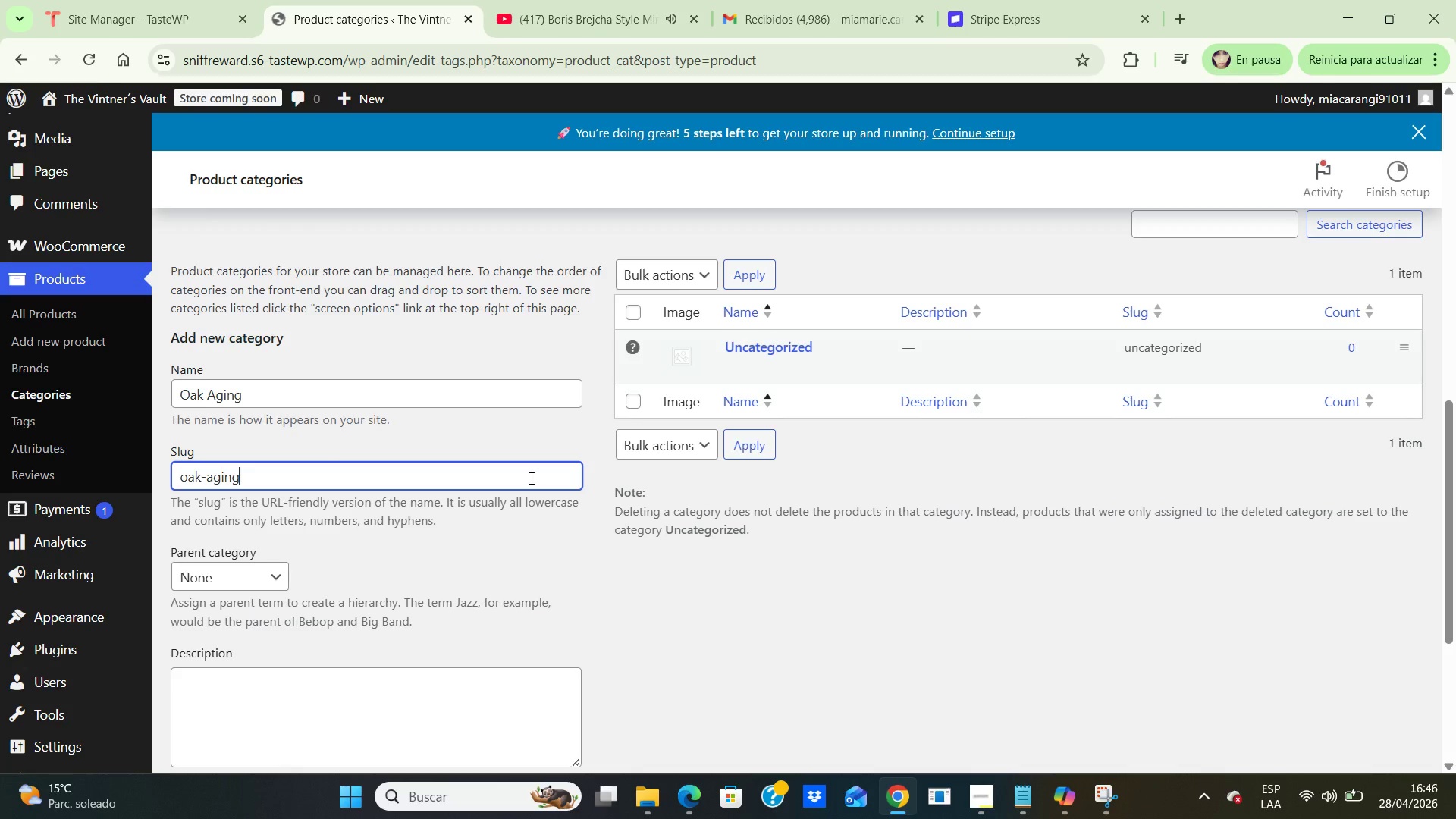 
scroll: coordinate [530, 478], scroll_direction: down, amount: 2.0
 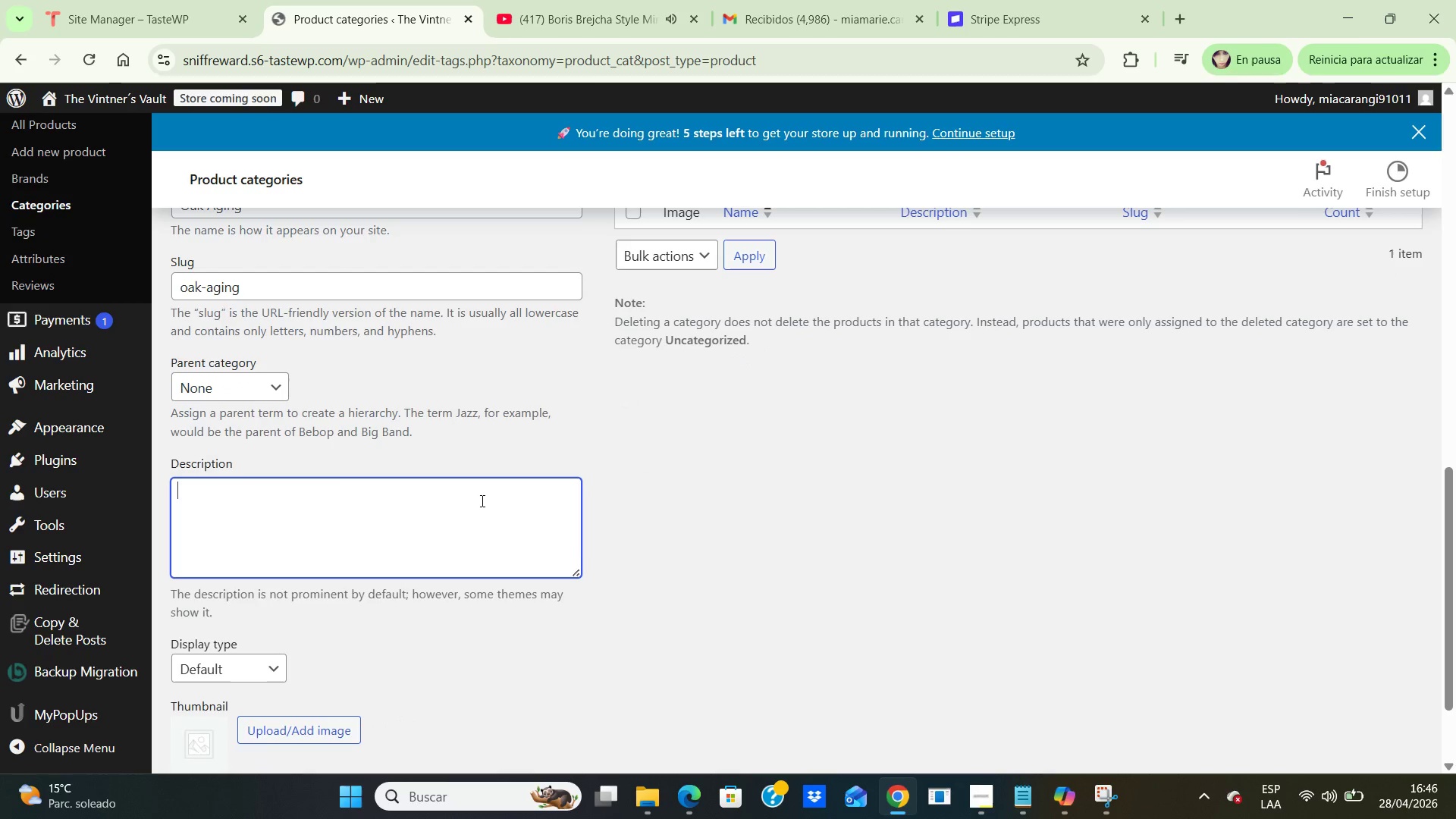 
left_click([481, 500])
 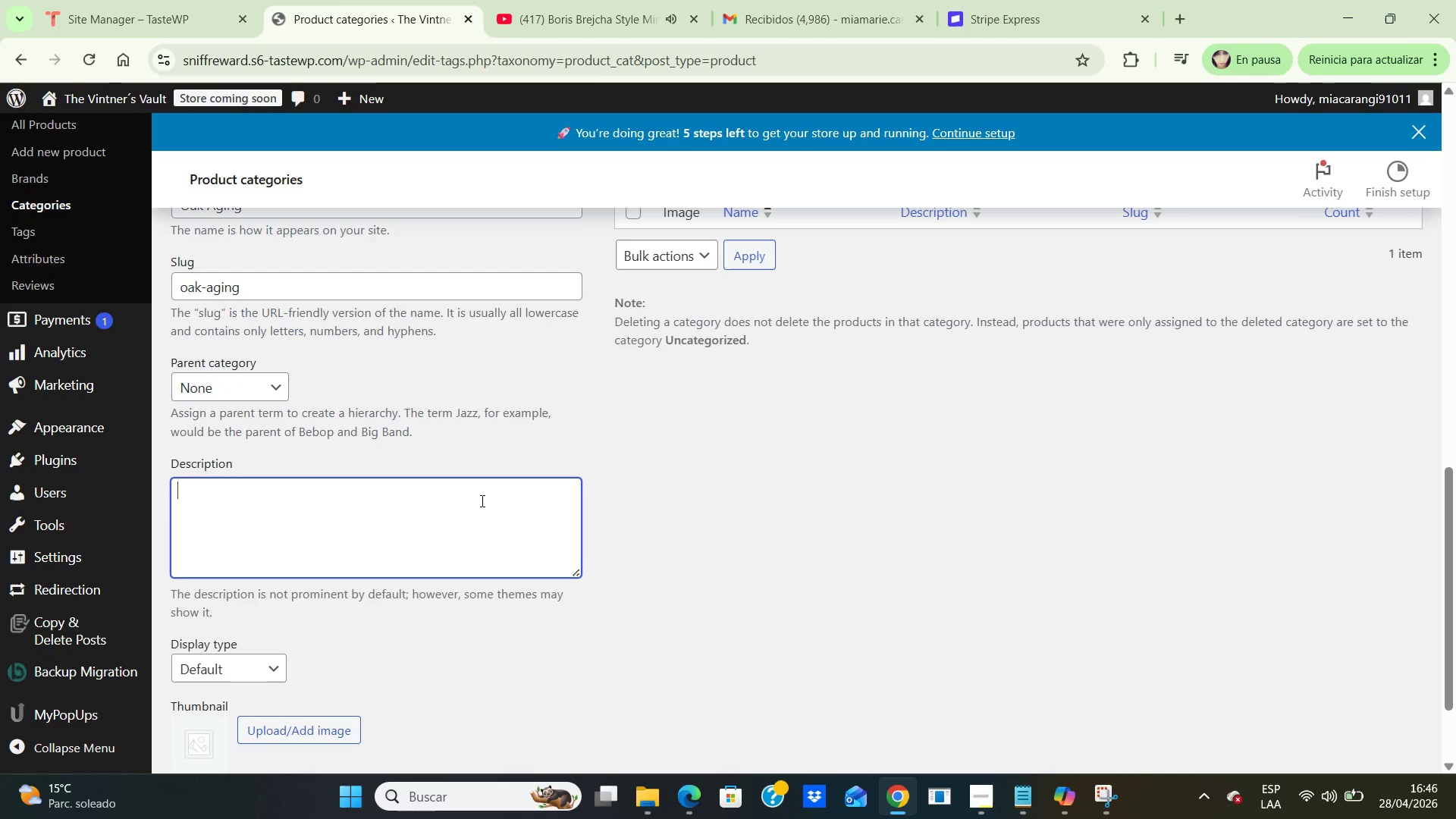 
type(Premium oak-aging accesories and barrel tools designed to create deeper flavor)
 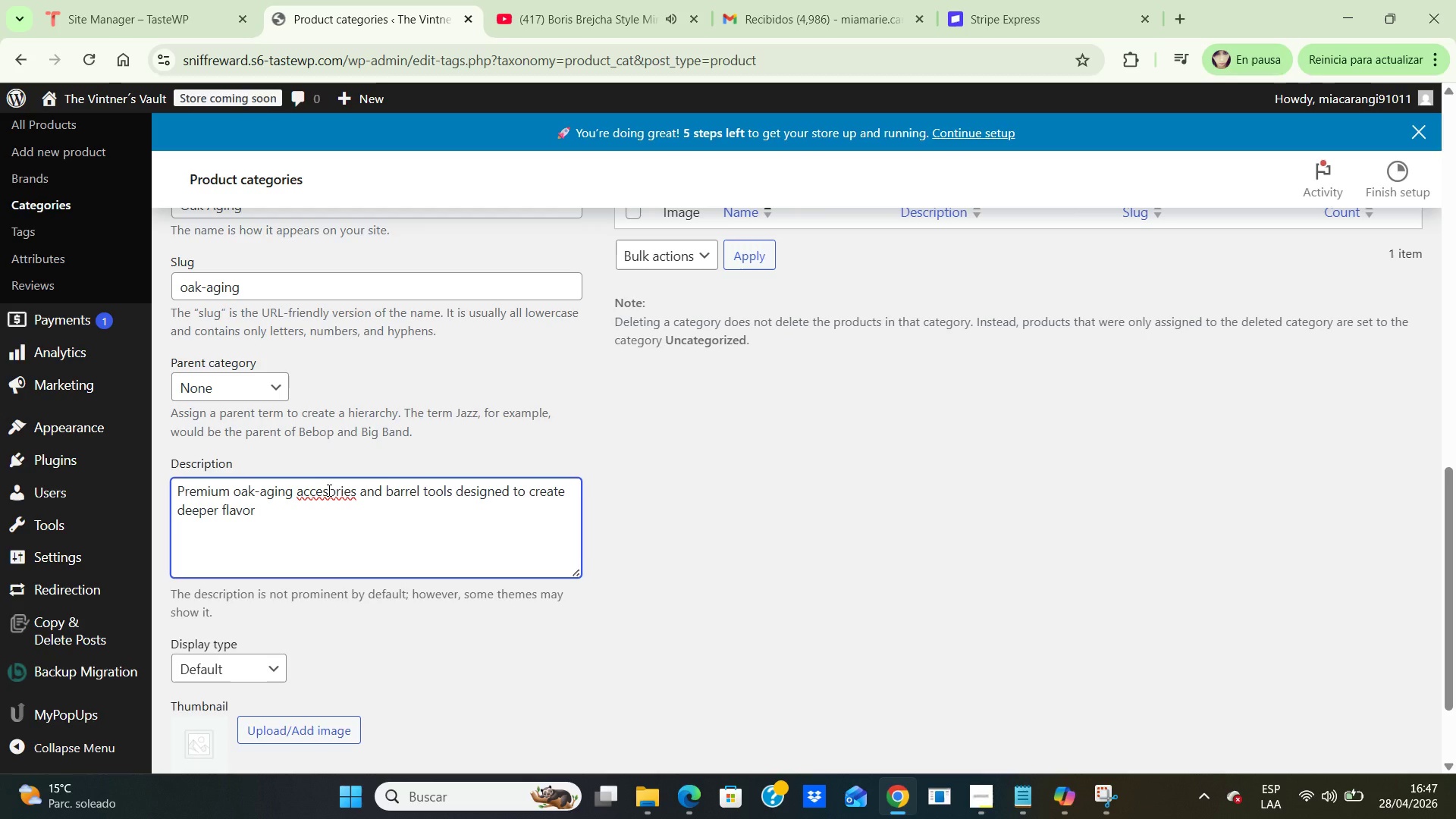 
left_click([328, 490])
 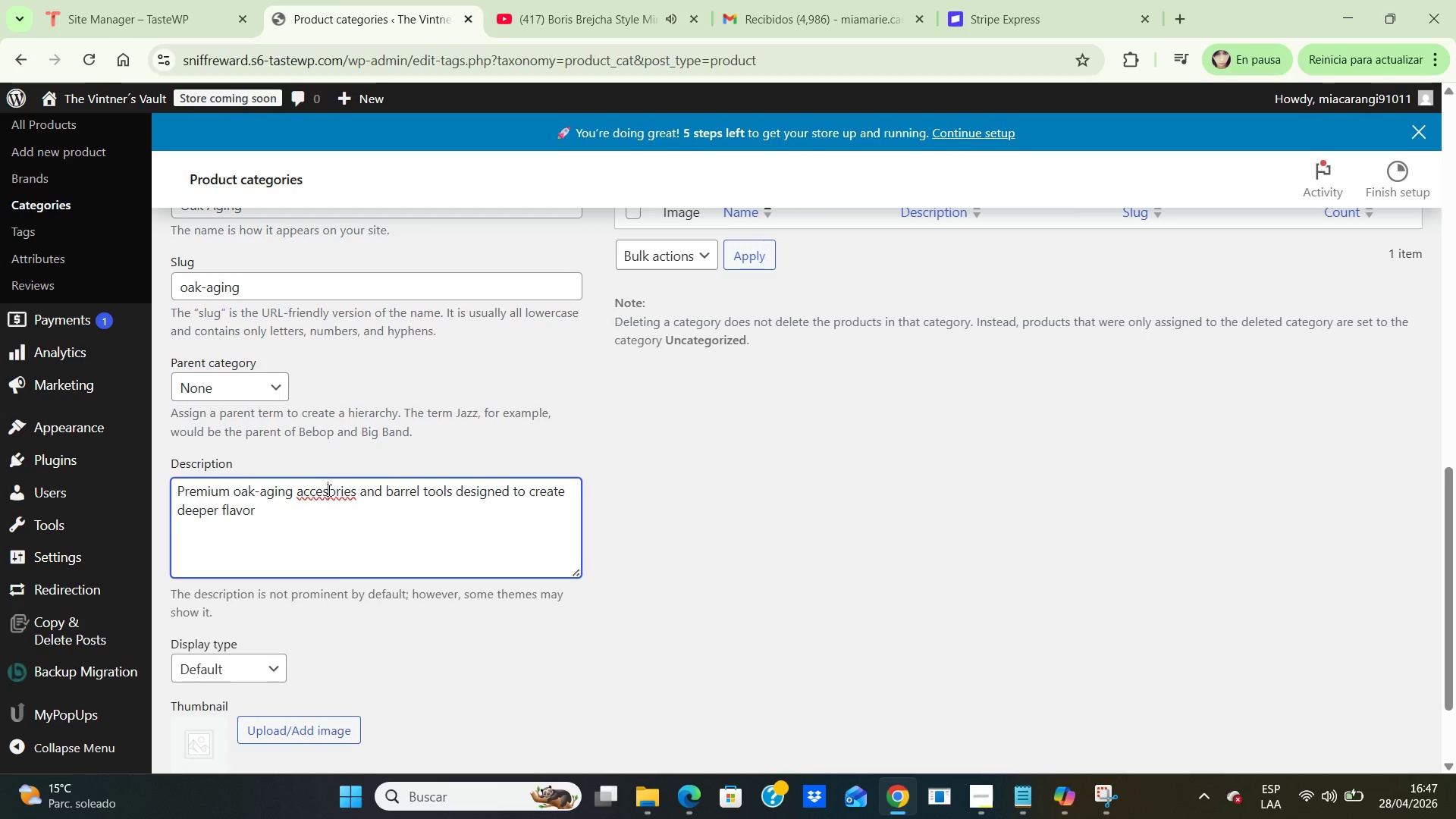 
key(S)
 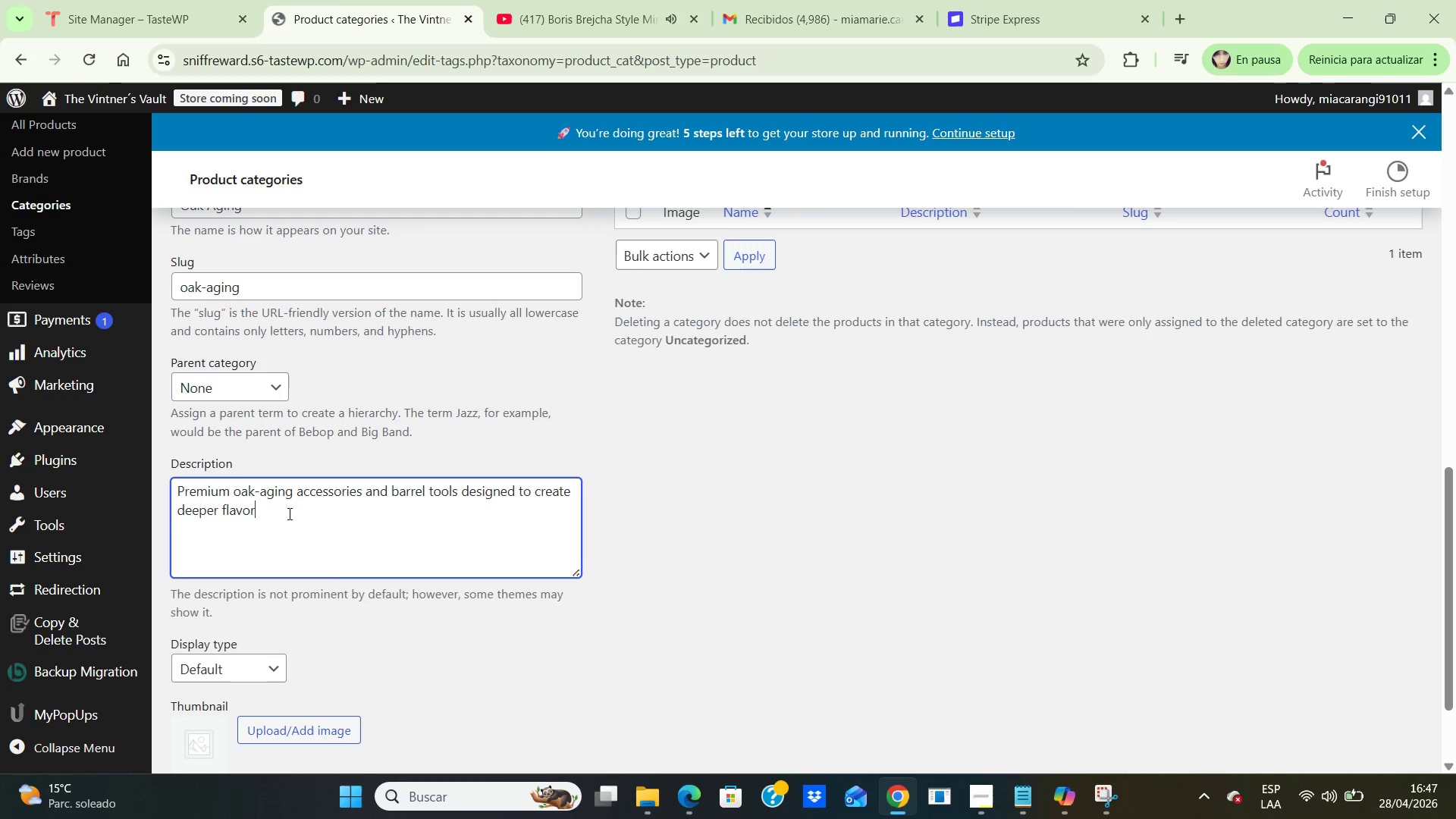 
left_click([288, 513])
 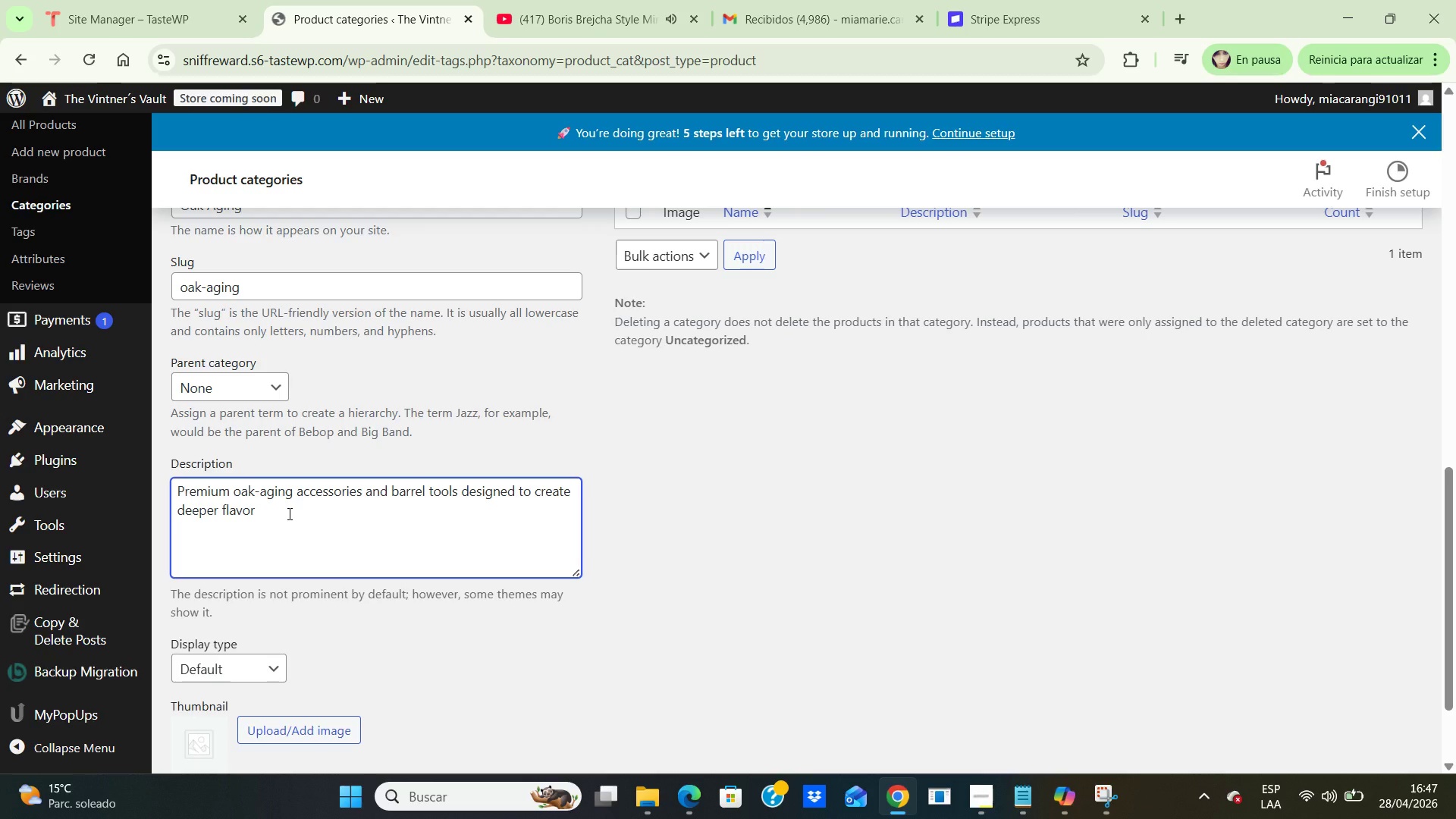 
type( complexity and a refines home winery experience)
 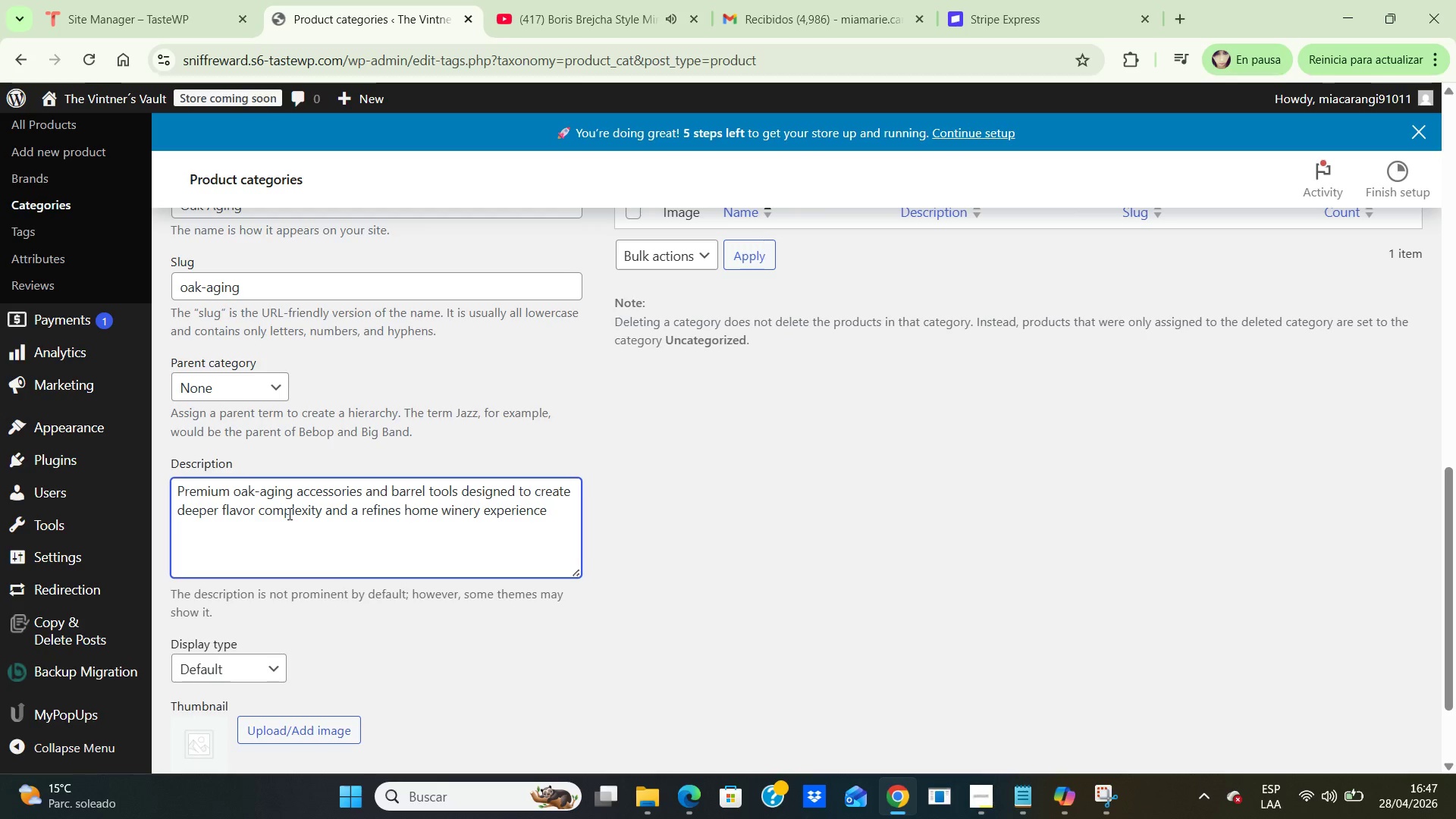 
wait(6.06)
 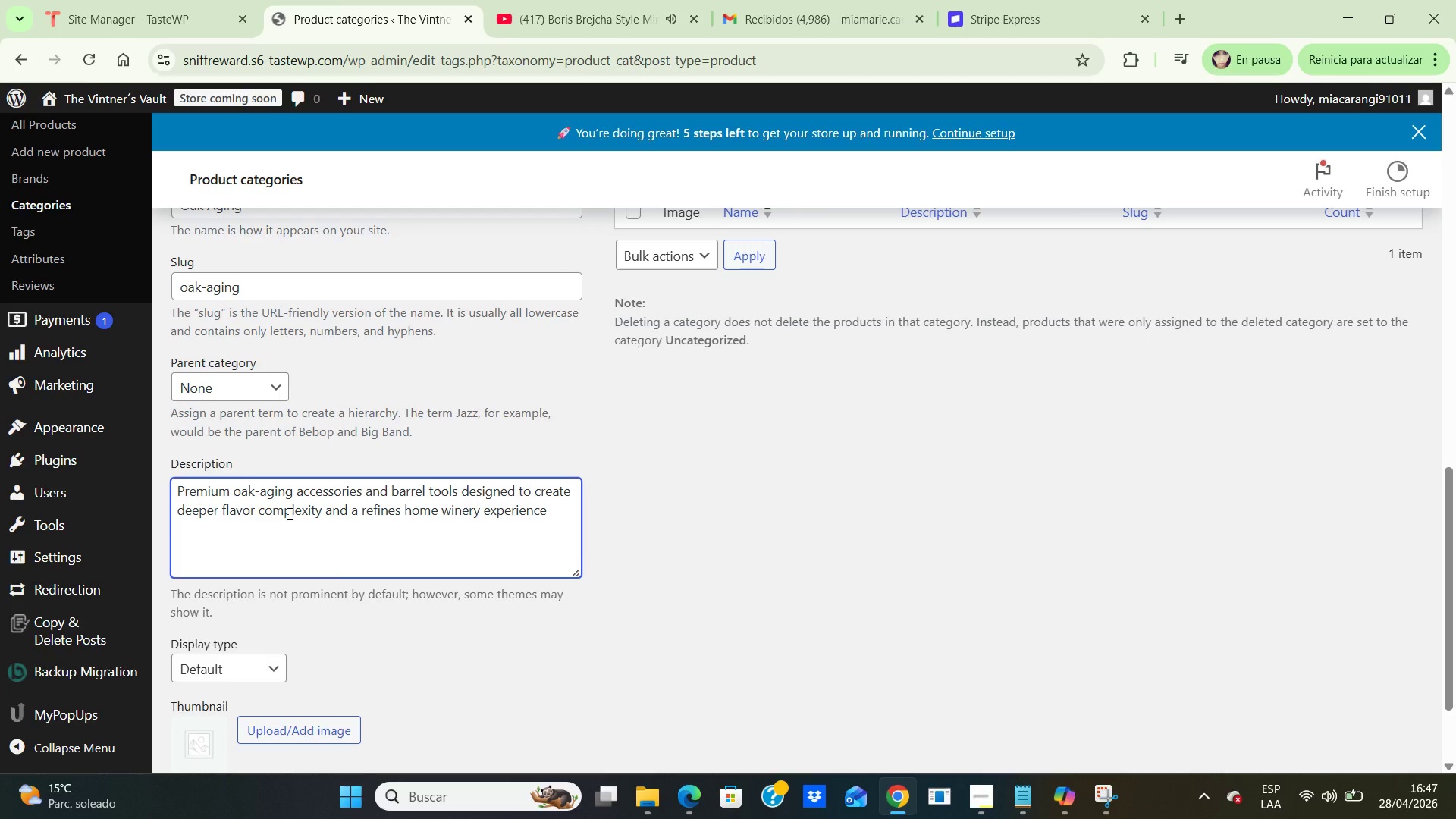 
hold_key(key=Period, duration=0.31)
 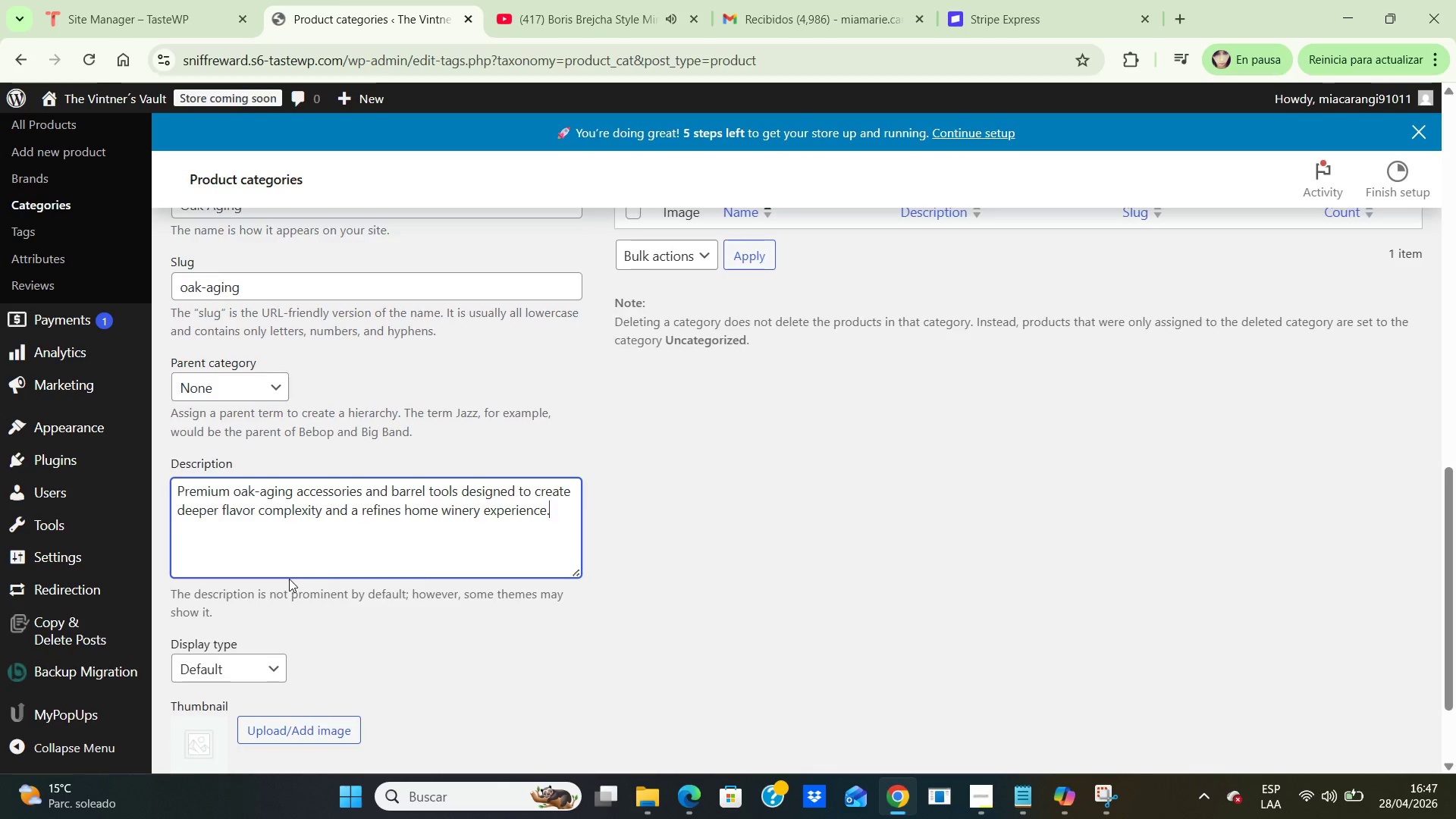 
scroll: coordinate [289, 579], scroll_direction: down, amount: 3.0
 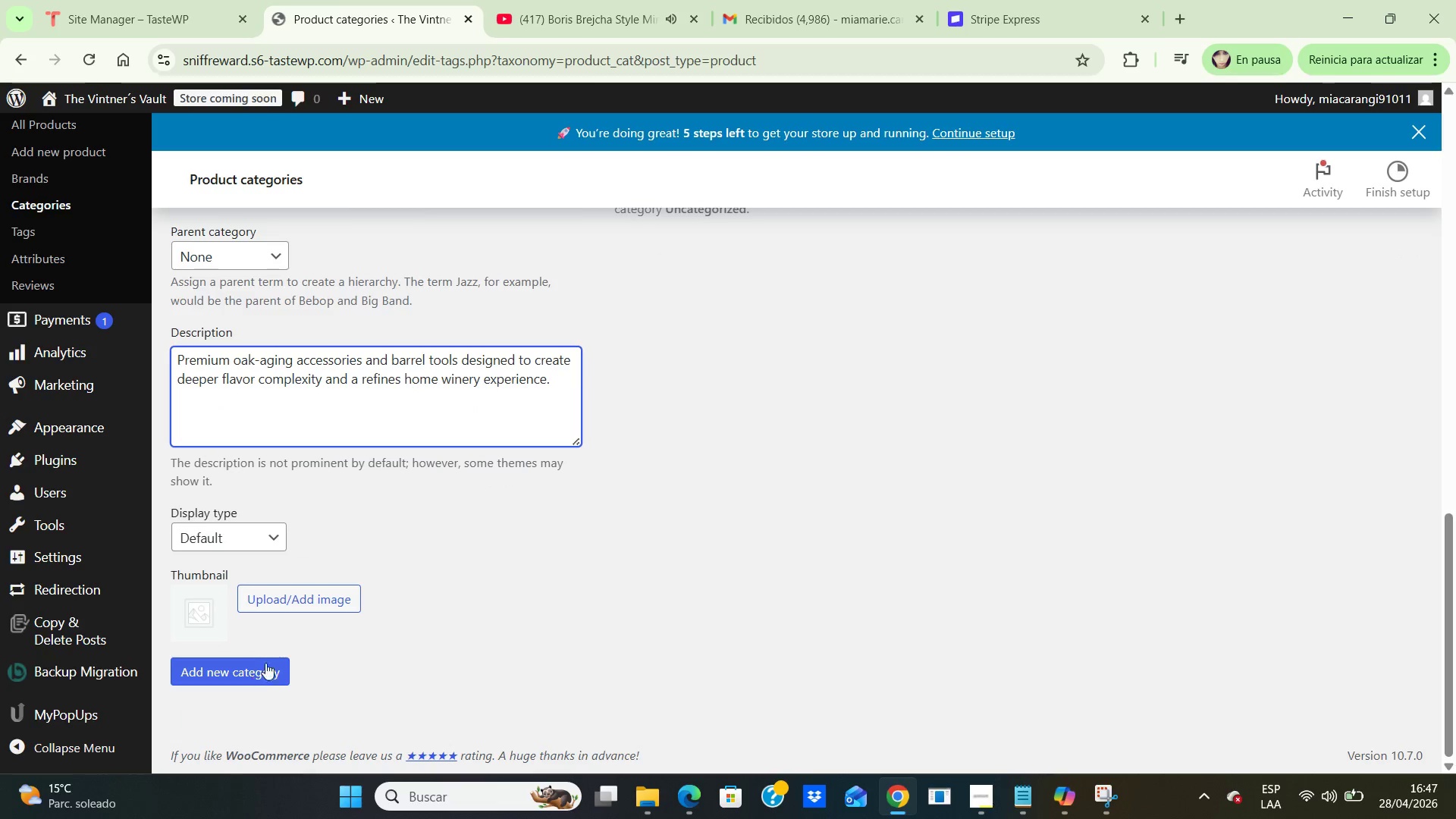 
scroll: coordinate [678, 518], scroll_direction: up, amount: 4.0
 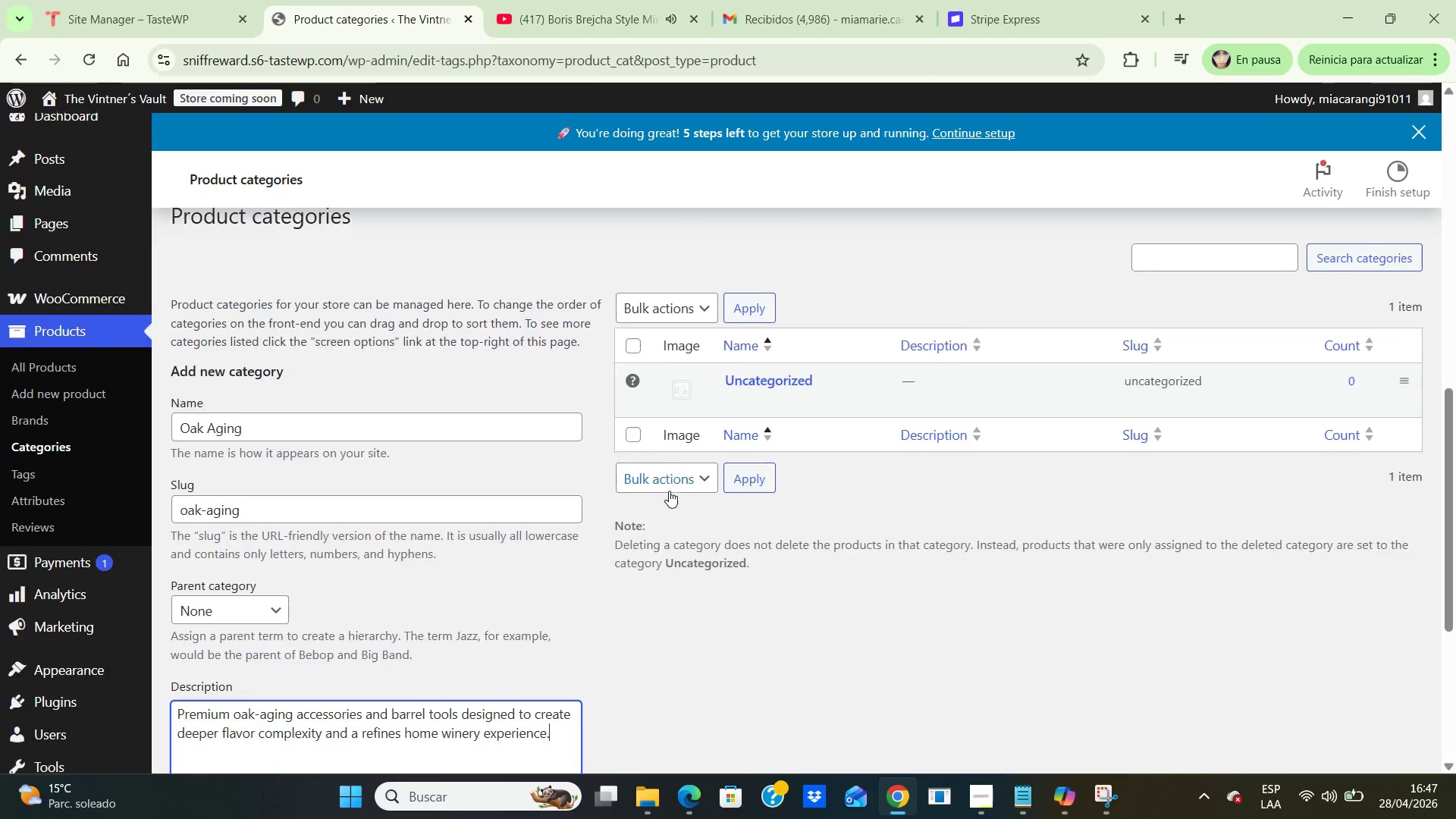 
scroll: coordinate [669, 491], scroll_direction: down, amount: 5.0
 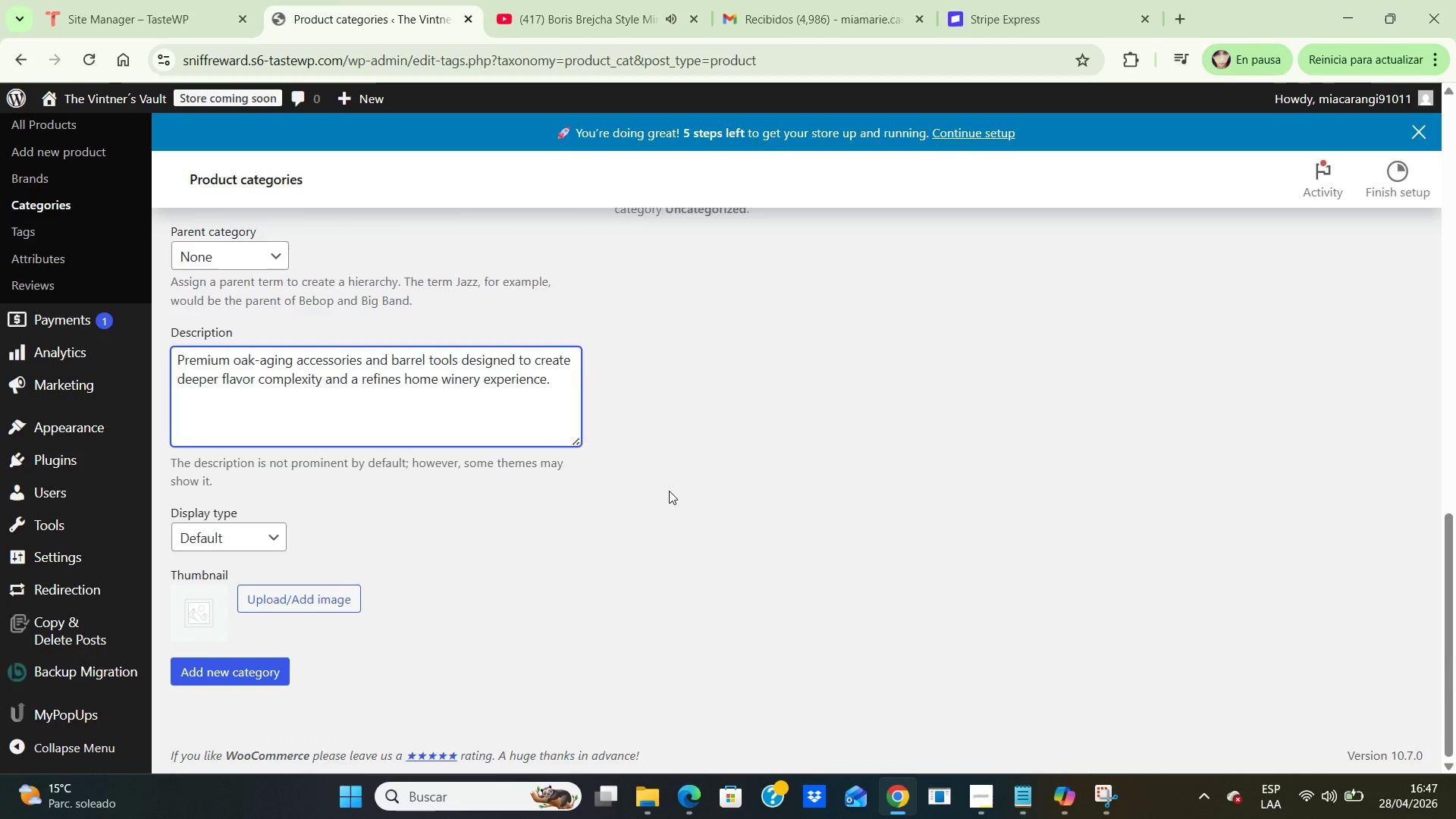 
scroll: coordinate [669, 491], scroll_direction: up, amount: 5.0
 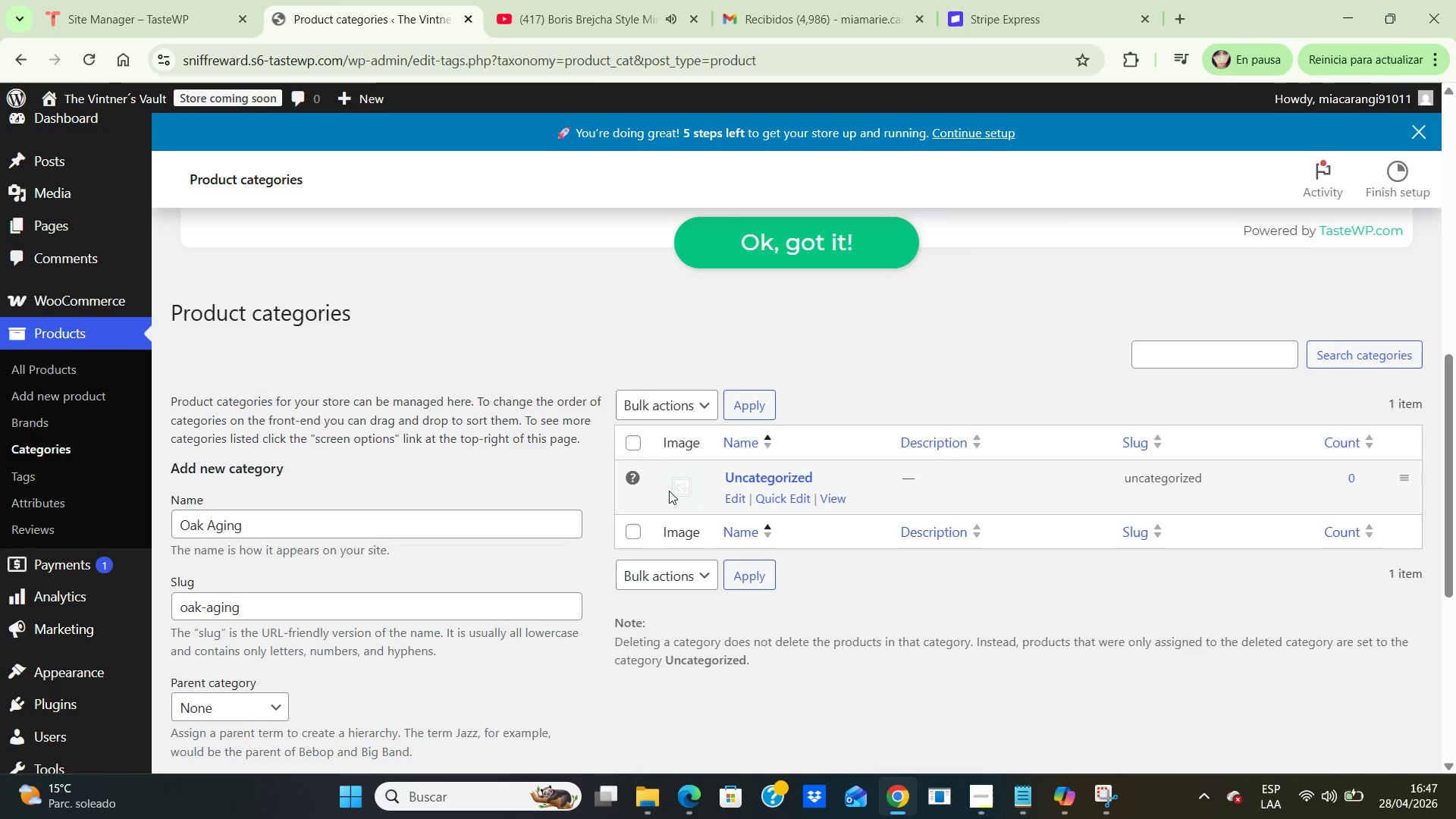 
scroll: coordinate [669, 491], scroll_direction: down, amount: 2.0
 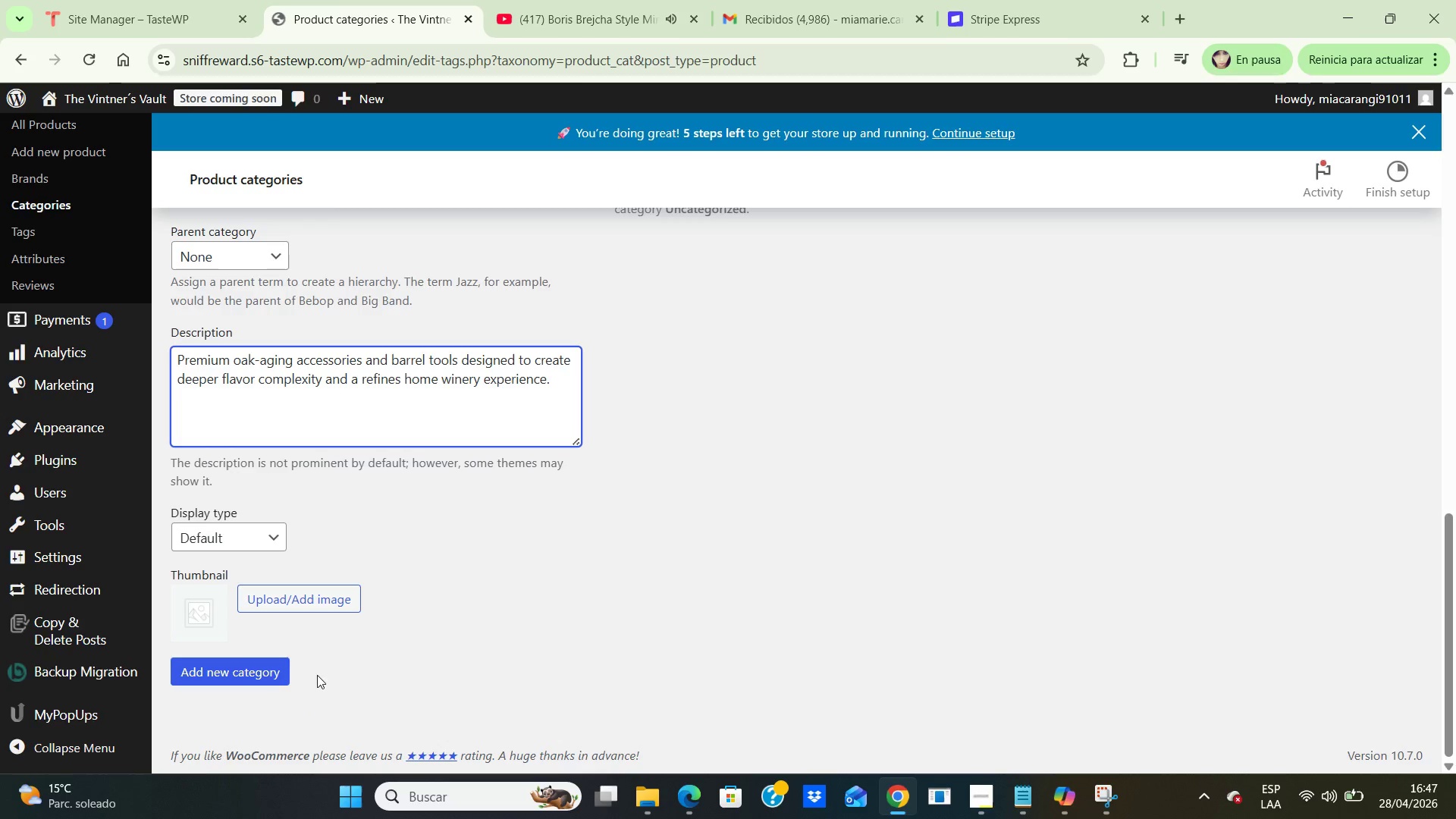 
left_click([269, 668])
 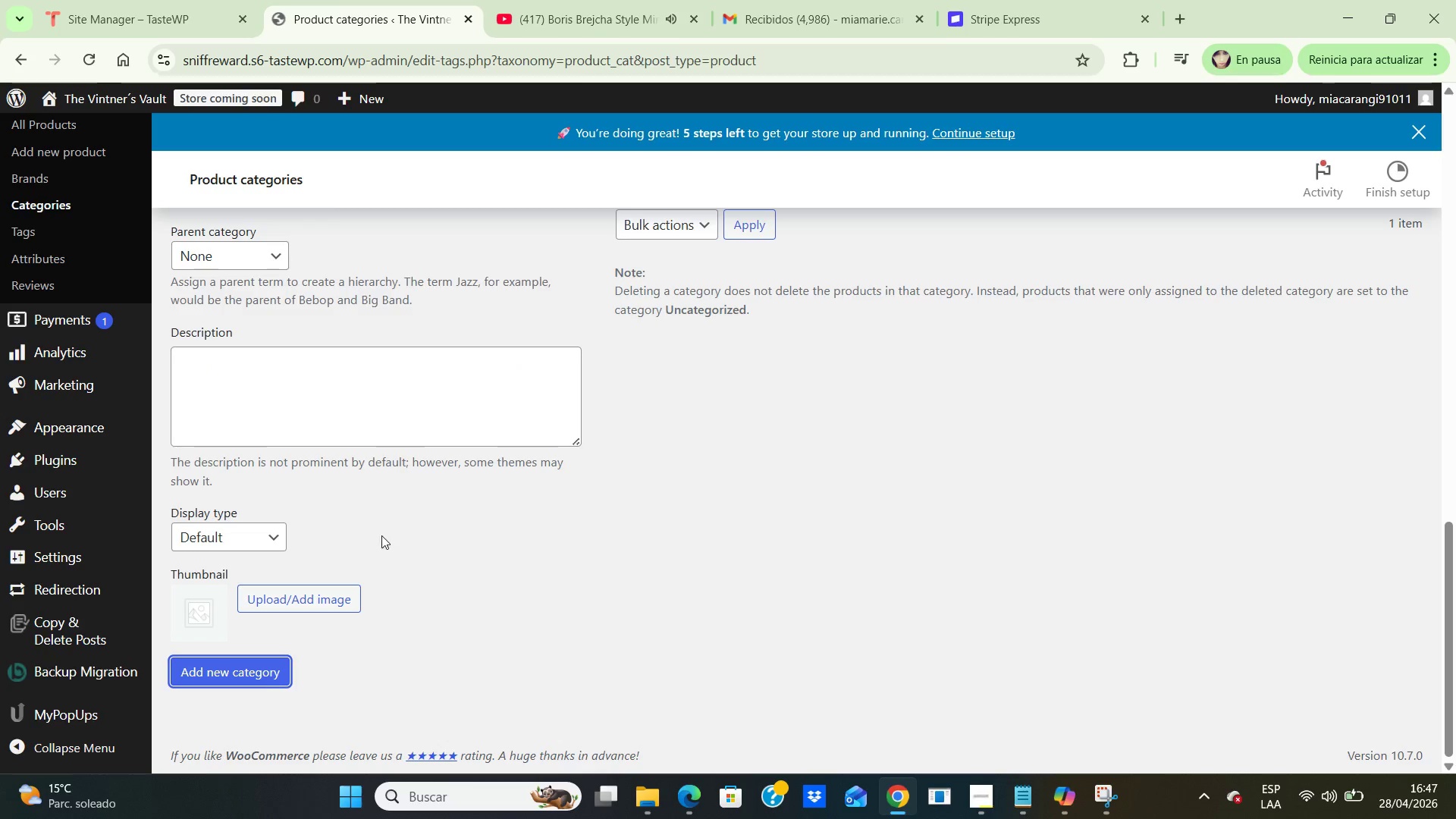 
scroll: coordinate [398, 522], scroll_direction: up, amount: 2.0
 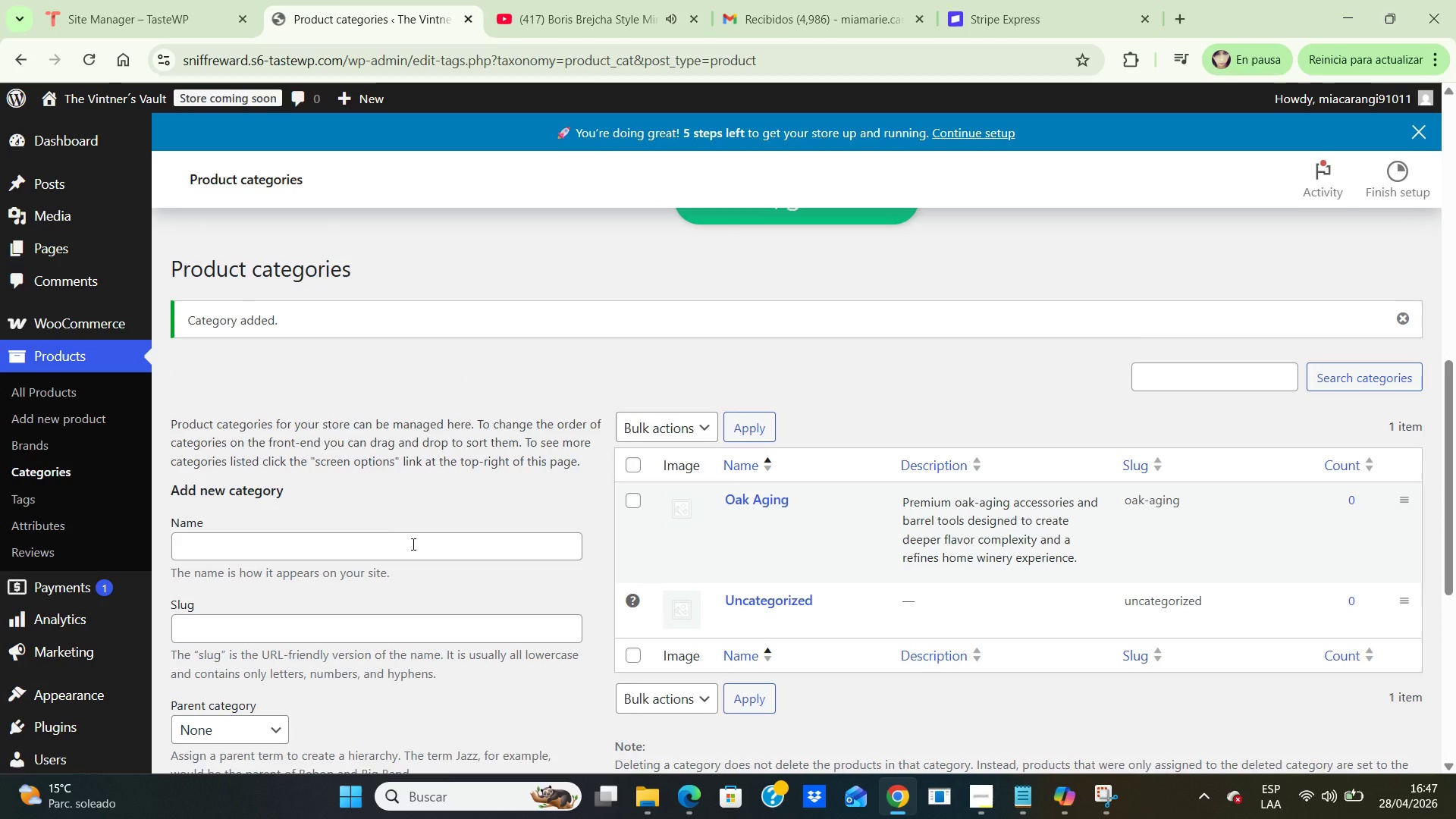 
scroll: coordinate [412, 544], scroll_direction: down, amount: 1.0
 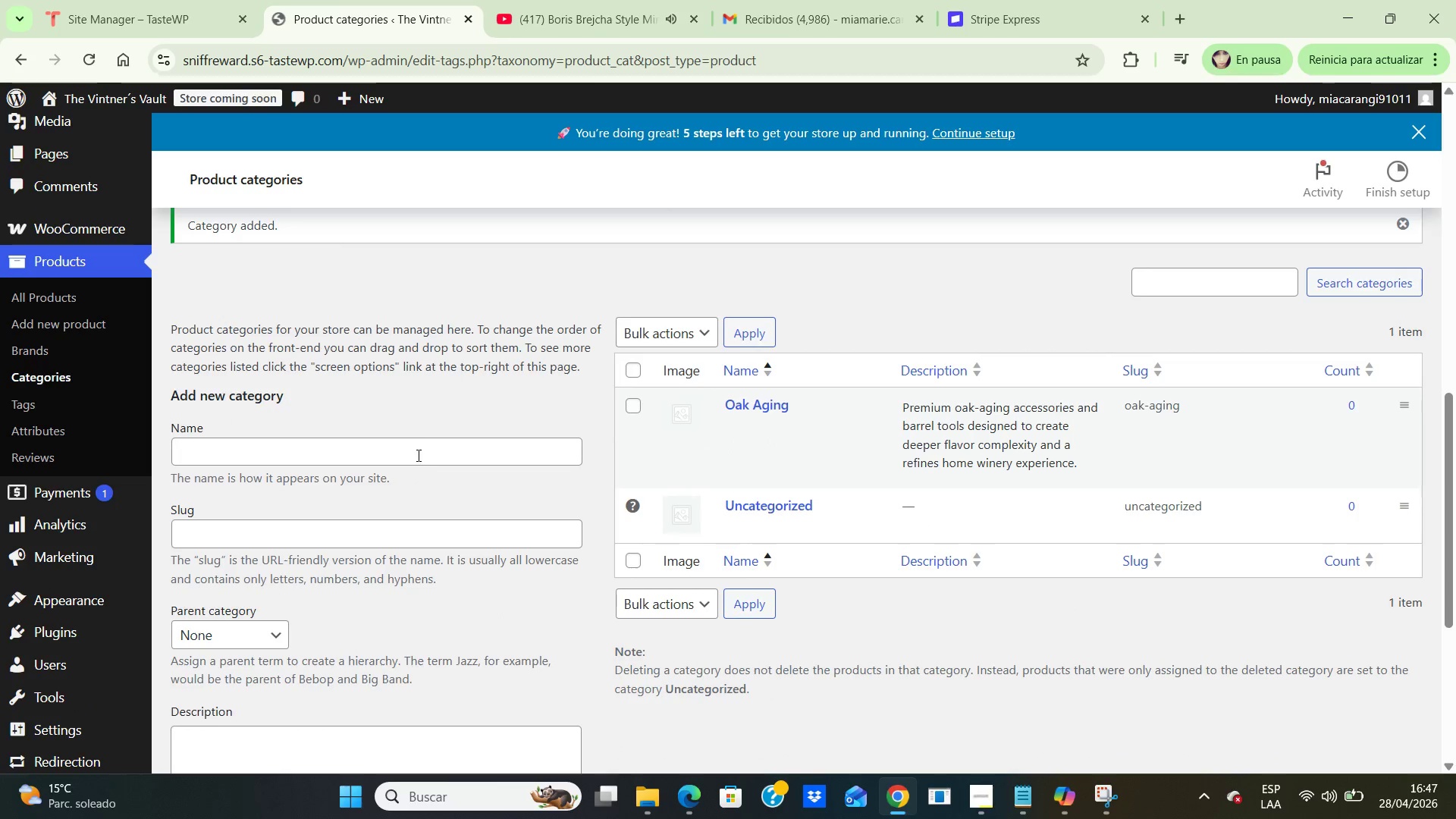 
left_click([424, 452])
 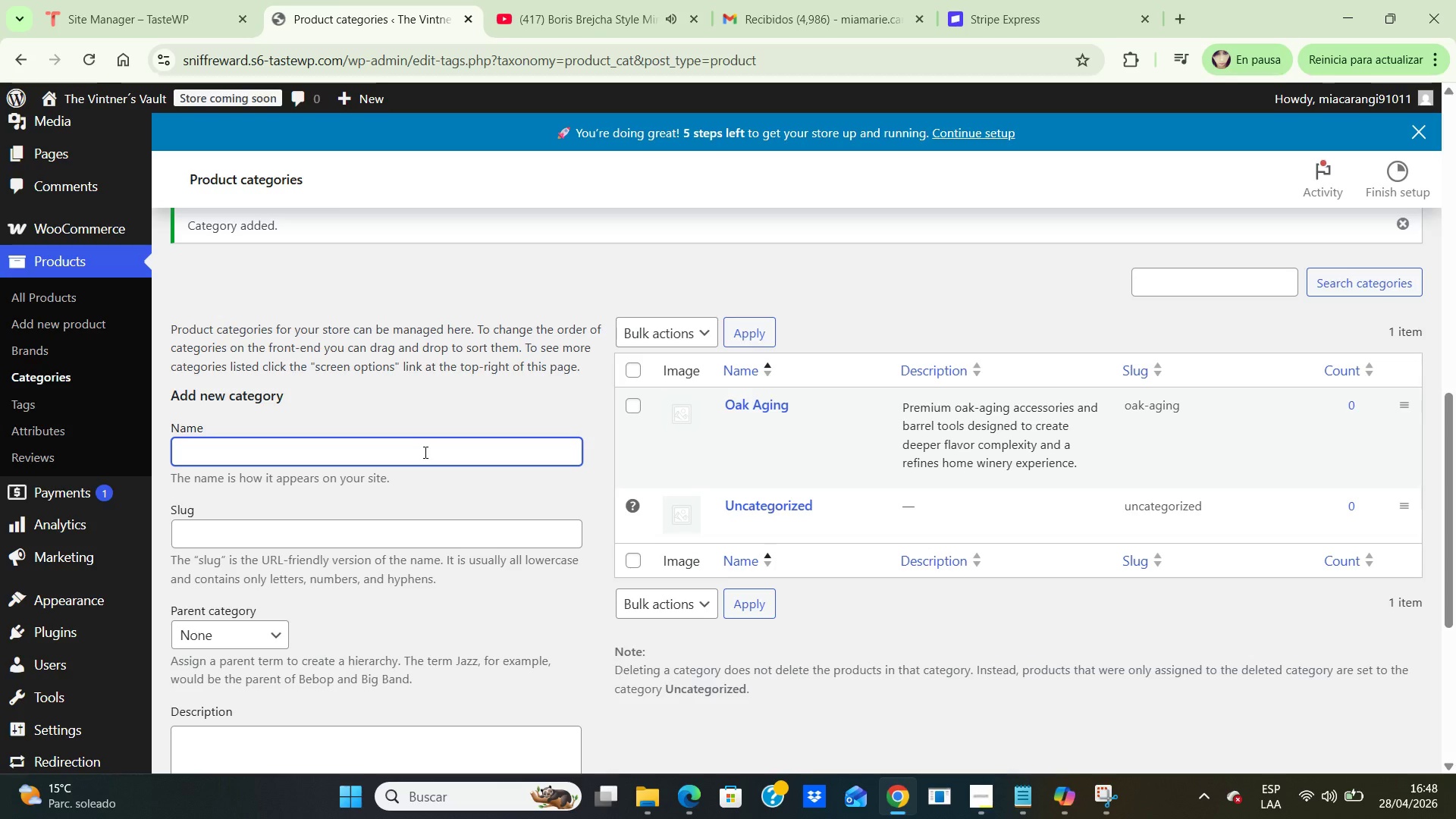 
hold_key(key=CapsLock, duration=0.31)
 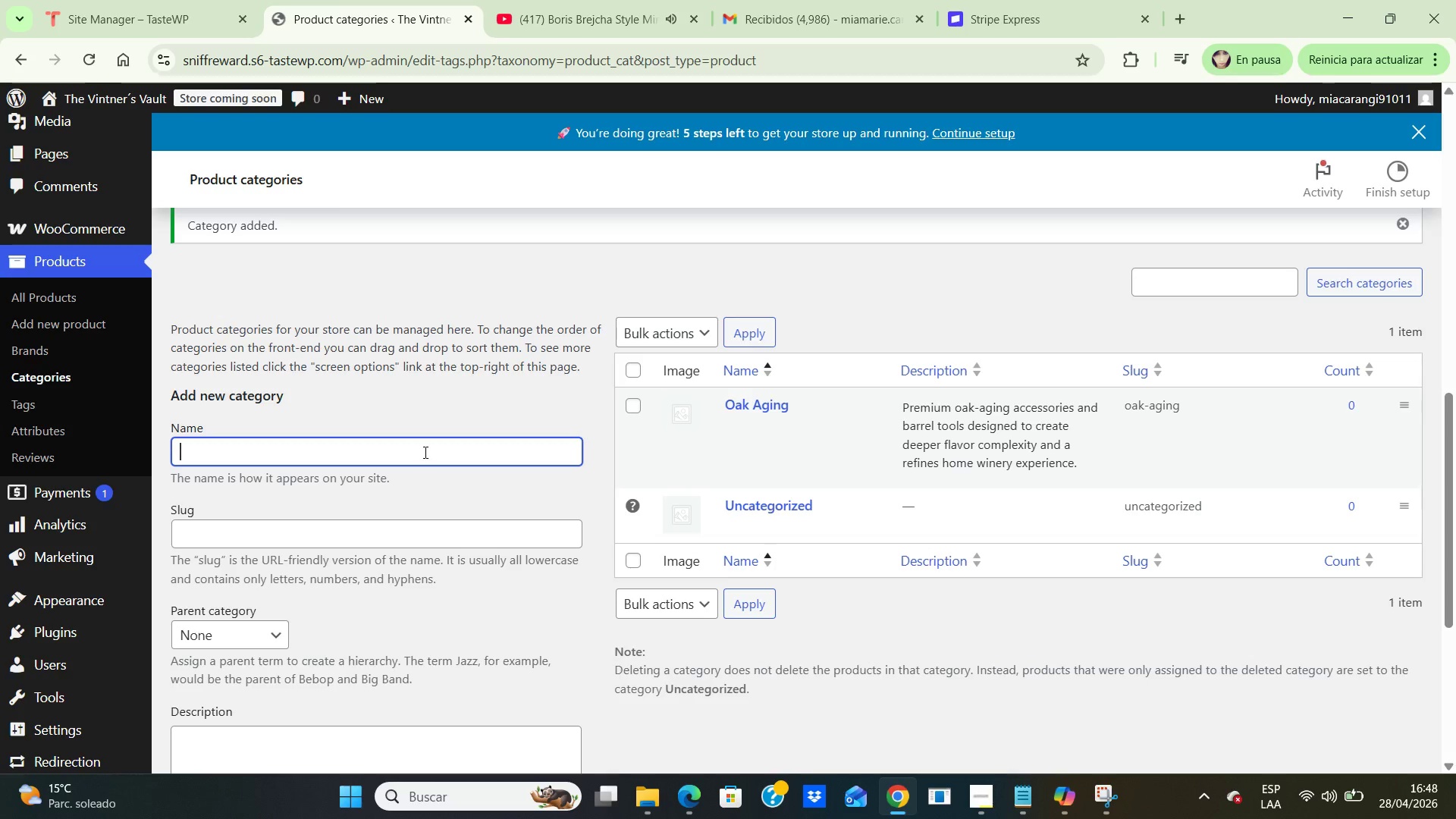 
hold_key(key=P, duration=0.31)
 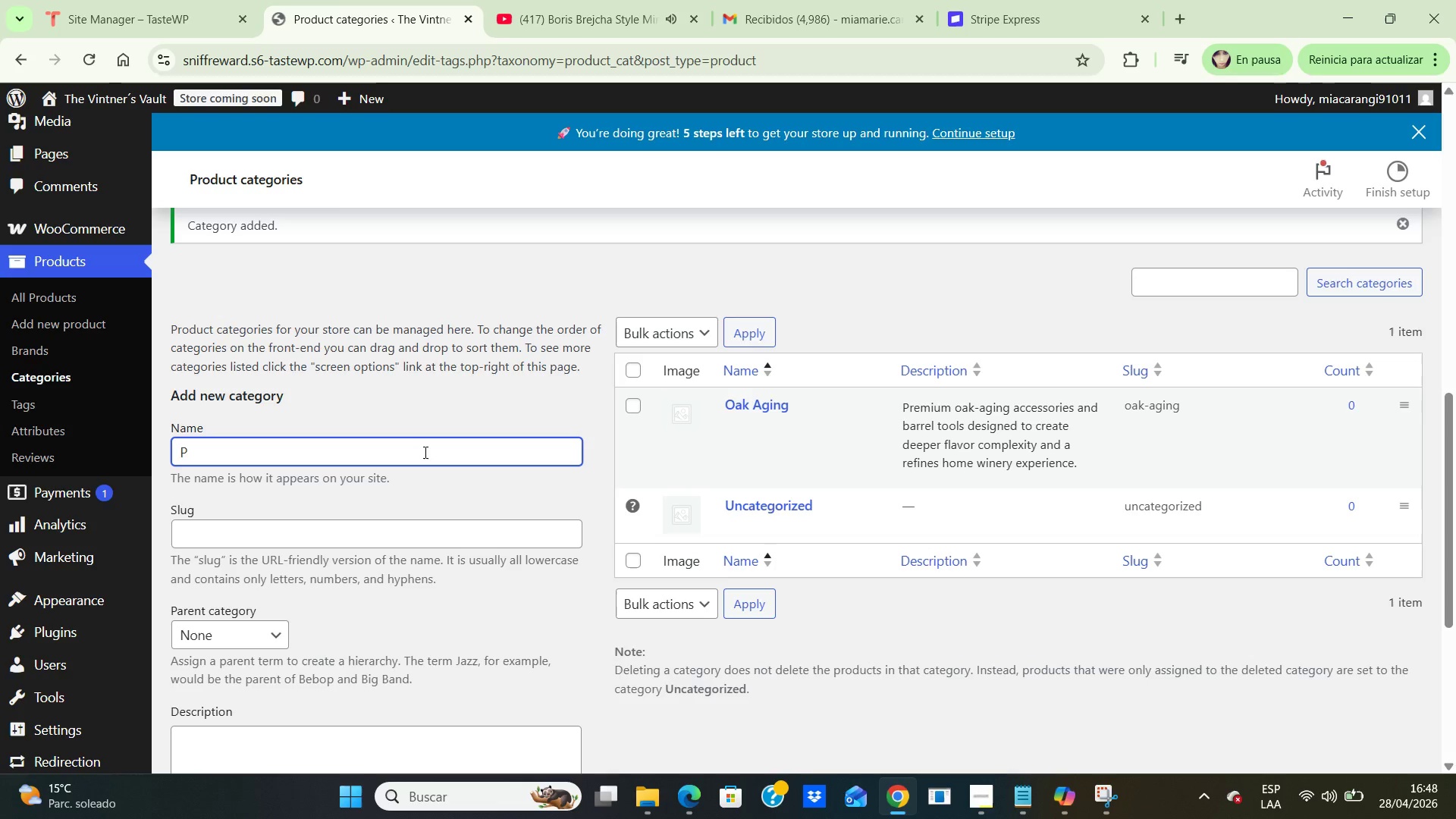 
hold_key(key=CapsLock, duration=0.31)
 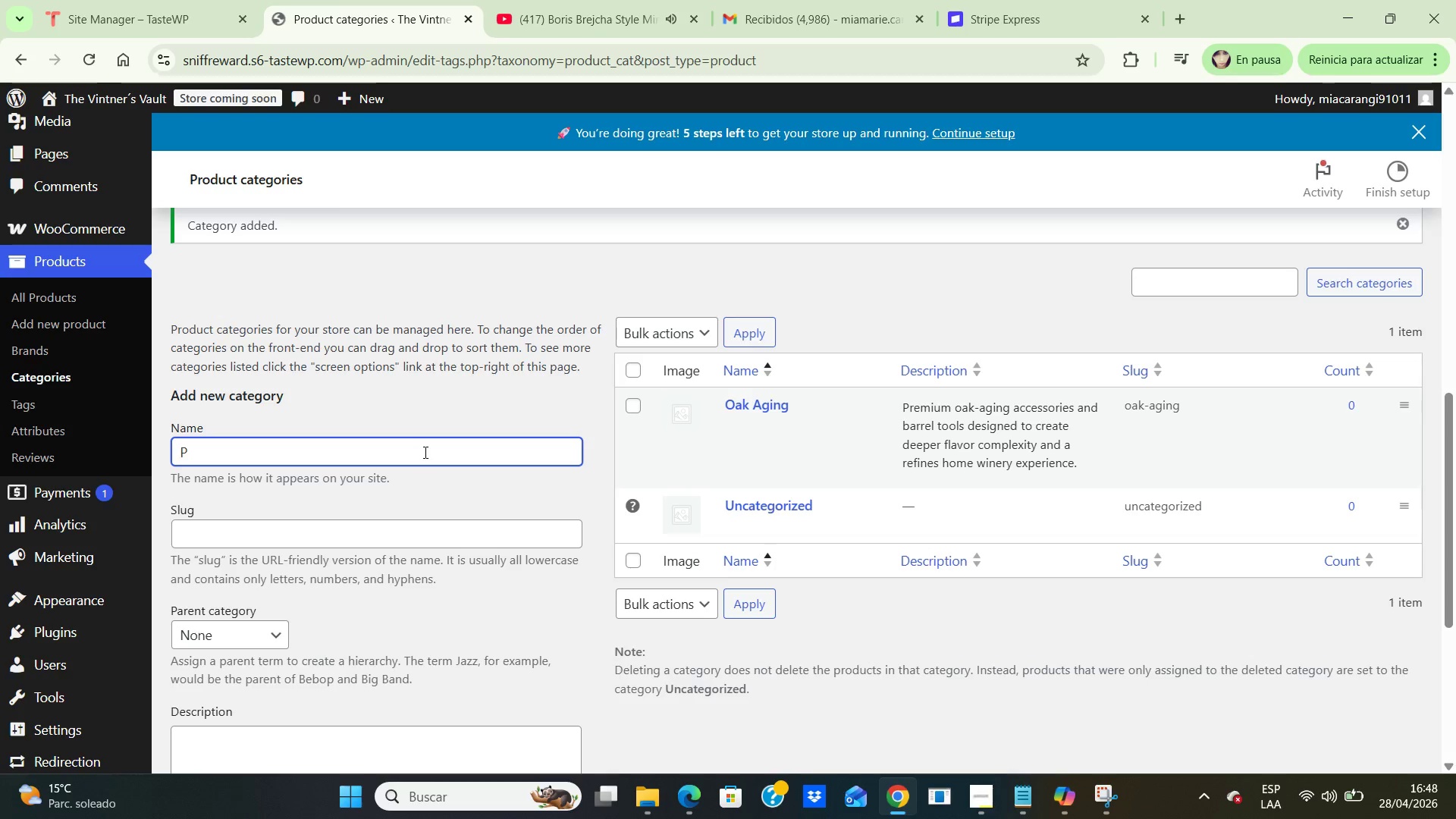 
type(re)
 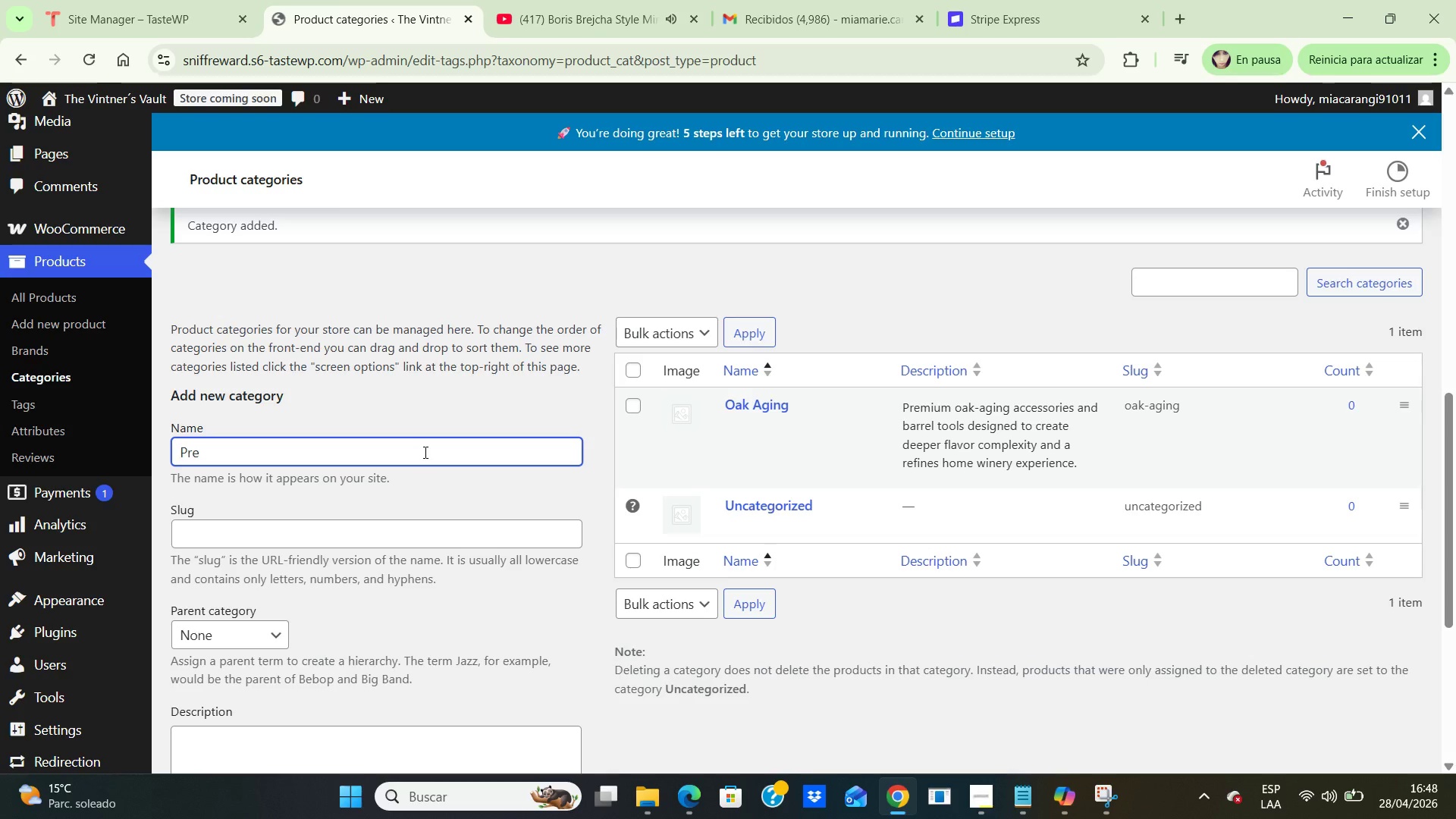 
type(cision Fermentation)
 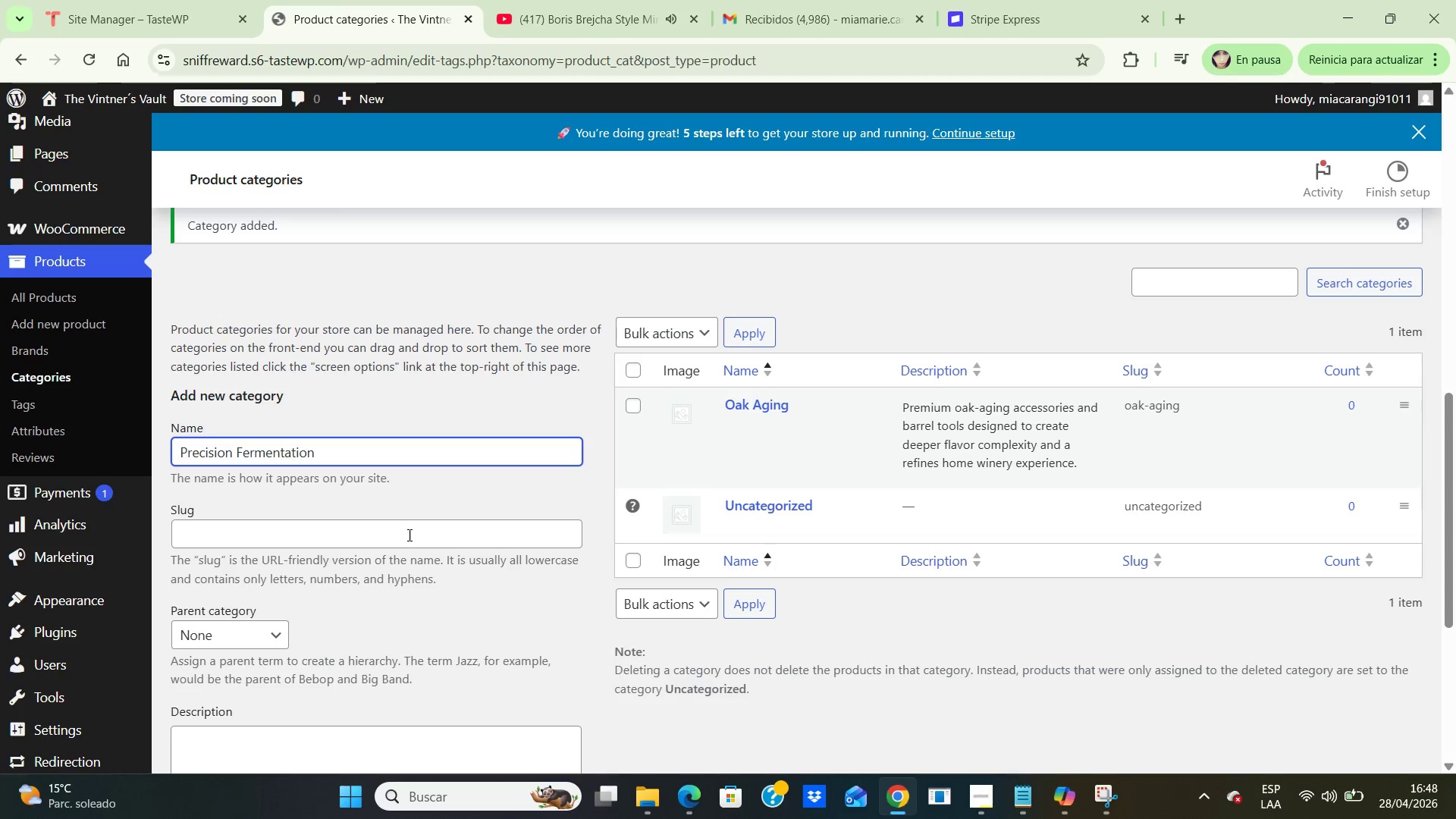 
left_click([408, 535])
 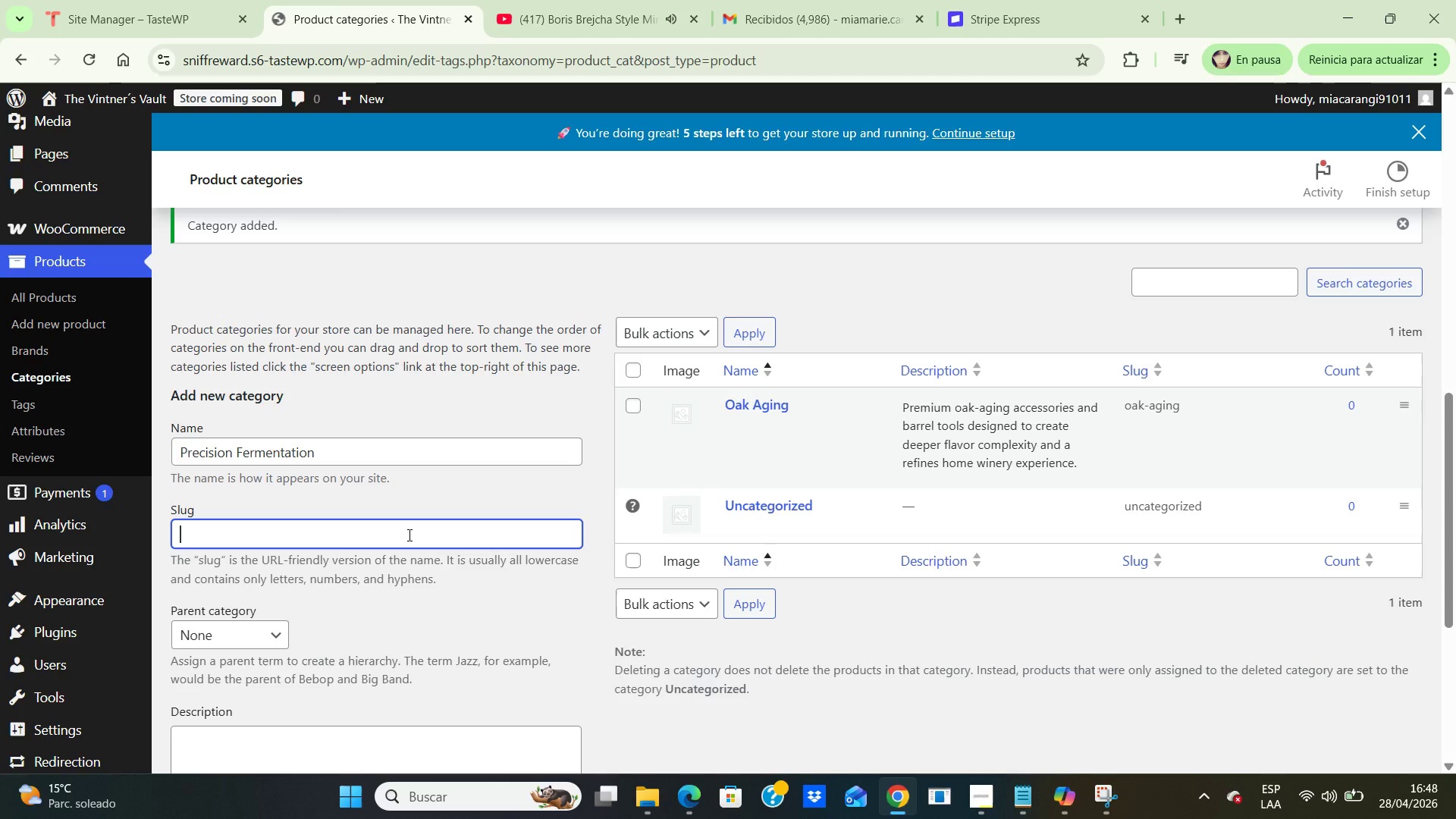 
type(precision-fermentation)
 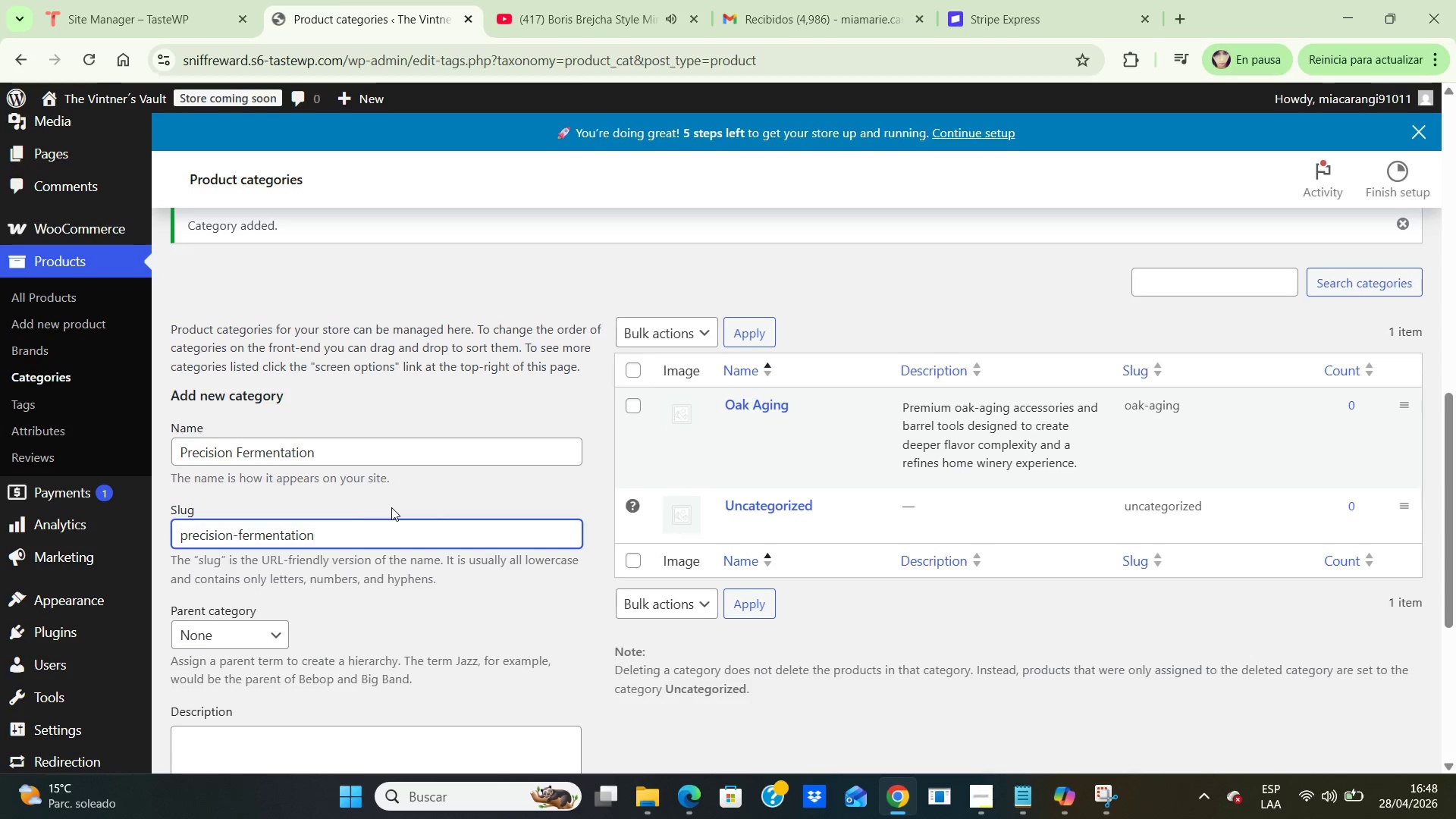 
scroll: coordinate [391, 507], scroll_direction: down, amount: 3.0
 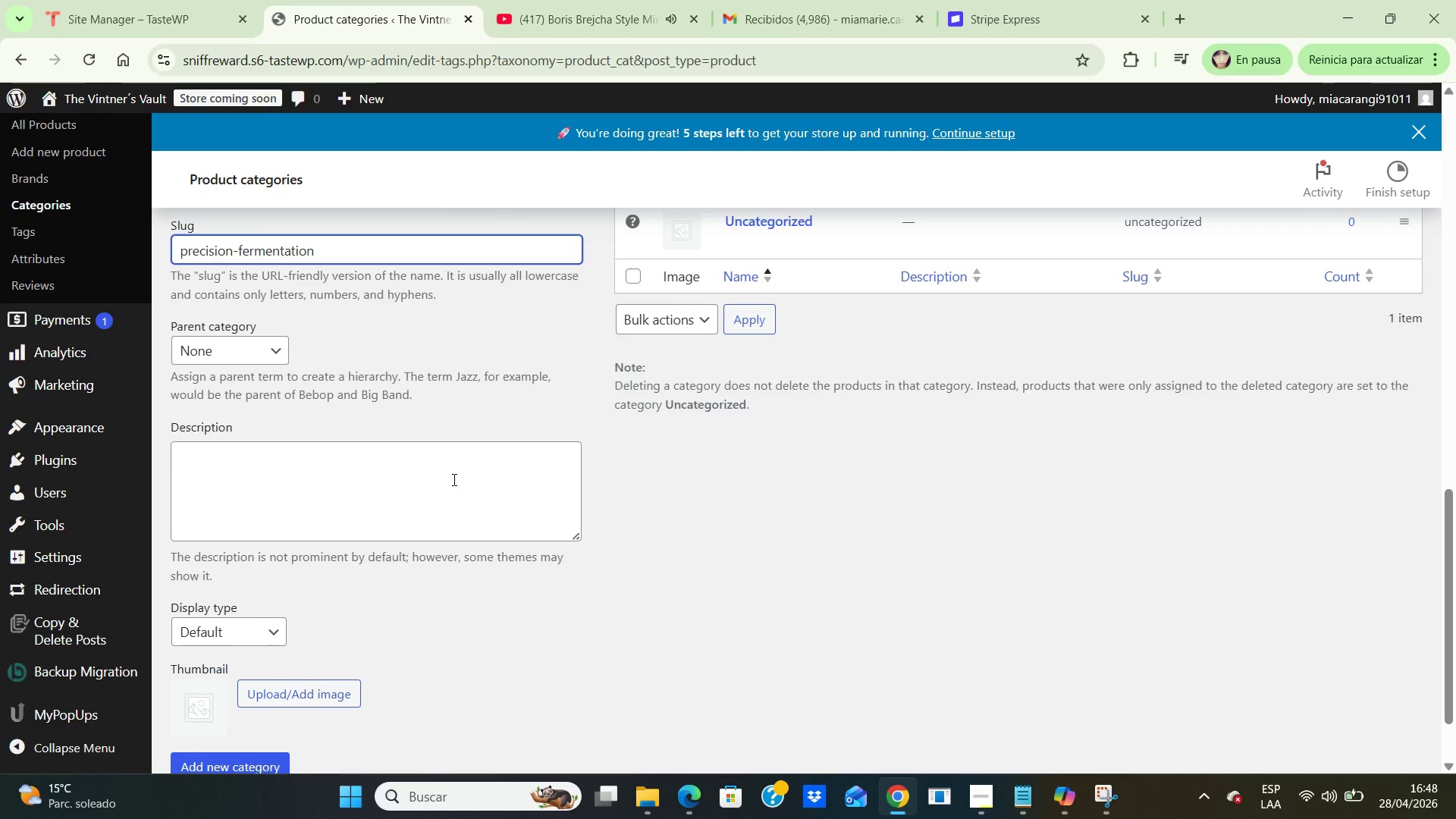 
left_click([453, 479])
 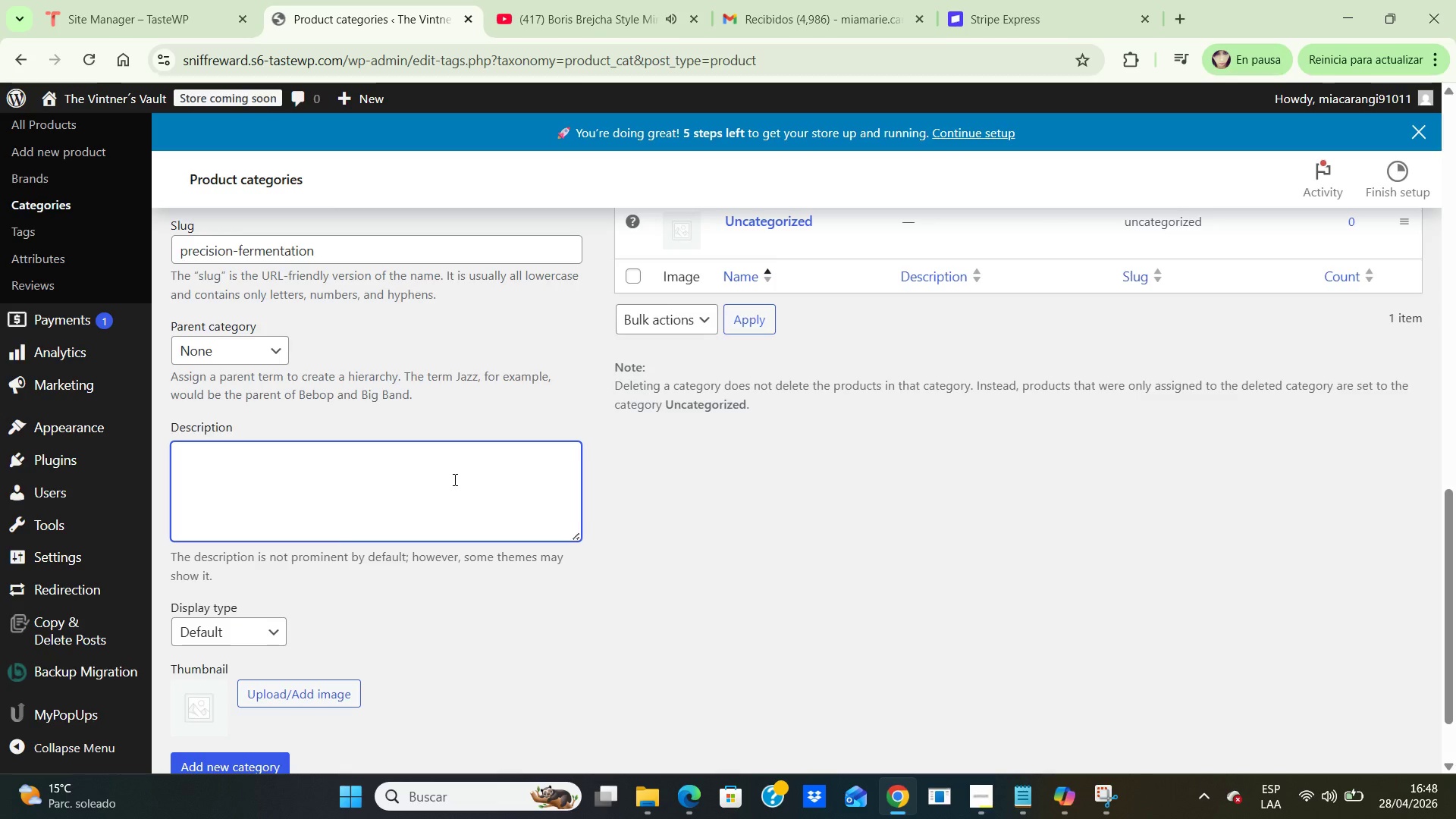 
type(Advanced fermentation equipment and testing tools built for cleaner results and better brewing consistency)
 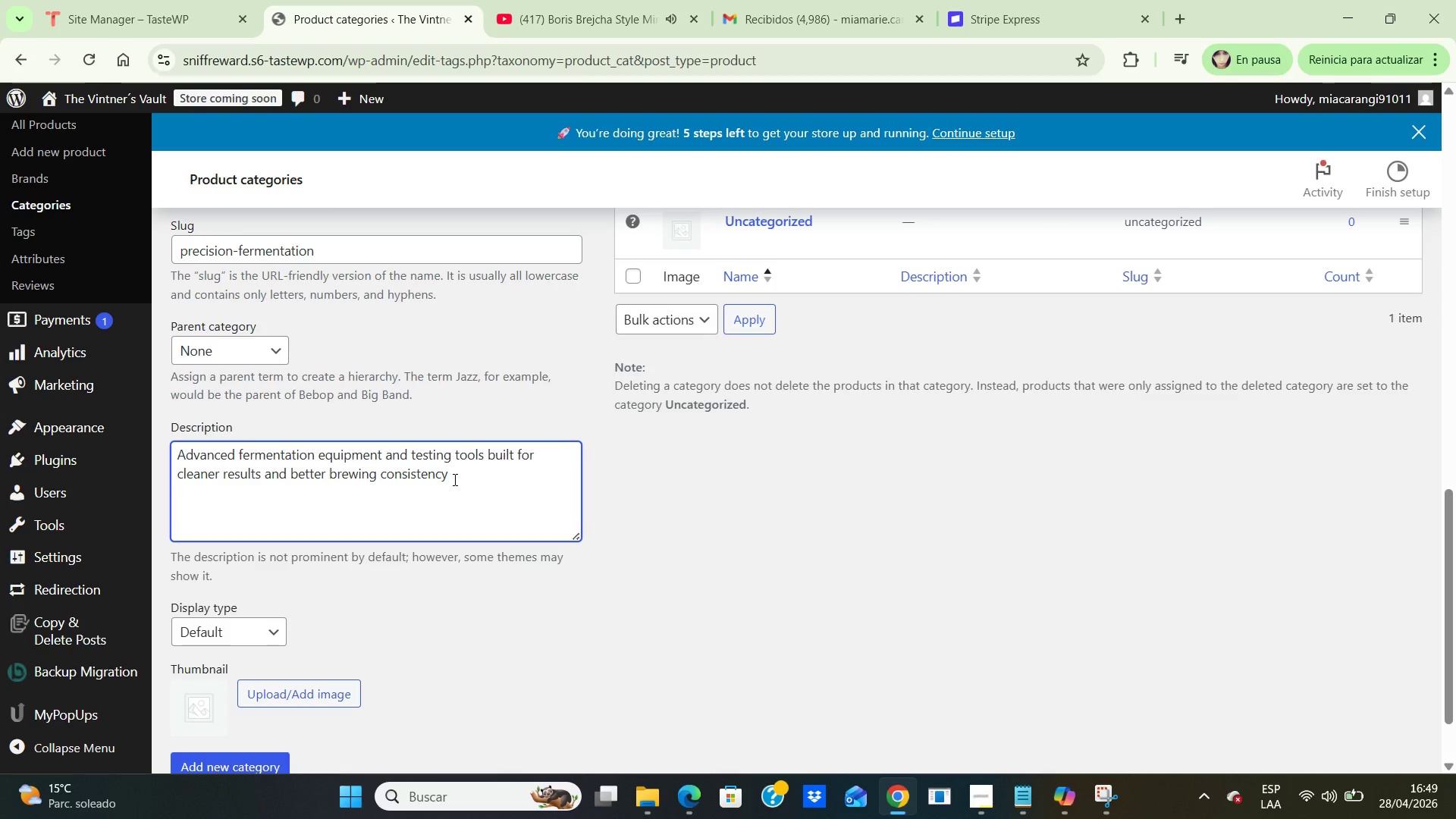 
key(Period)
 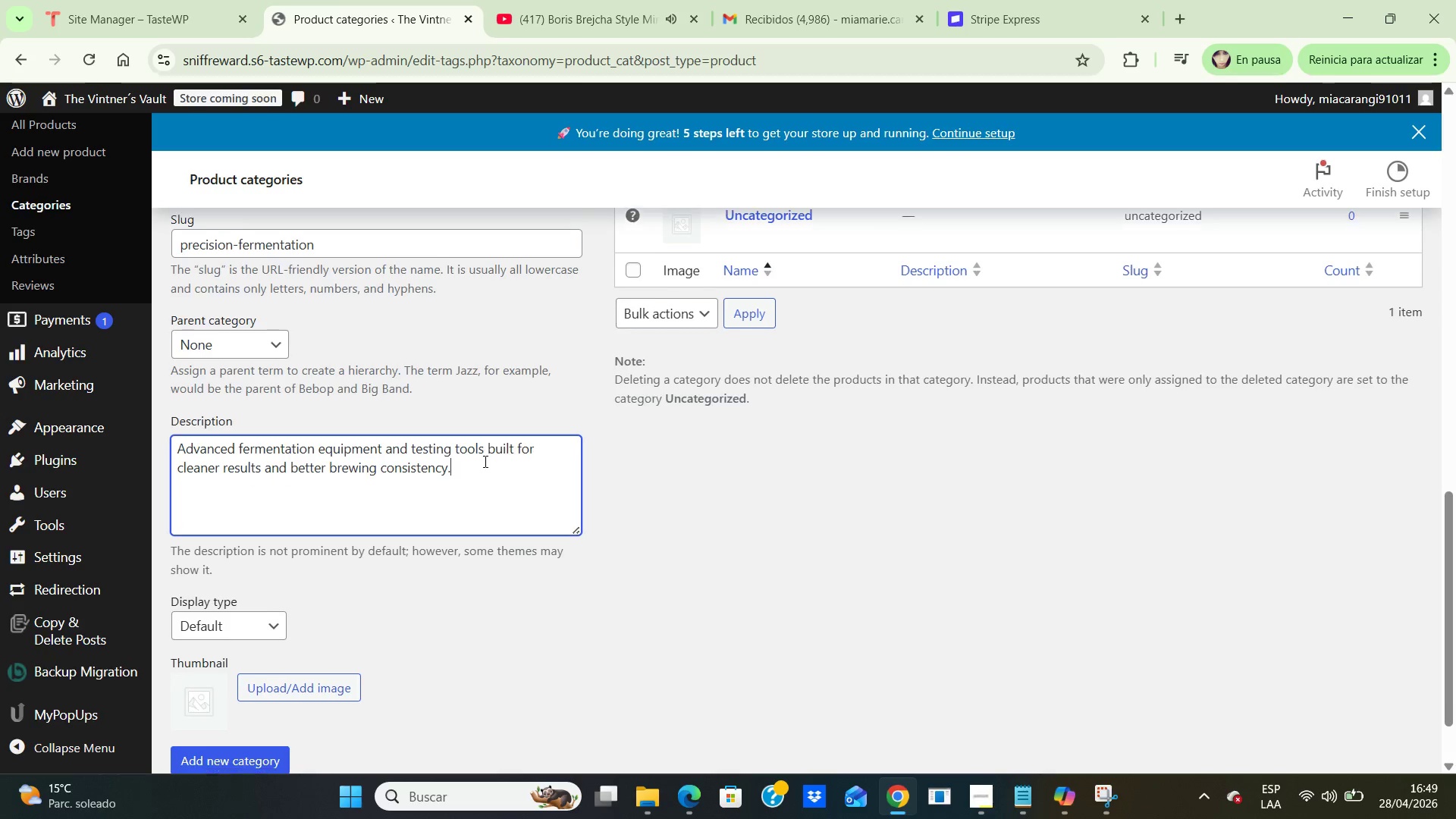 
scroll: coordinate [484, 461], scroll_direction: down, amount: 2.0
 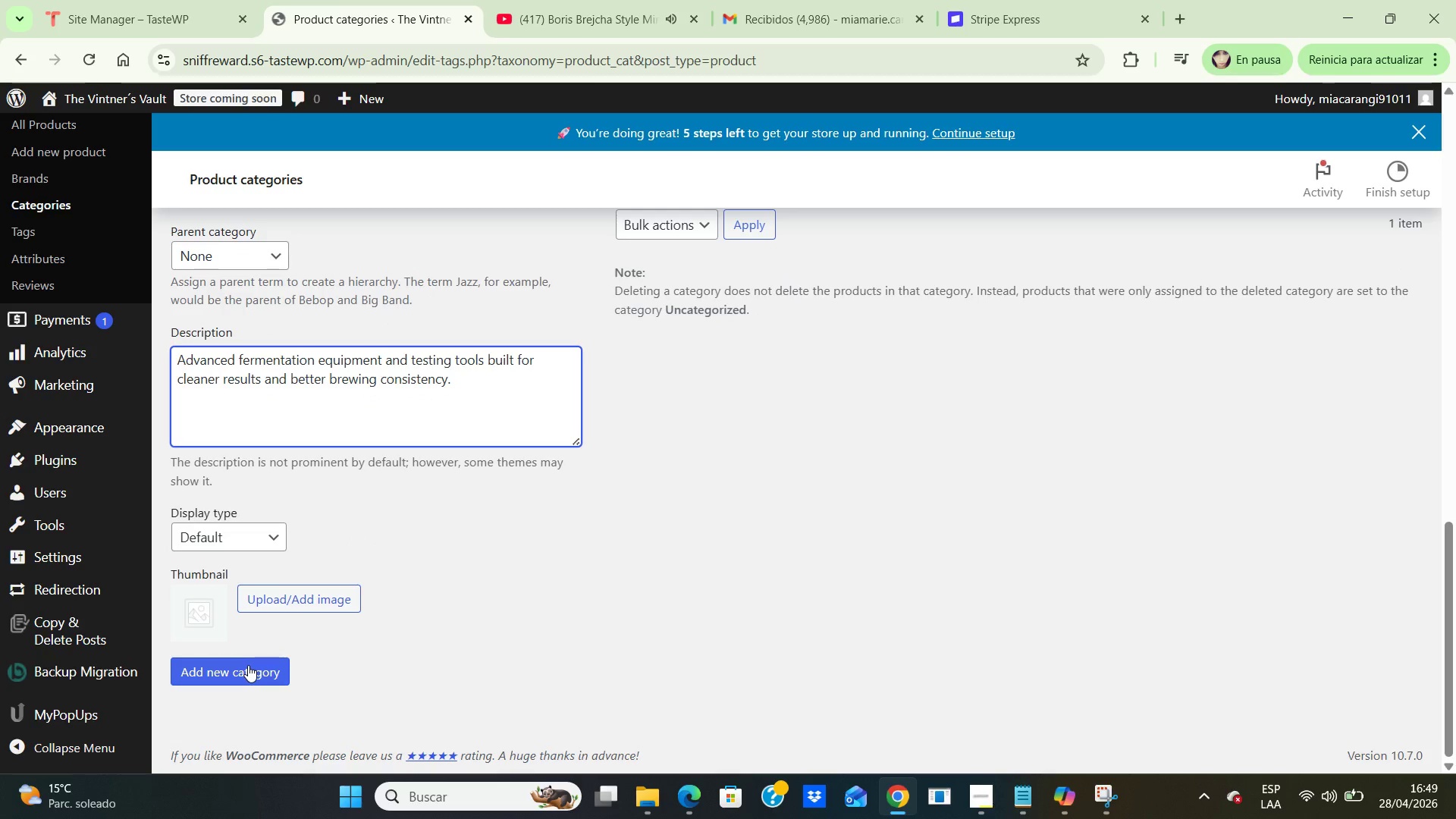 
left_click([248, 665])
 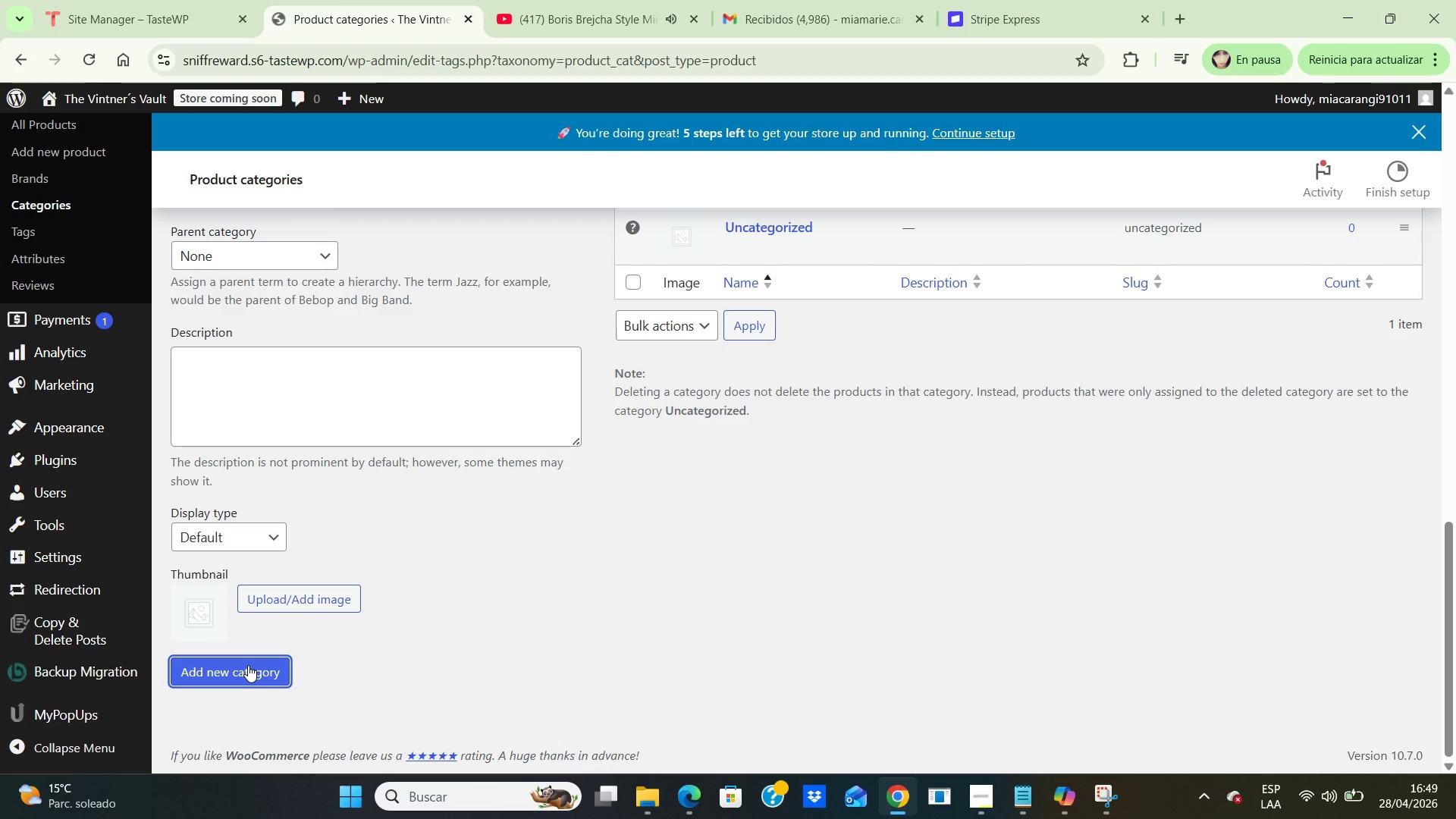 
wait(5.59)
 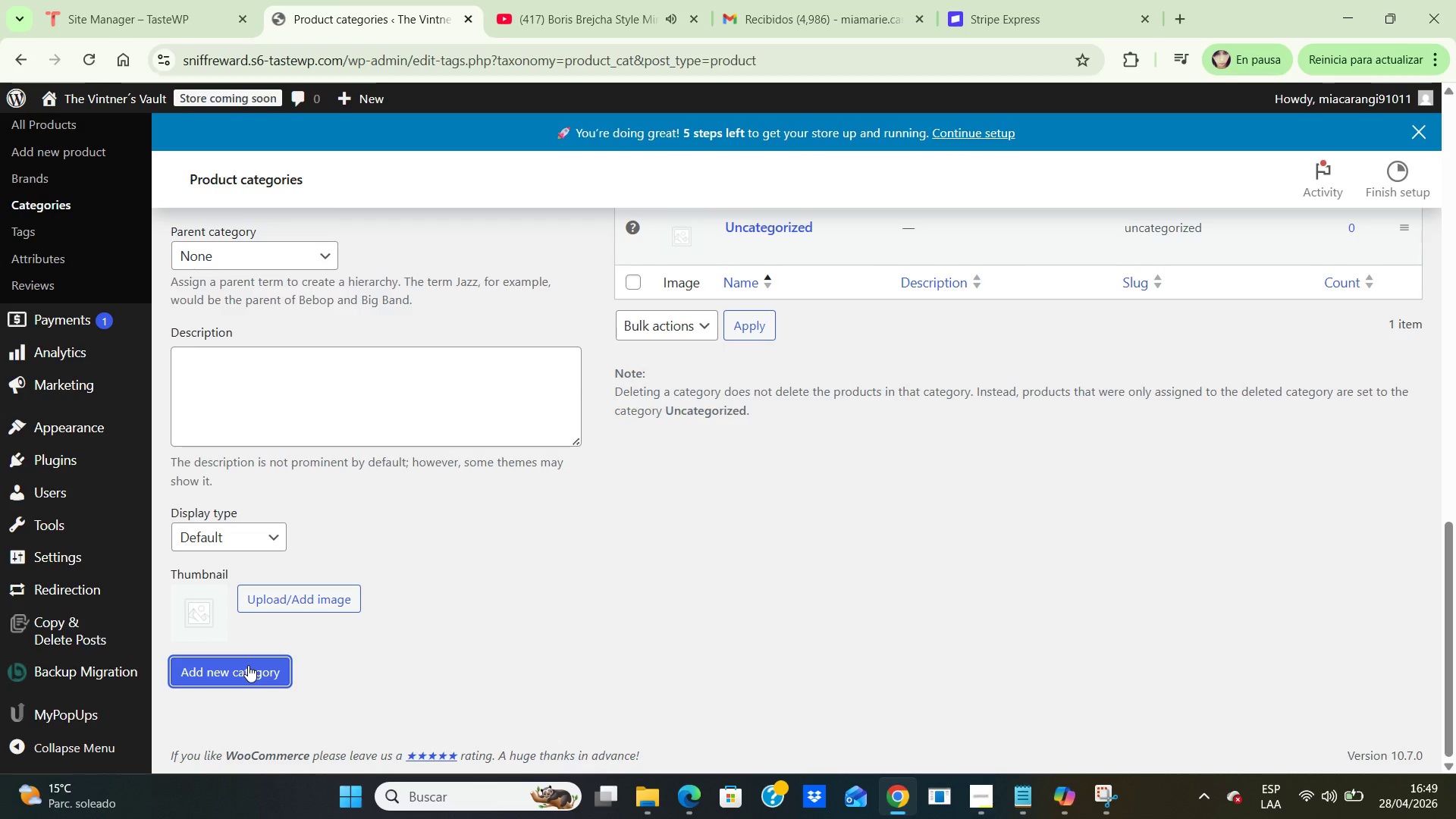 
scroll: coordinate [348, 606], scroll_direction: up, amount: 2.0
 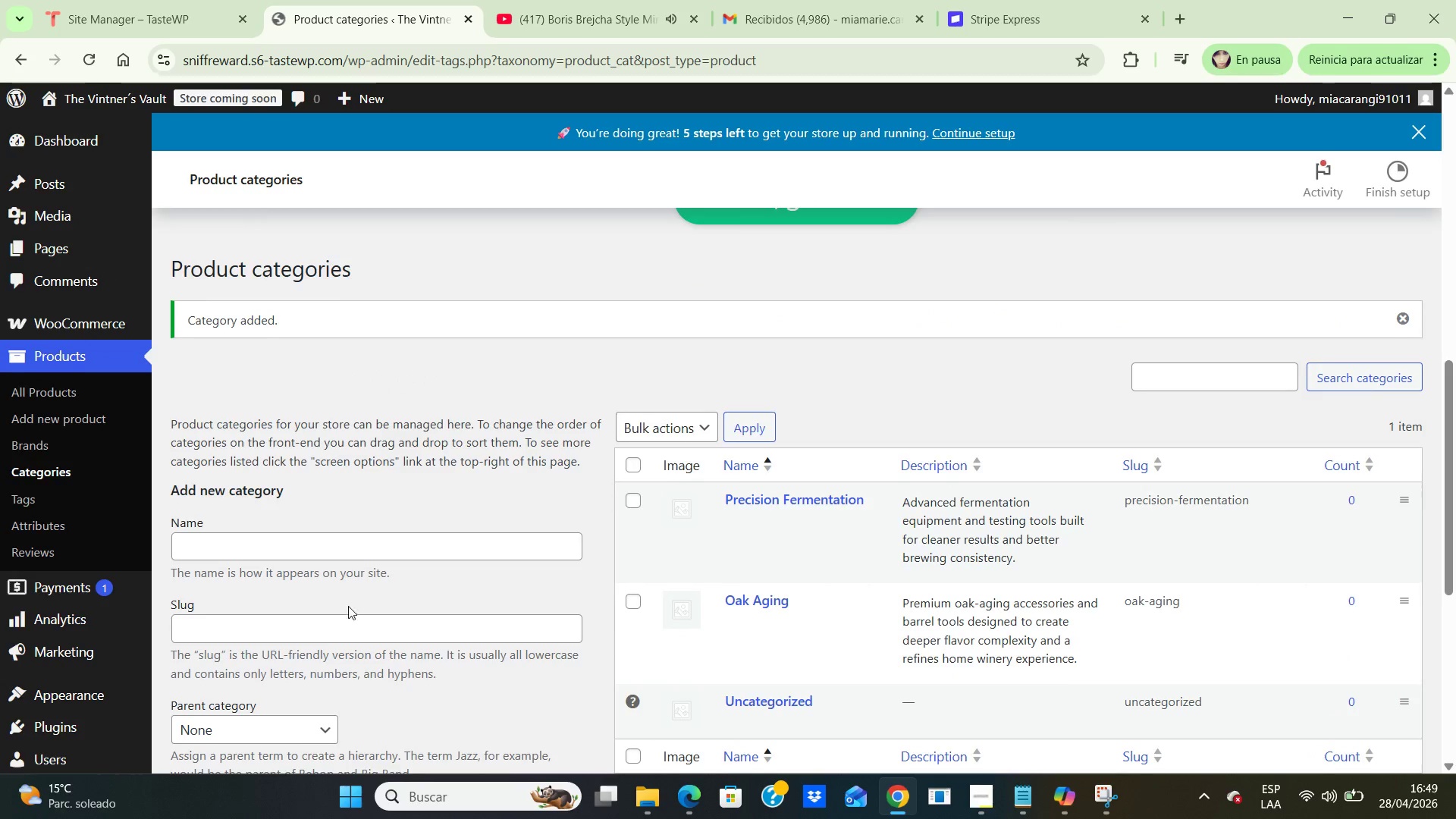 
scroll: coordinate [348, 606], scroll_direction: down, amount: 2.0
 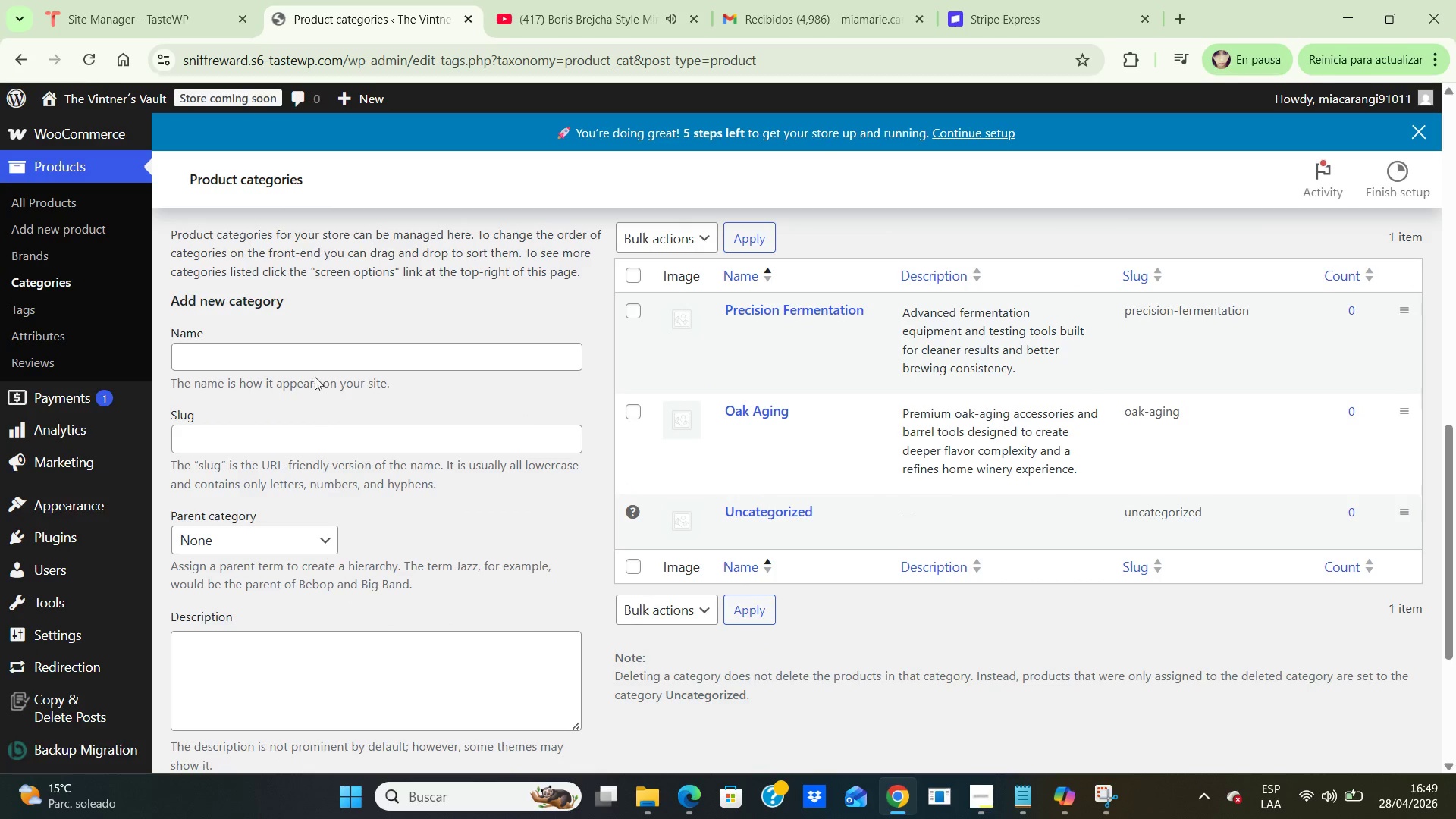 
left_click([317, 362])
 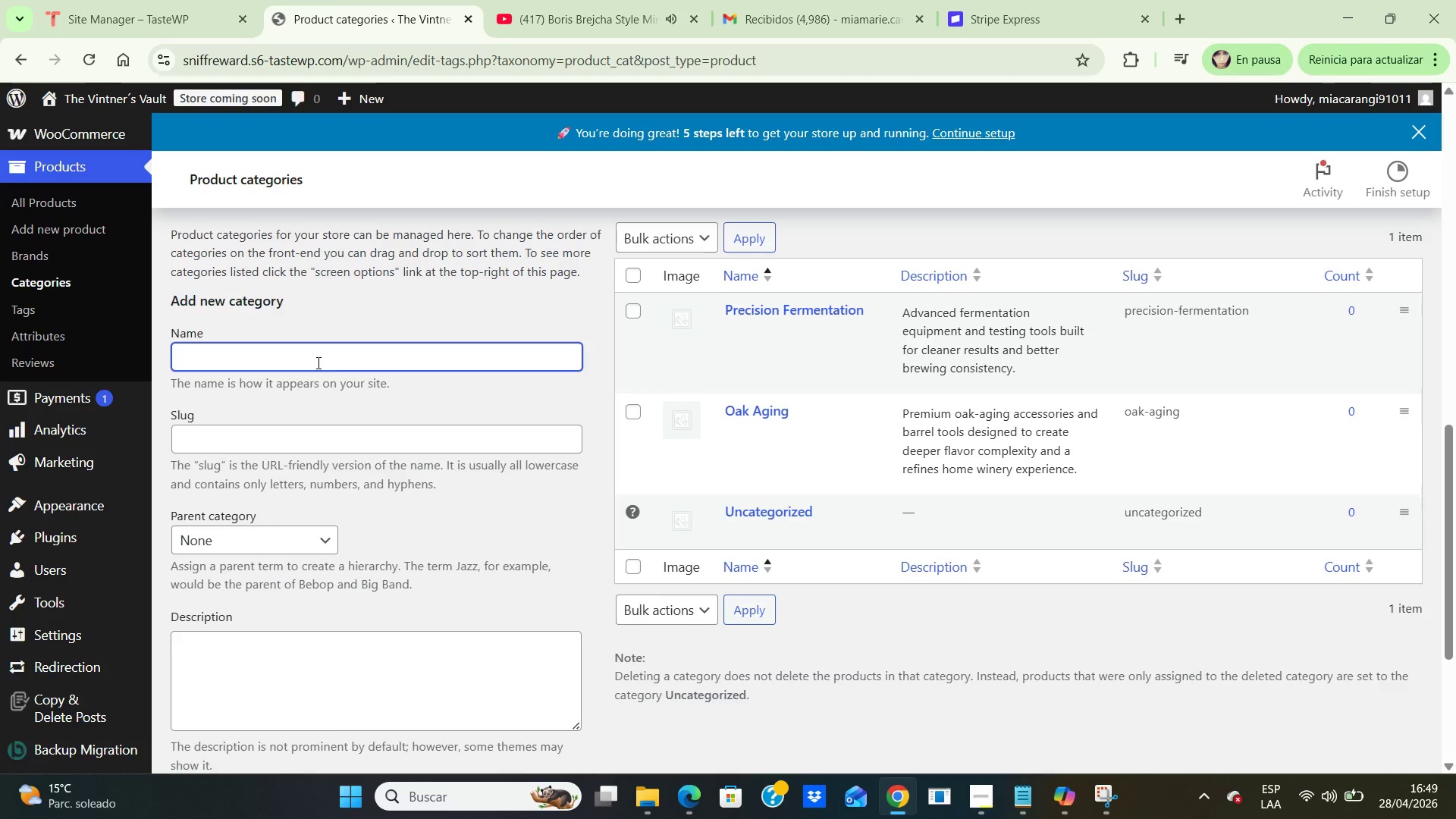 
type(Cellar h)
key(Backspace)
type(Hardware)
 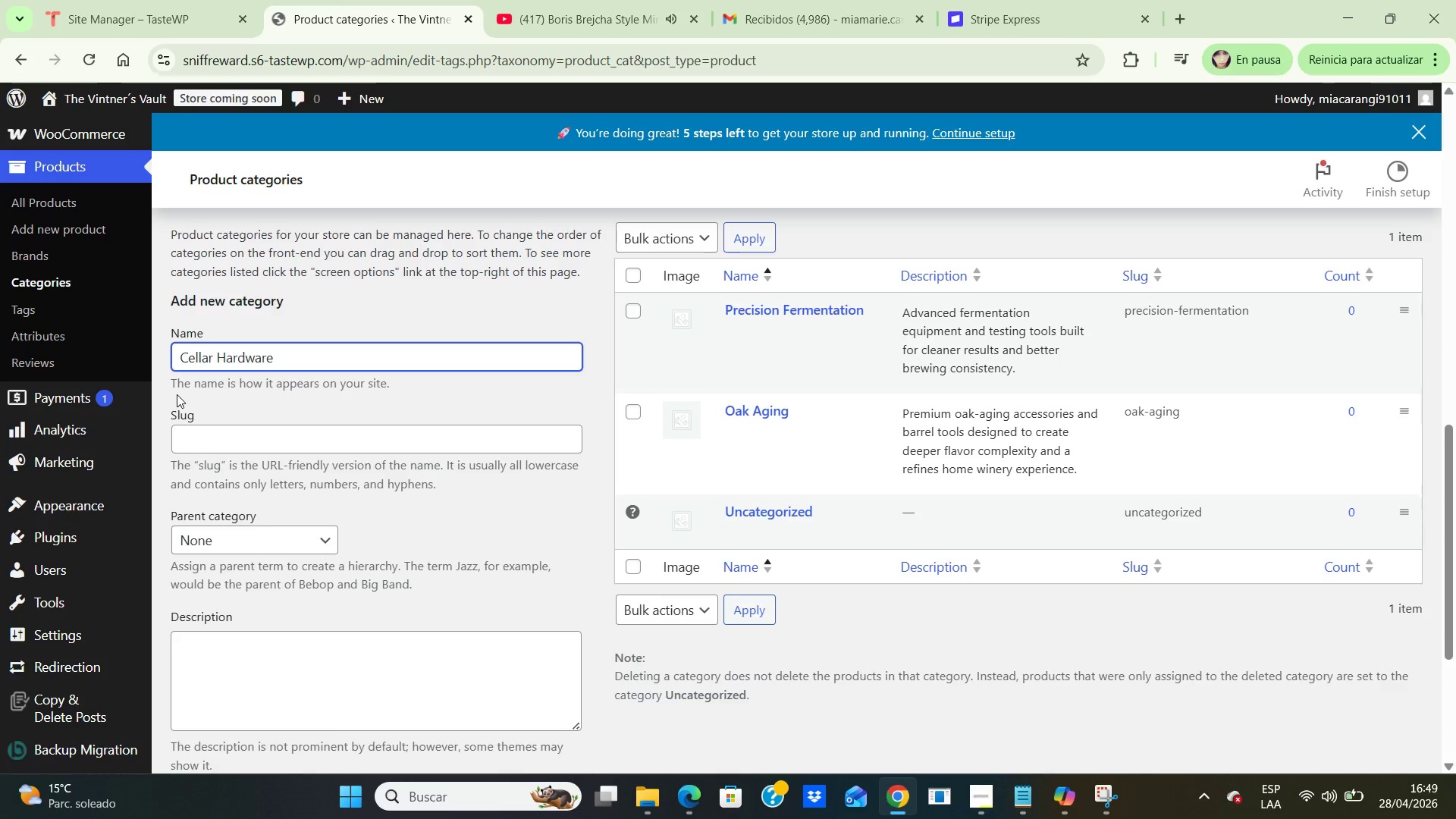 
wait(24.88)
 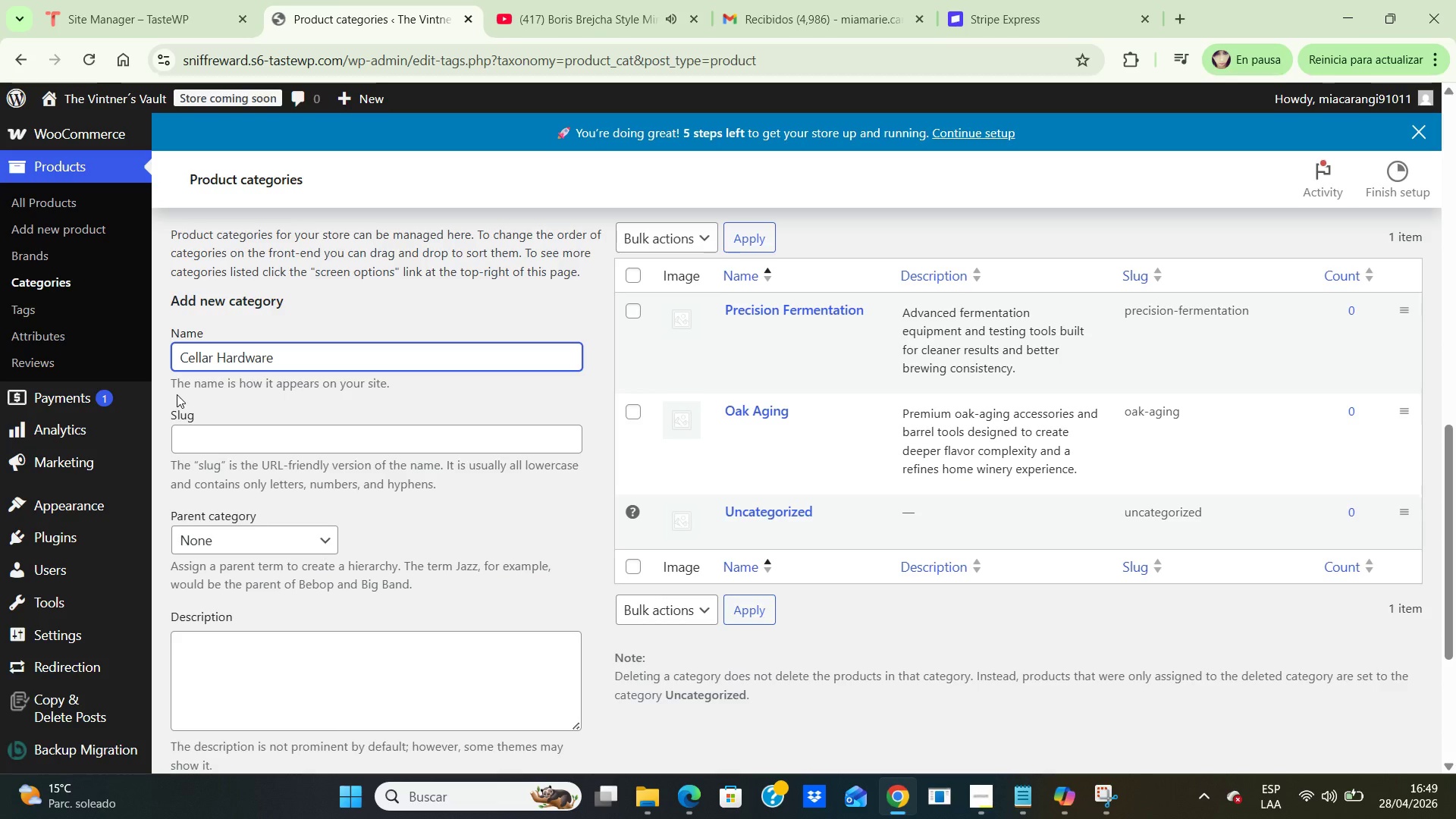 
left_click([305, 438])
 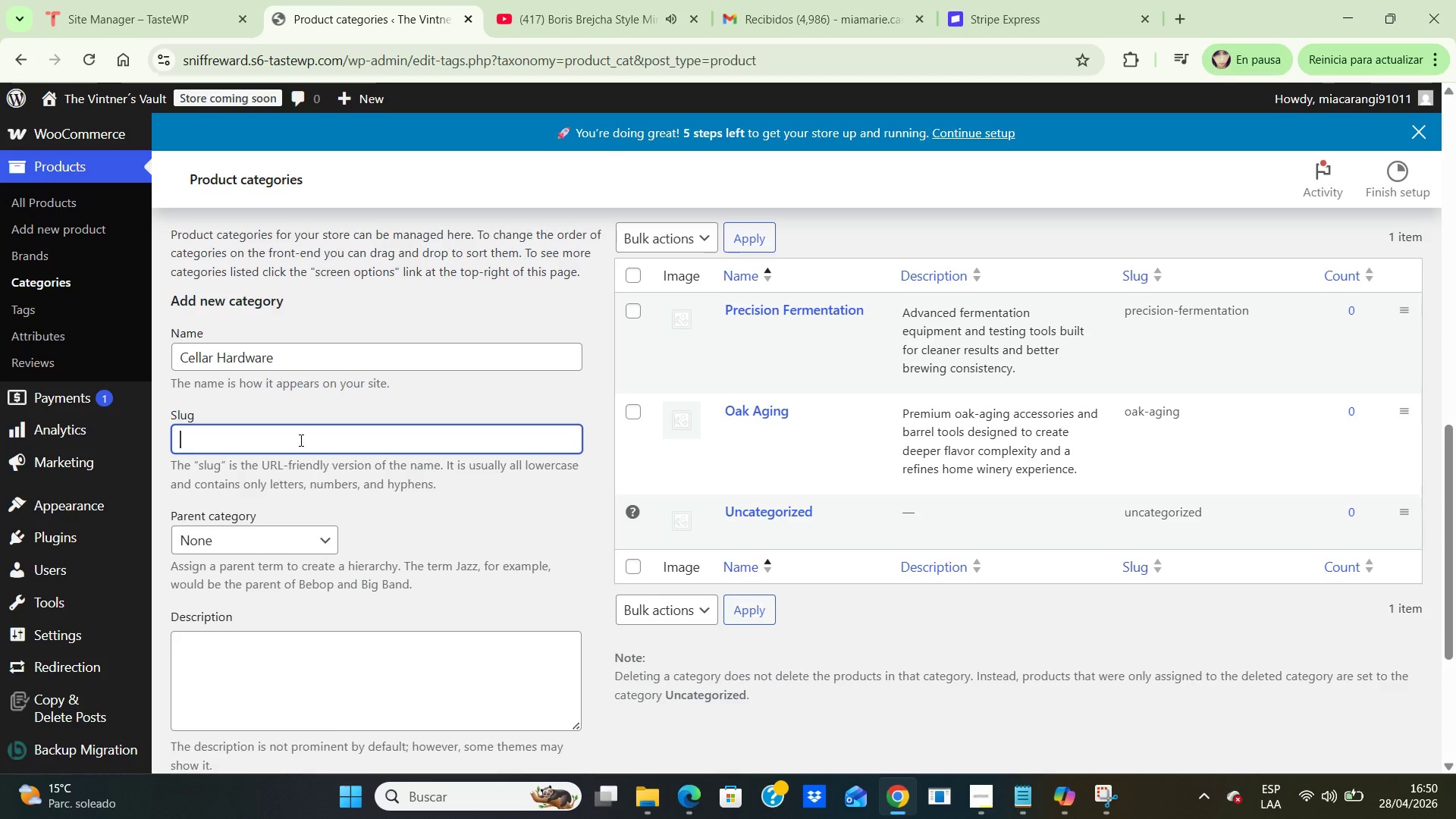 
wait(13.61)
 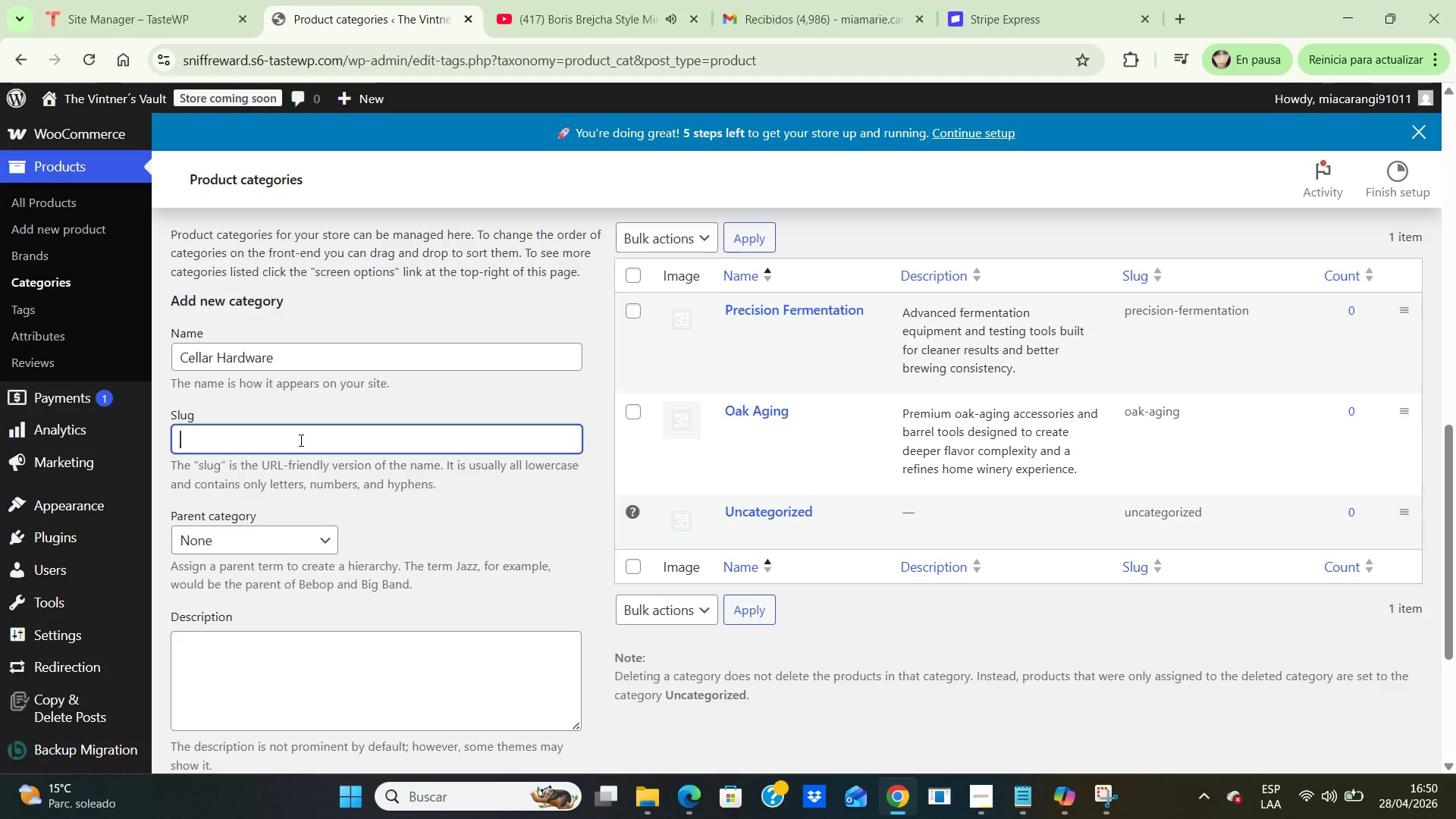 
type(cellar-harware)
 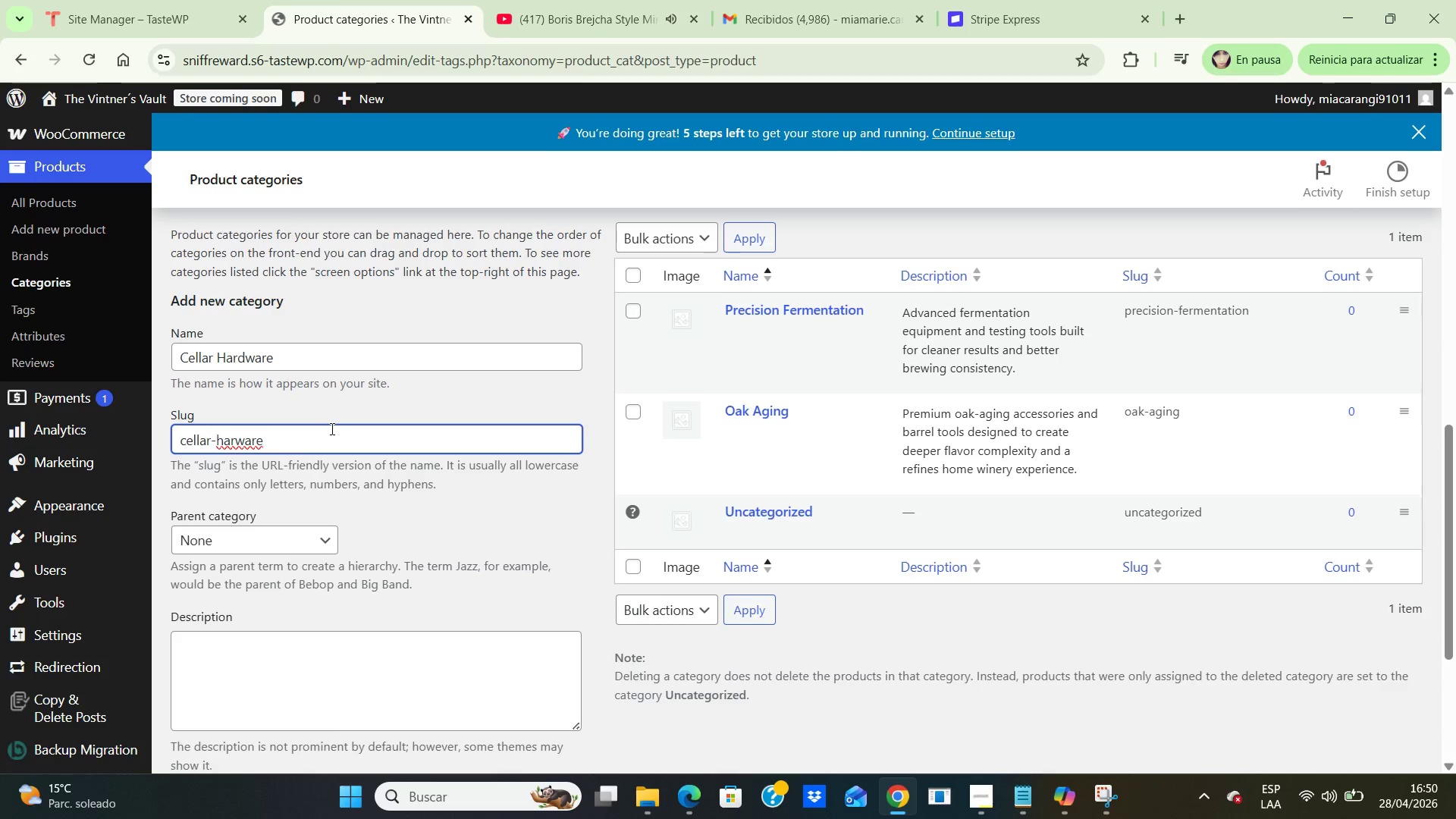 
key(Backspace)
key(Backspace)
key(Backspace)
key(Backspace)
type(dwar)
 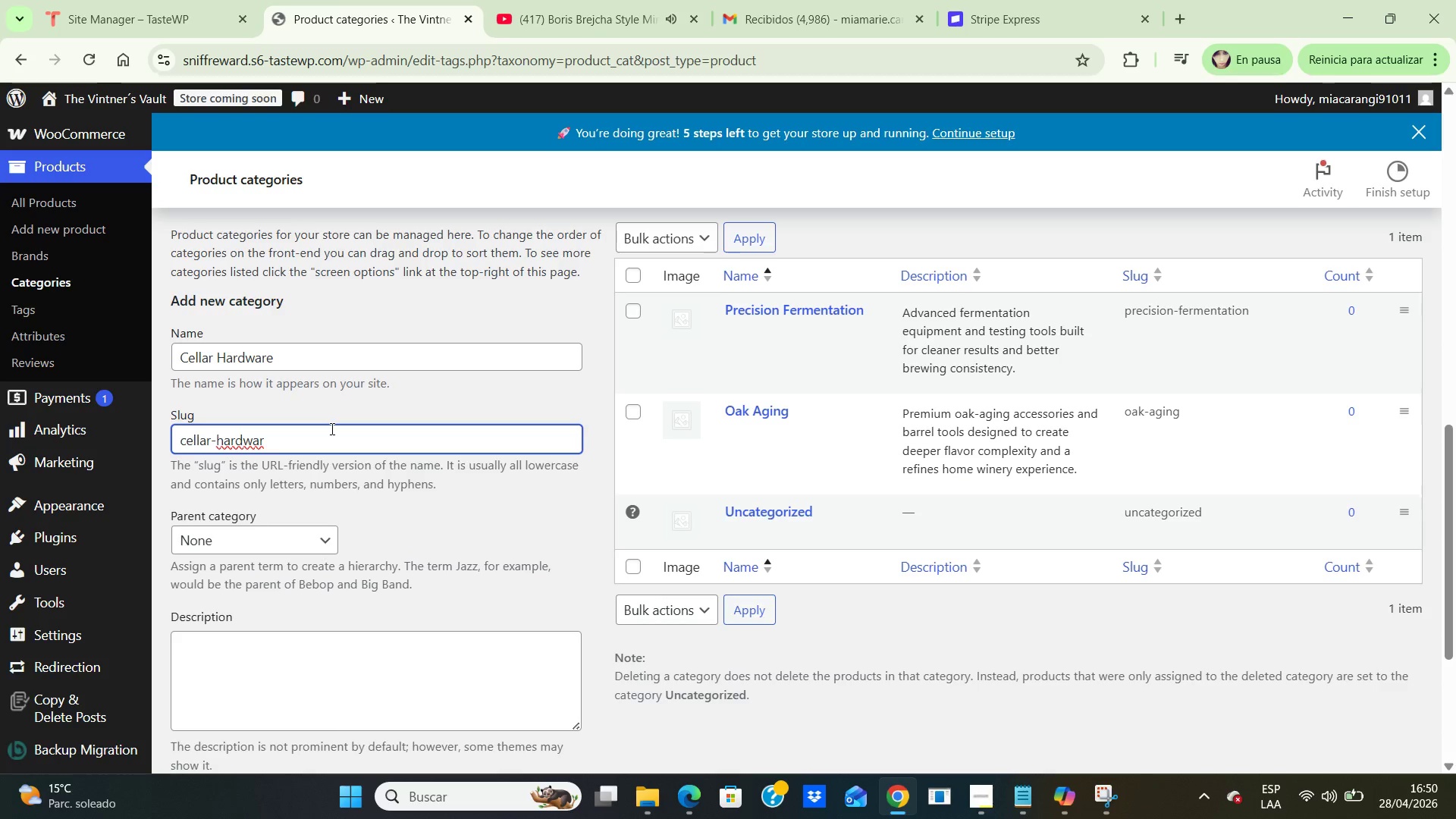 
wait(5.17)
 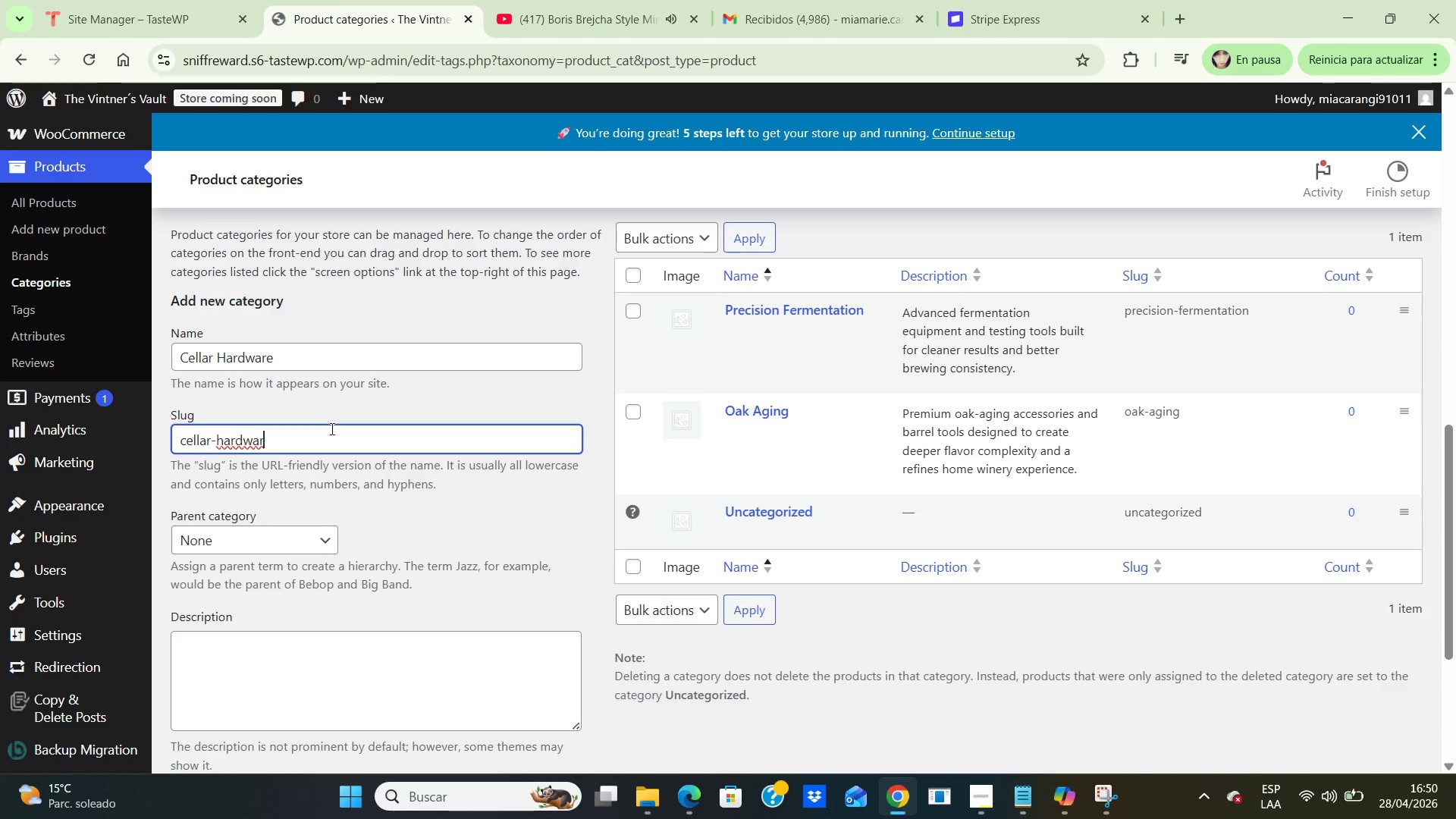 
key(E)
 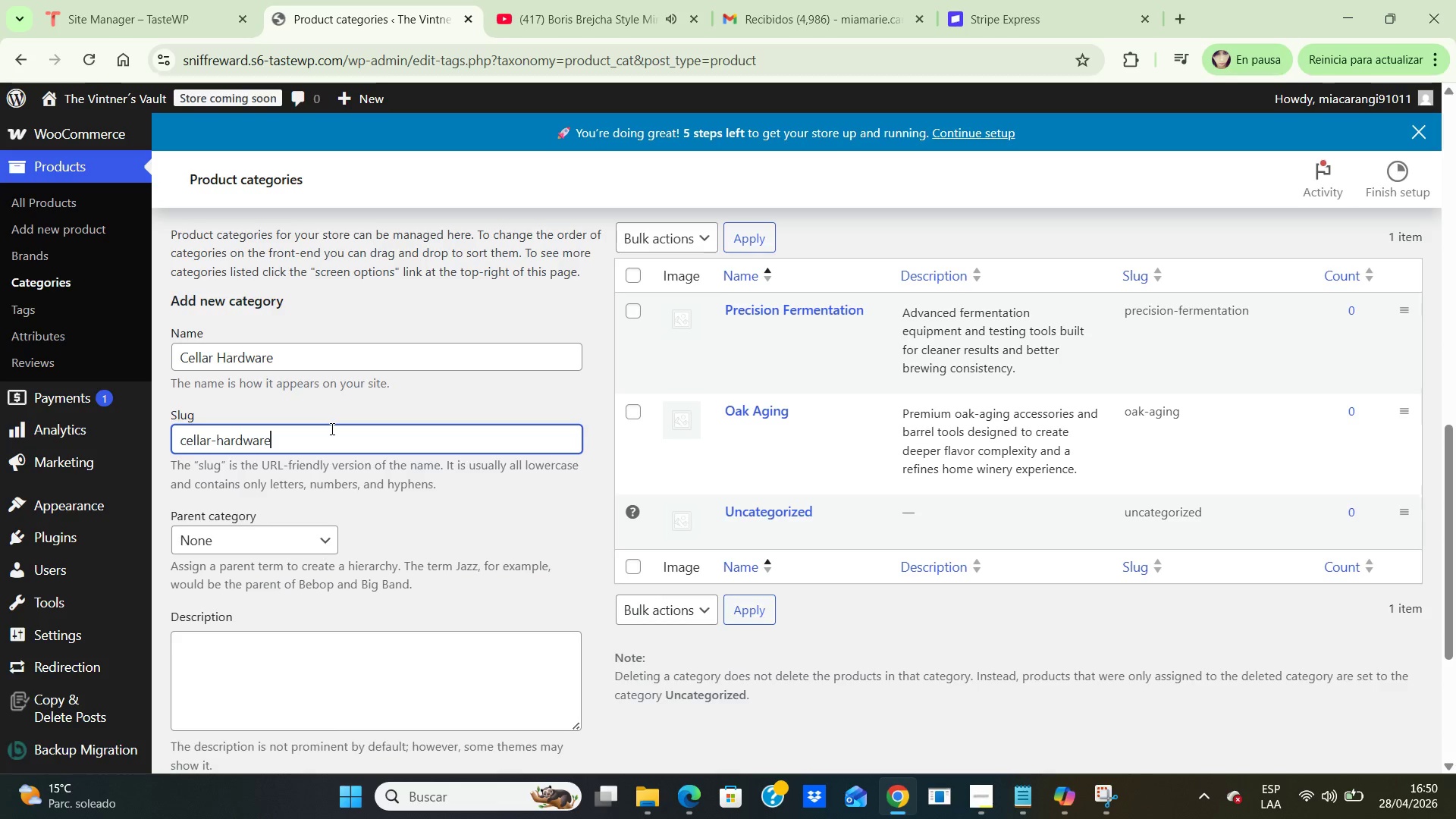 
wait(5.59)
 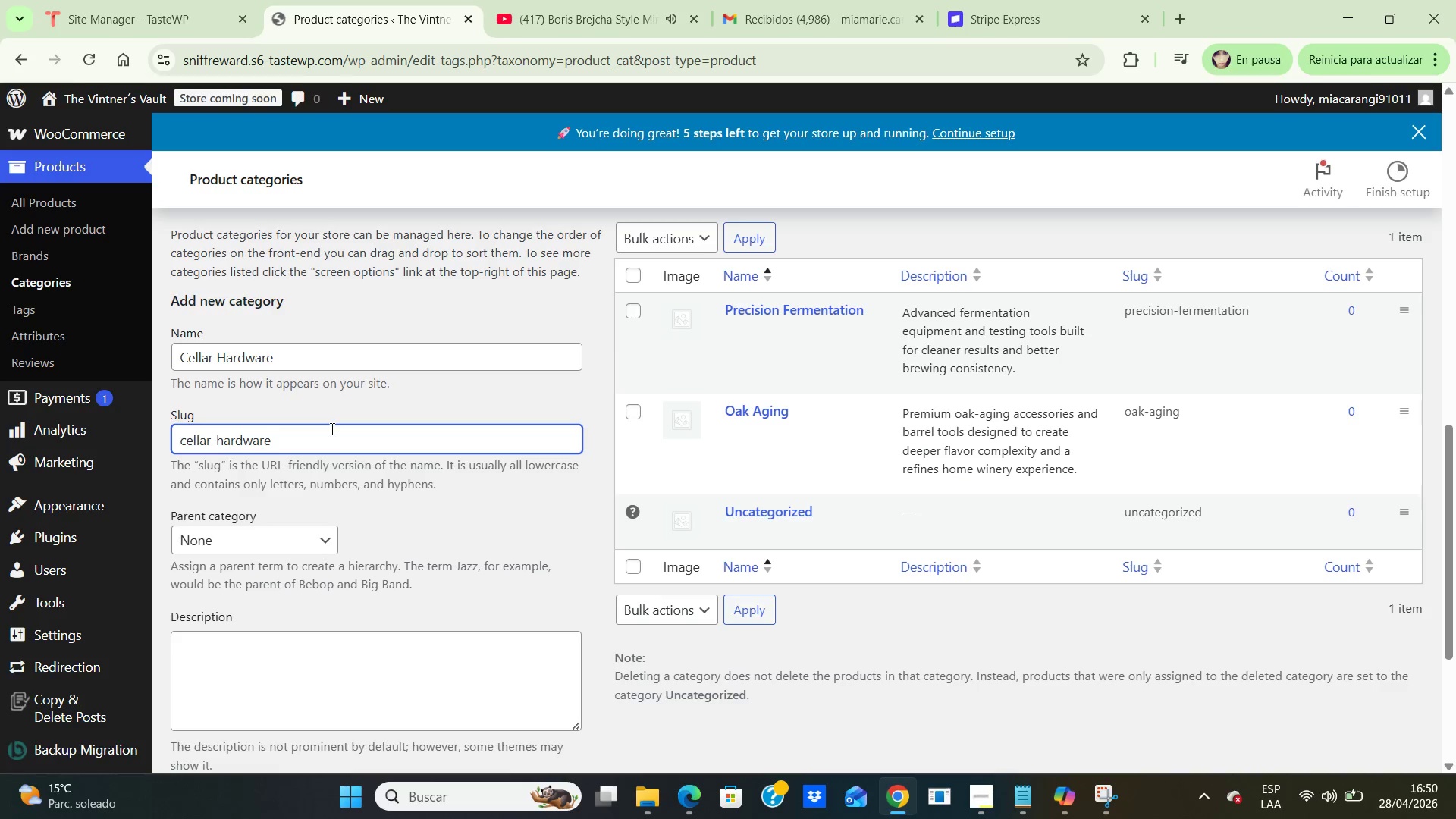 
left_click([321, 648])
 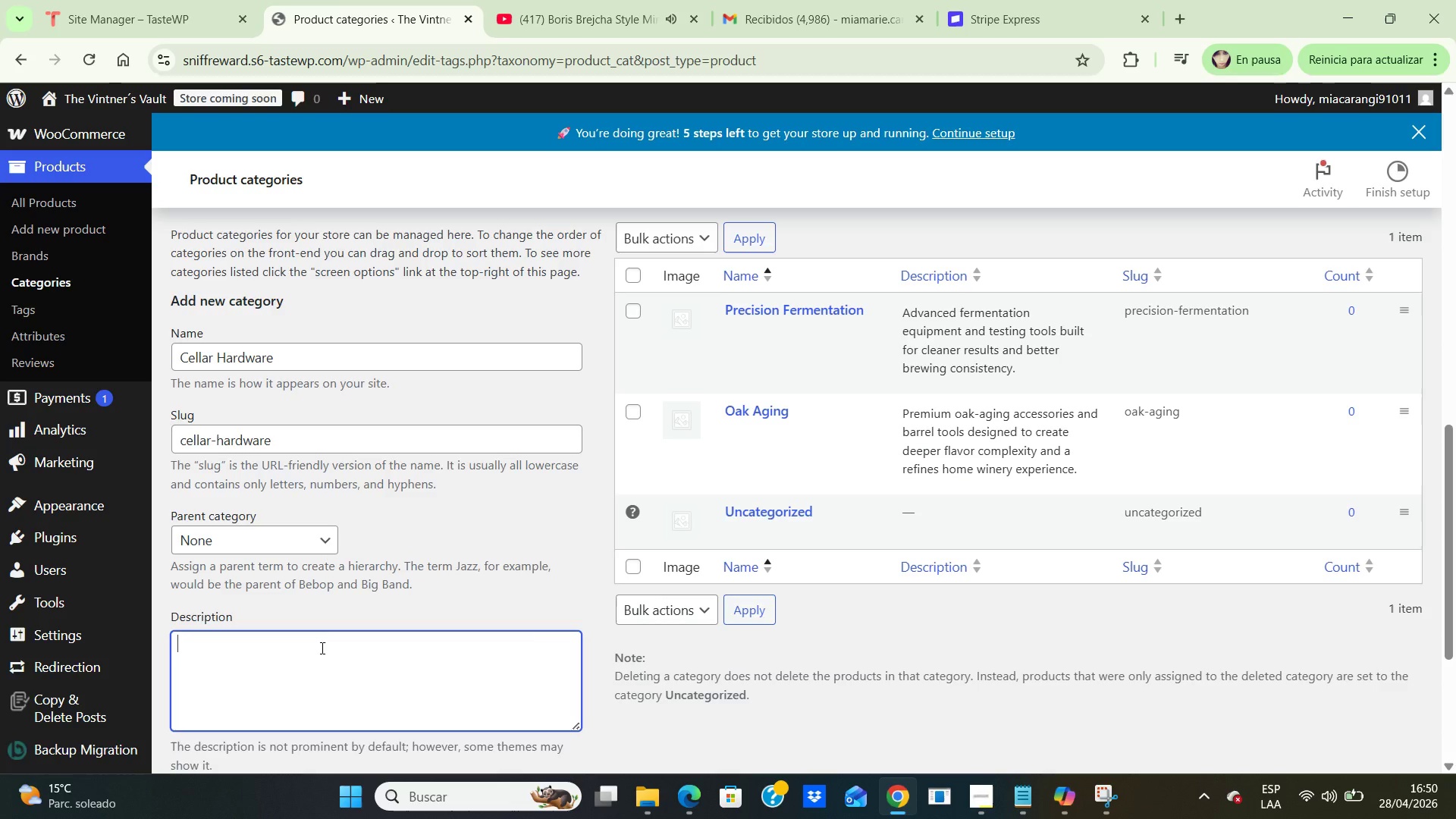 
type(Professional cellar-grade accessories and harware for s)
key(Backspace)
key(Backspace)
key(Backspace)
key(Backspace)
key(Backspace)
key(Backspace)
key(Backspace)
key(Backspace)
key(Backspace)
key(Backspace)
type(dware for serious craft breq)
key(Backspace)
type(wing and boutique wine storage.)
 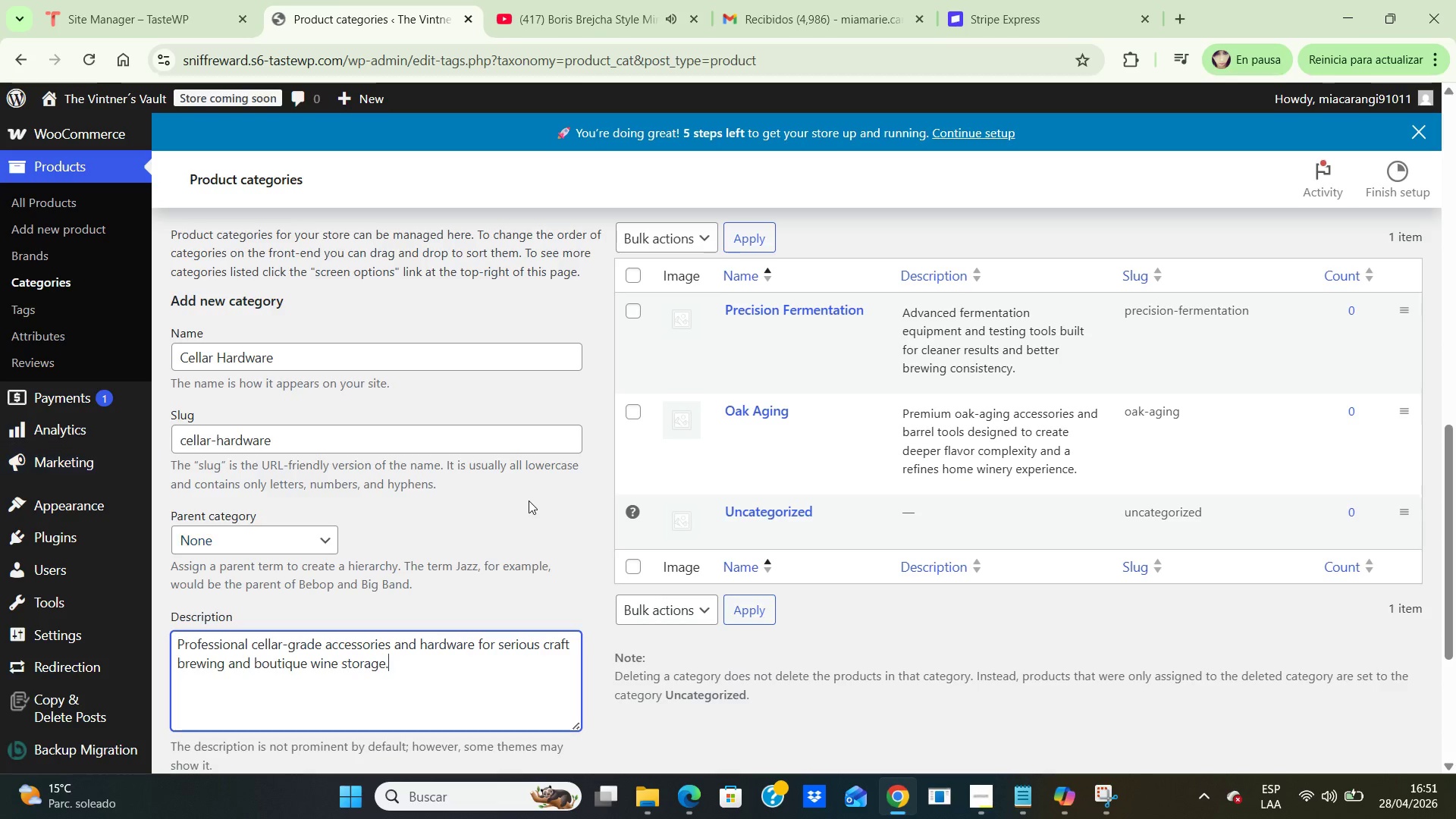 
scroll: coordinate [529, 500], scroll_direction: down, amount: 3.0
 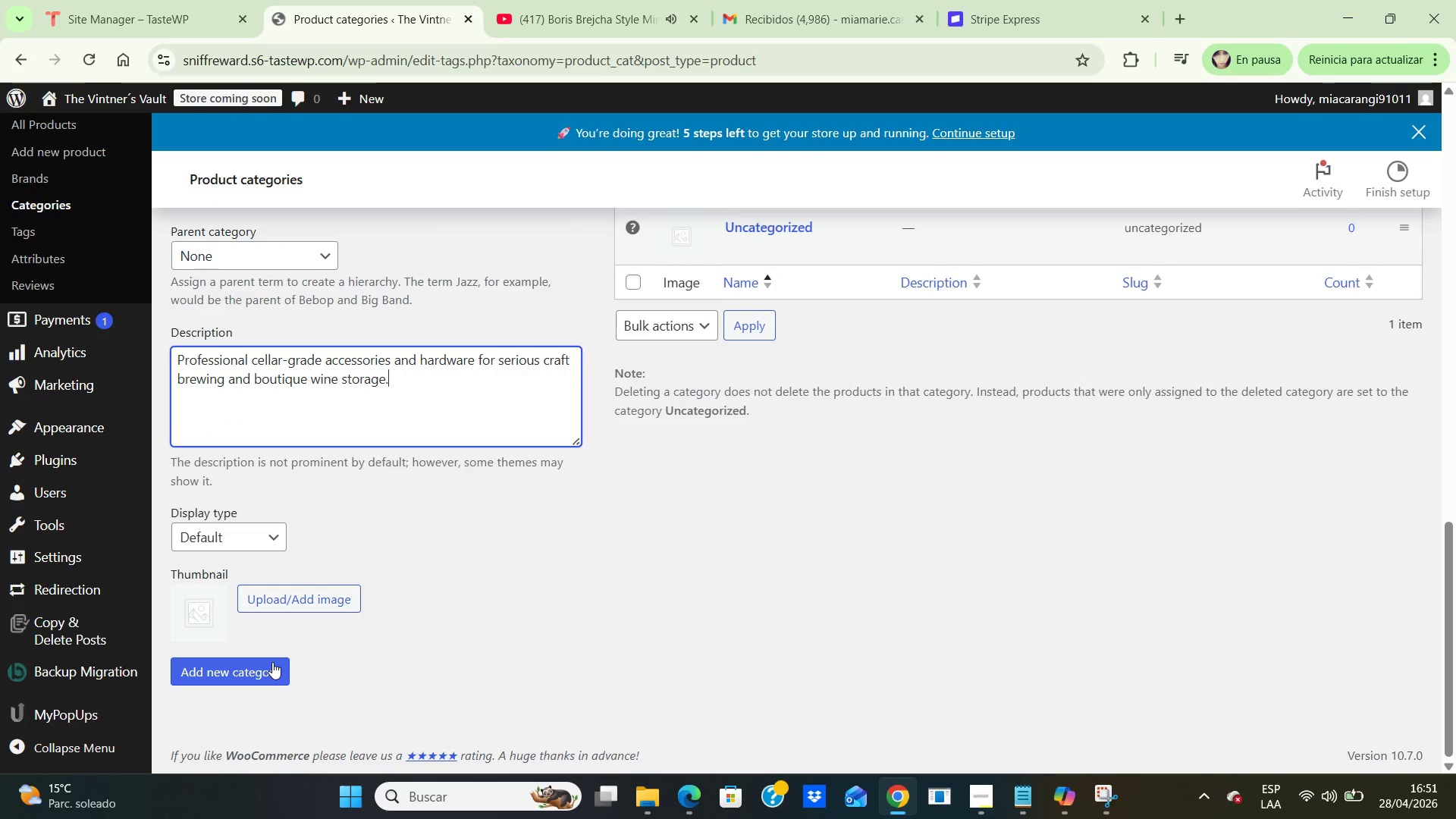 
wait(5.14)
 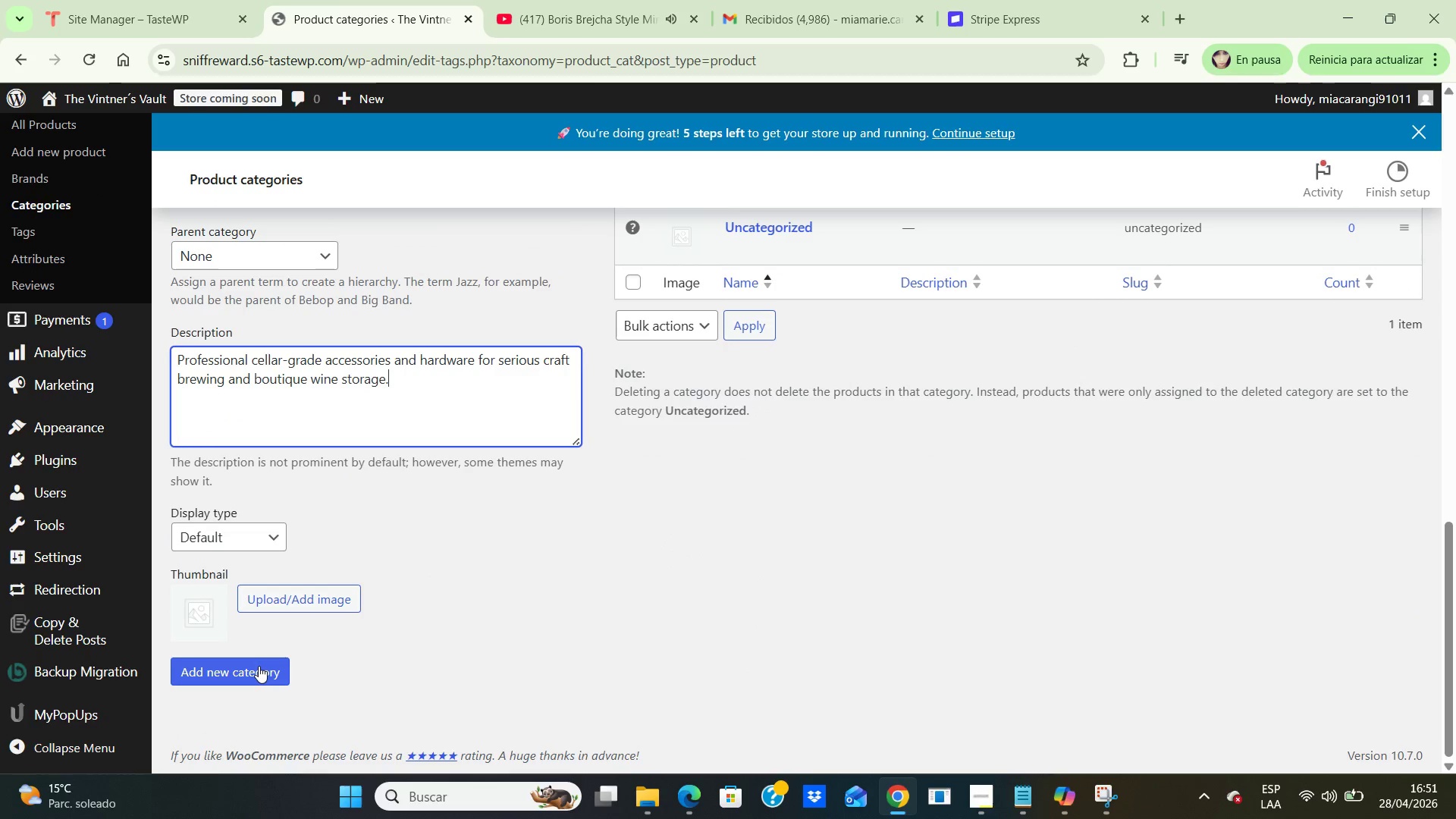 
left_click([272, 662])
 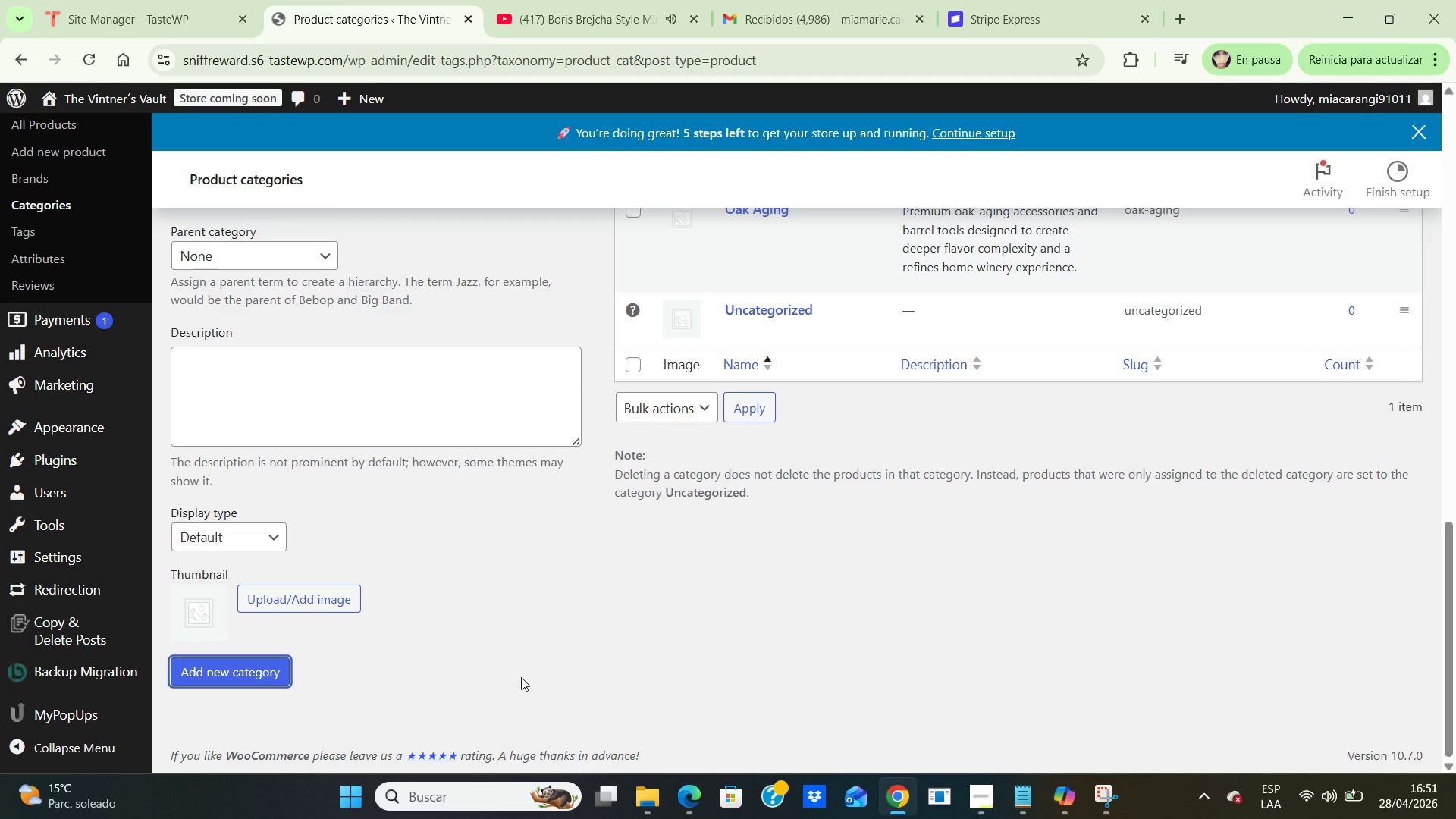 
wait(7.84)
 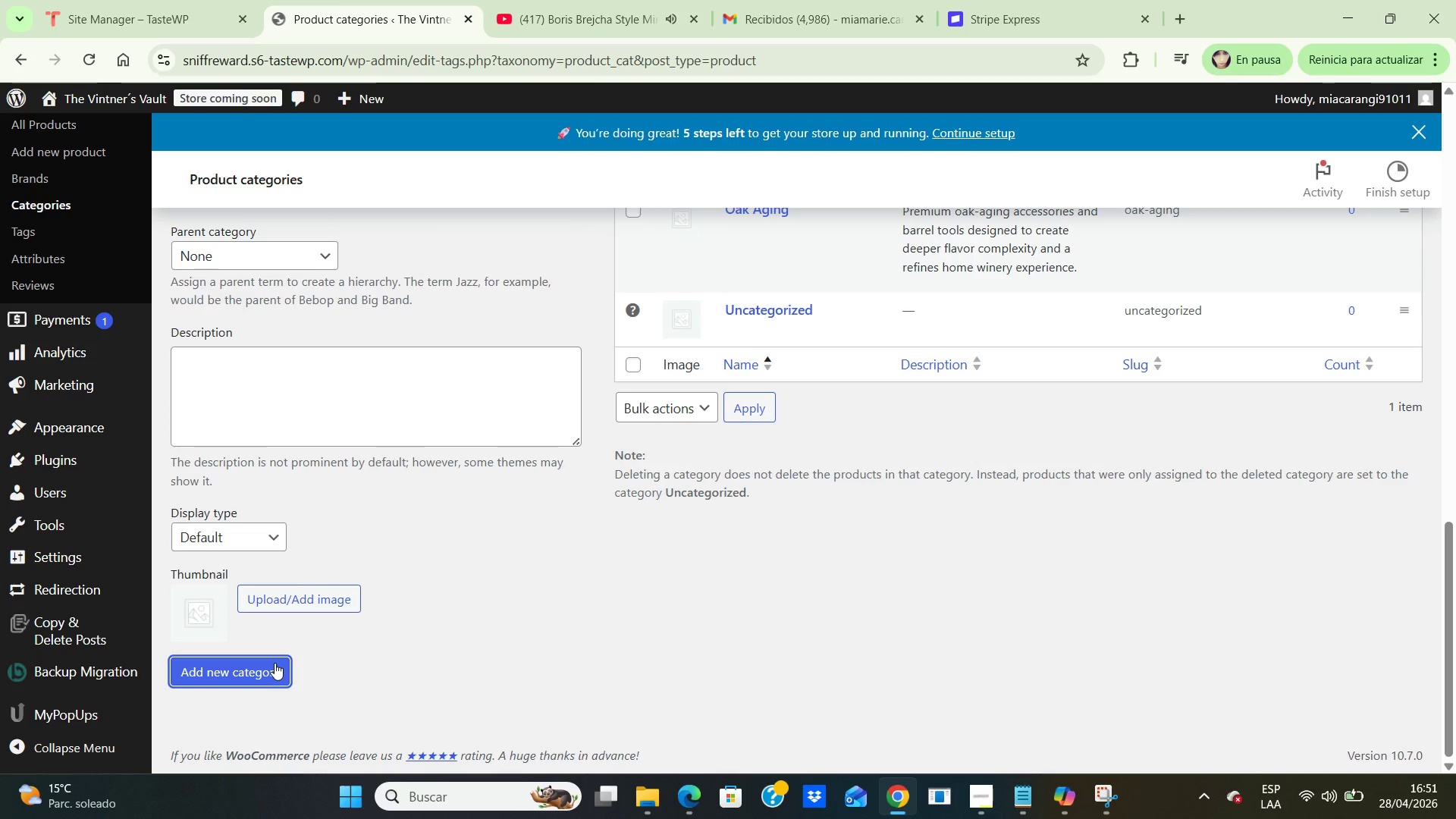 
scroll: coordinate [442, 425], scroll_direction: up, amount: 4.0
 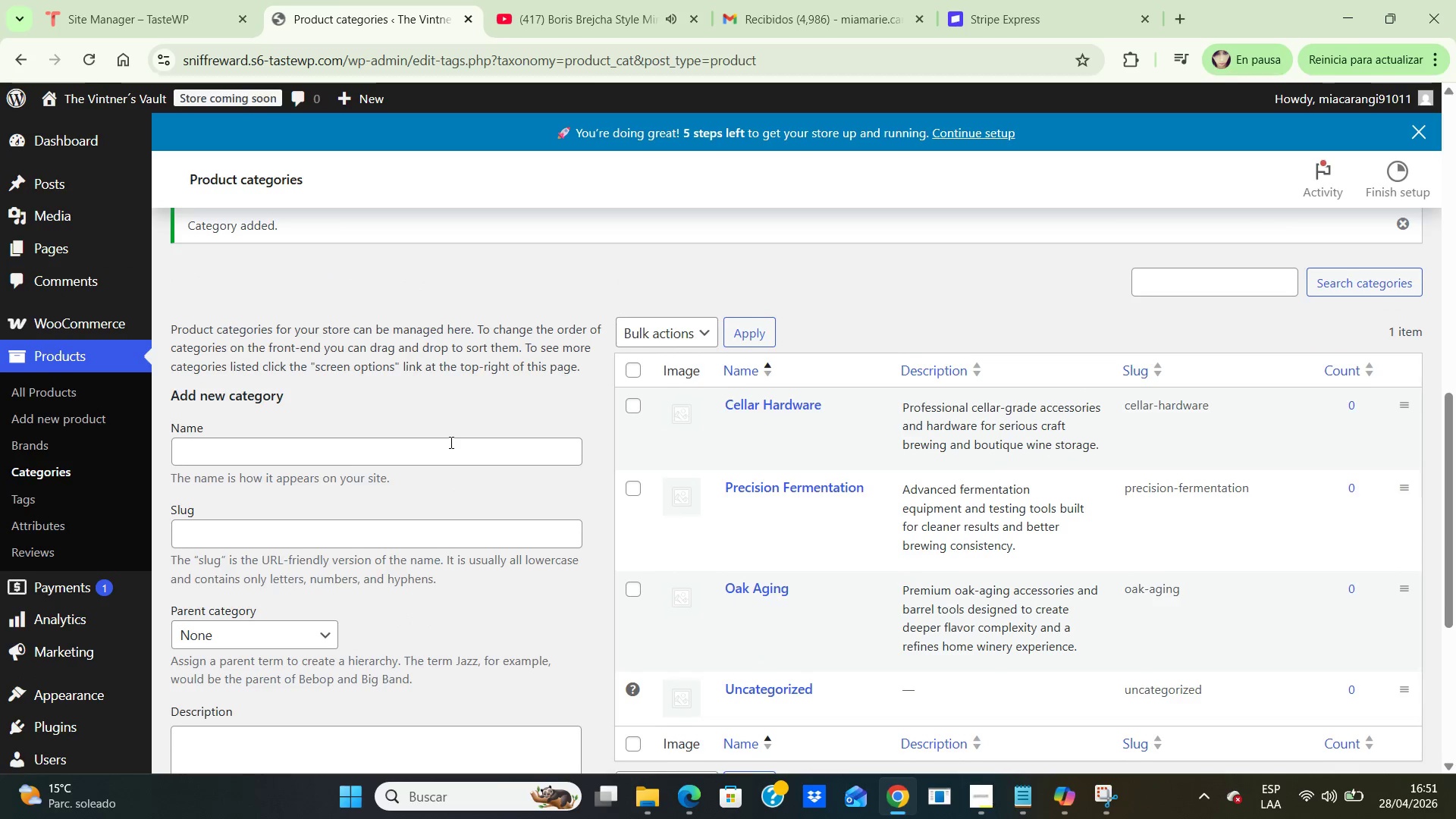 
scroll: coordinate [450, 442], scroll_direction: down, amount: 1.0
 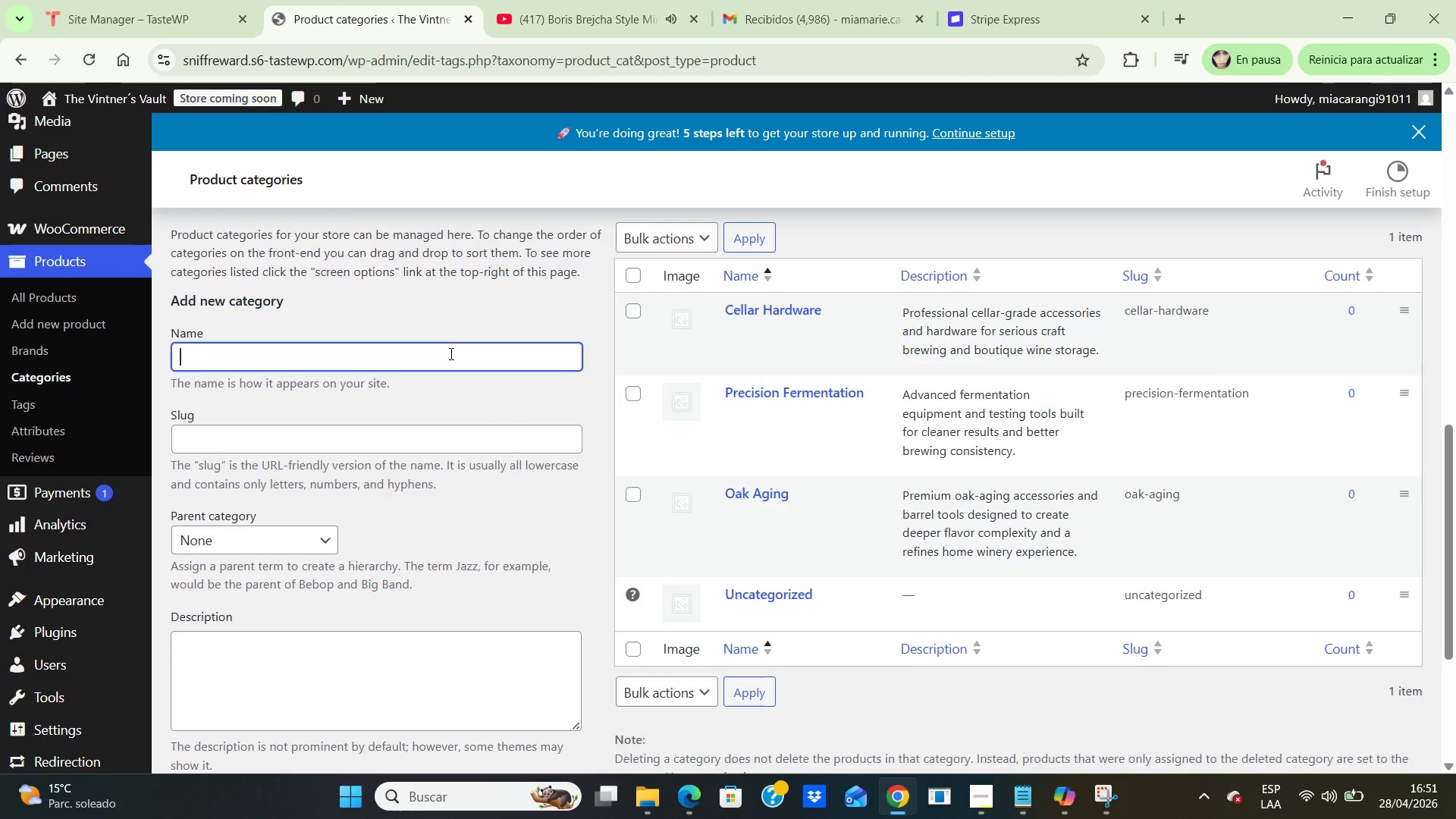 
left_click([450, 353])
 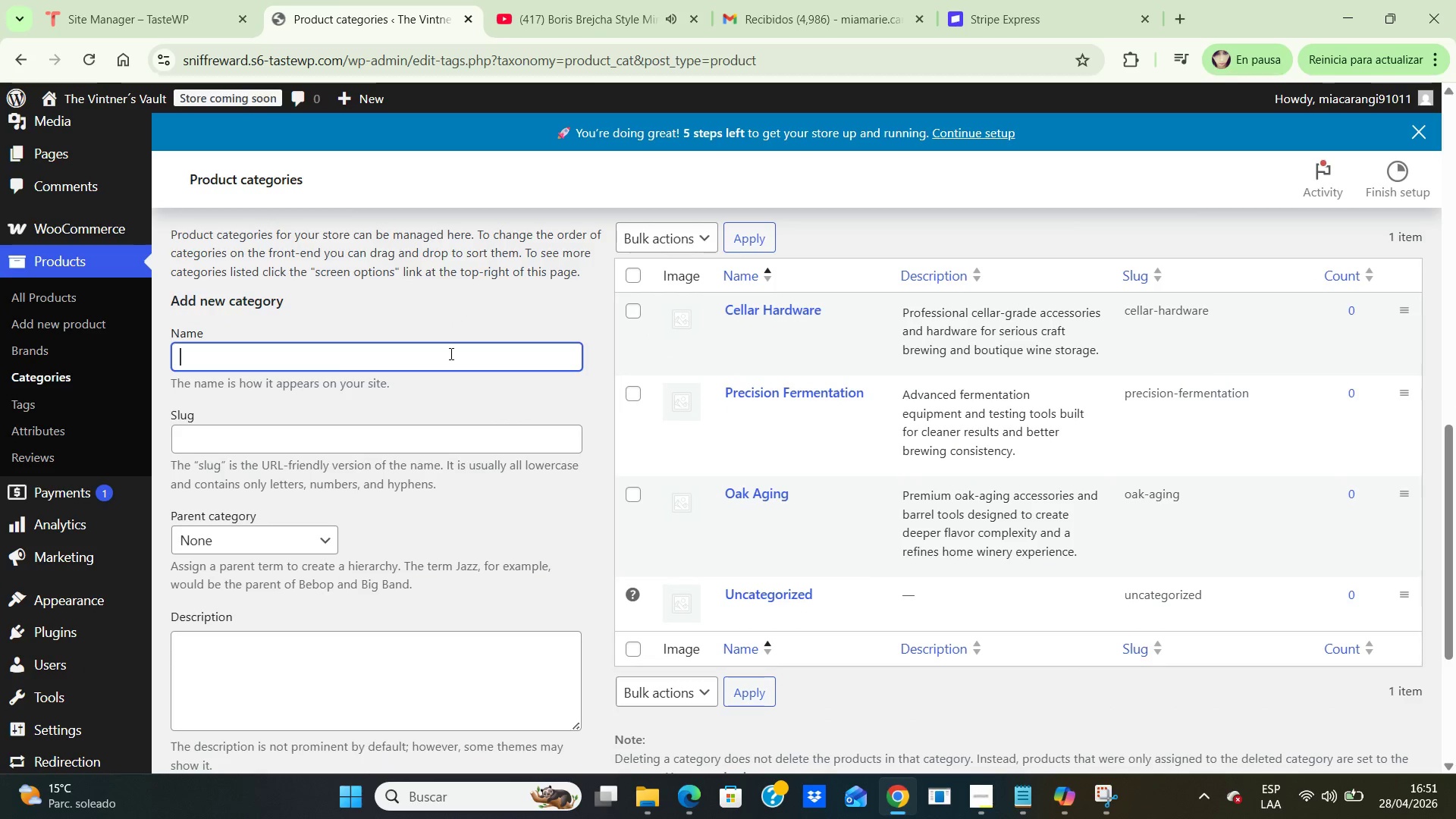 
type(GAA)
 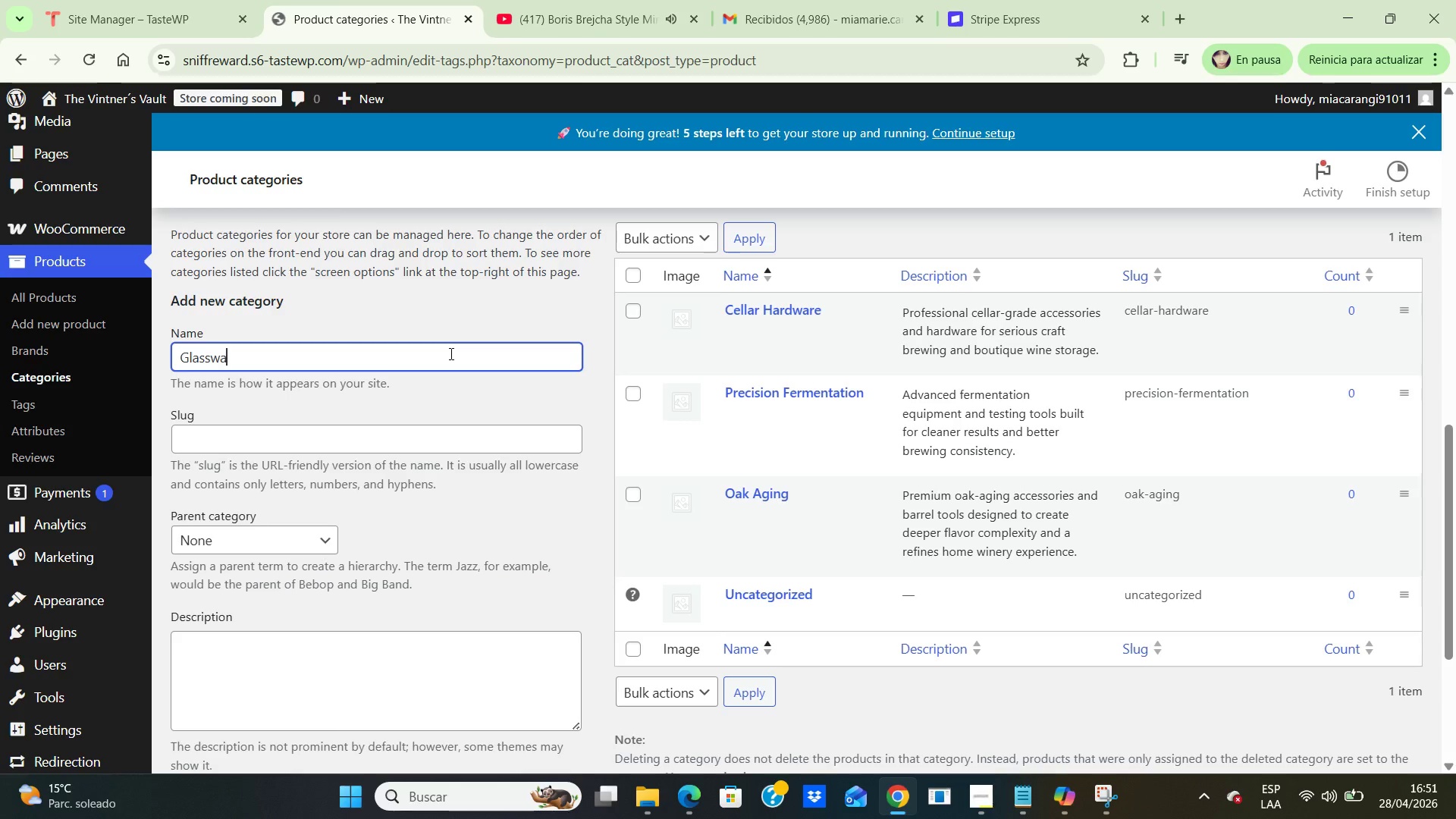 
hold_key(key=CapsLock, duration=0.31)
 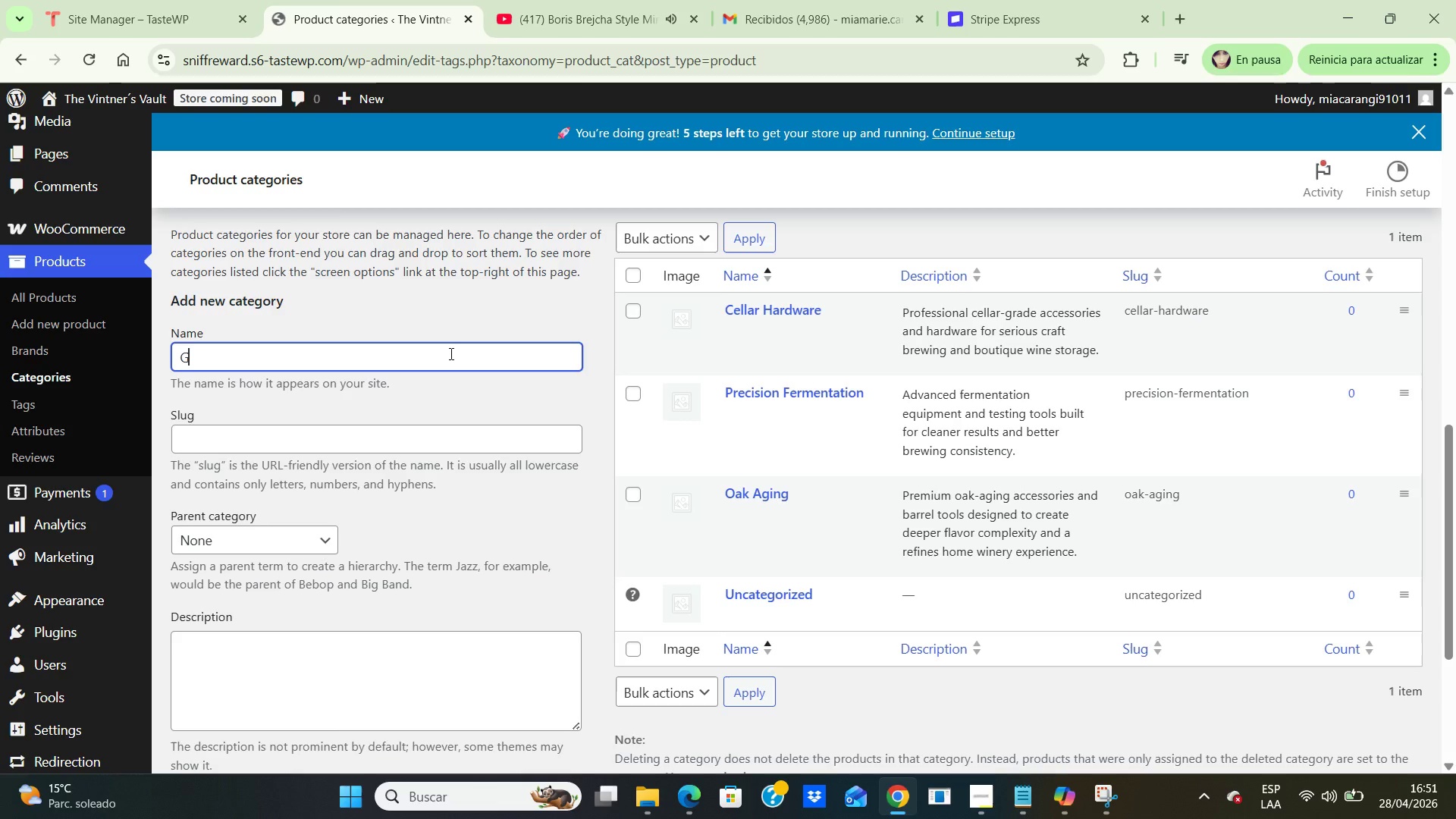 
hold_key(key=L, duration=0.31)
 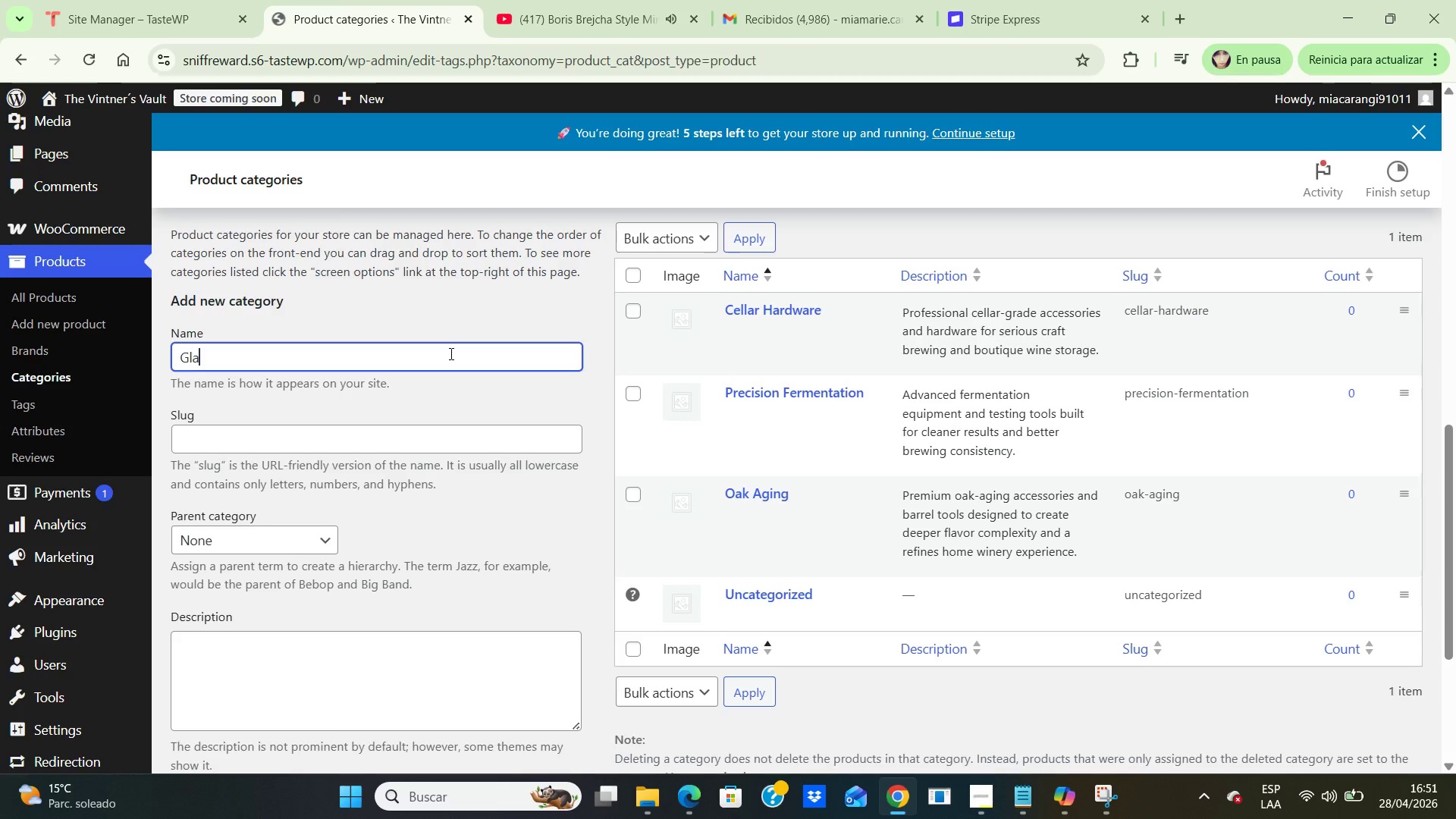 
hold_key(key=S, duration=0.31)
 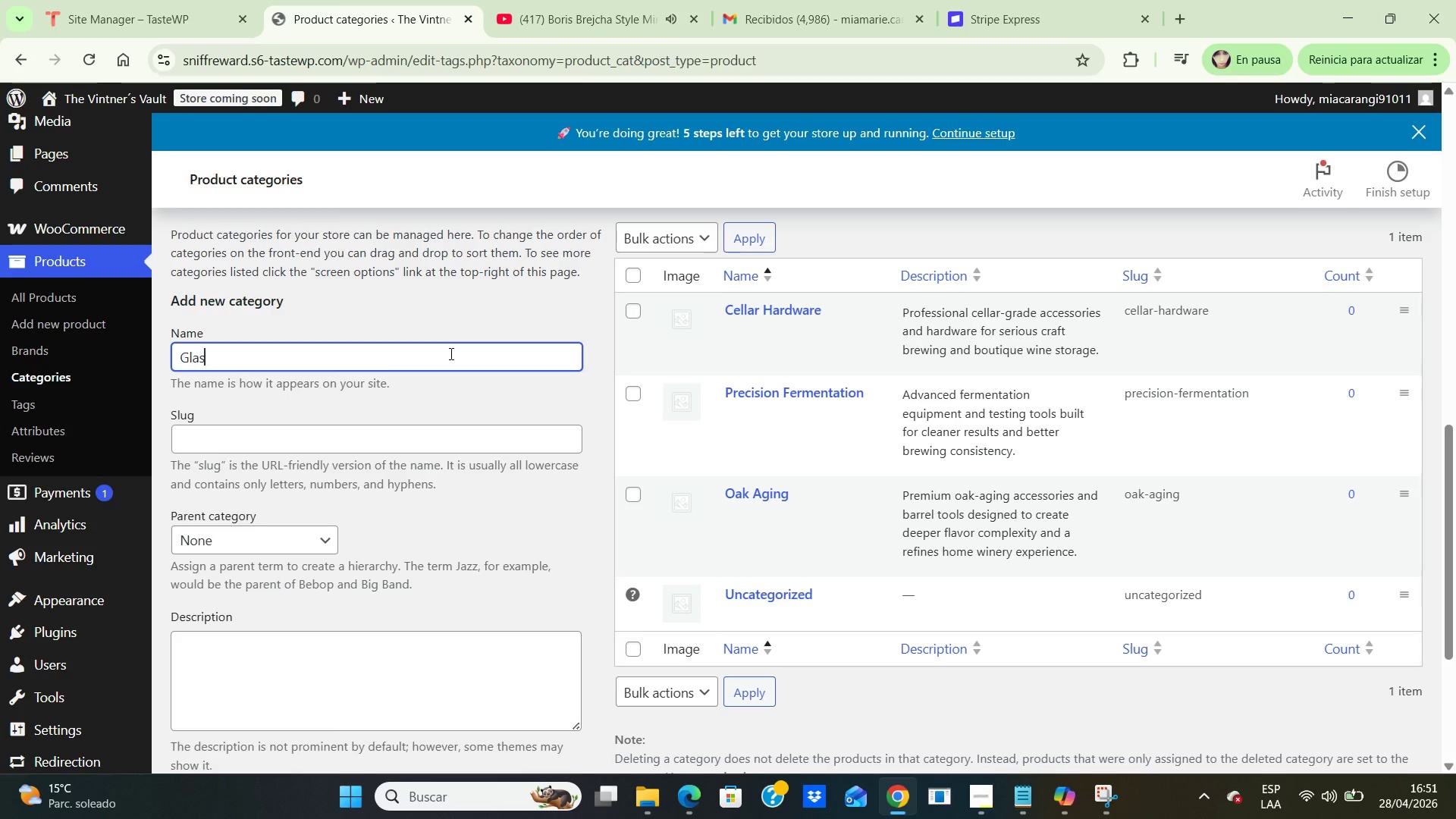 
hold_key(key=S, duration=0.31)
 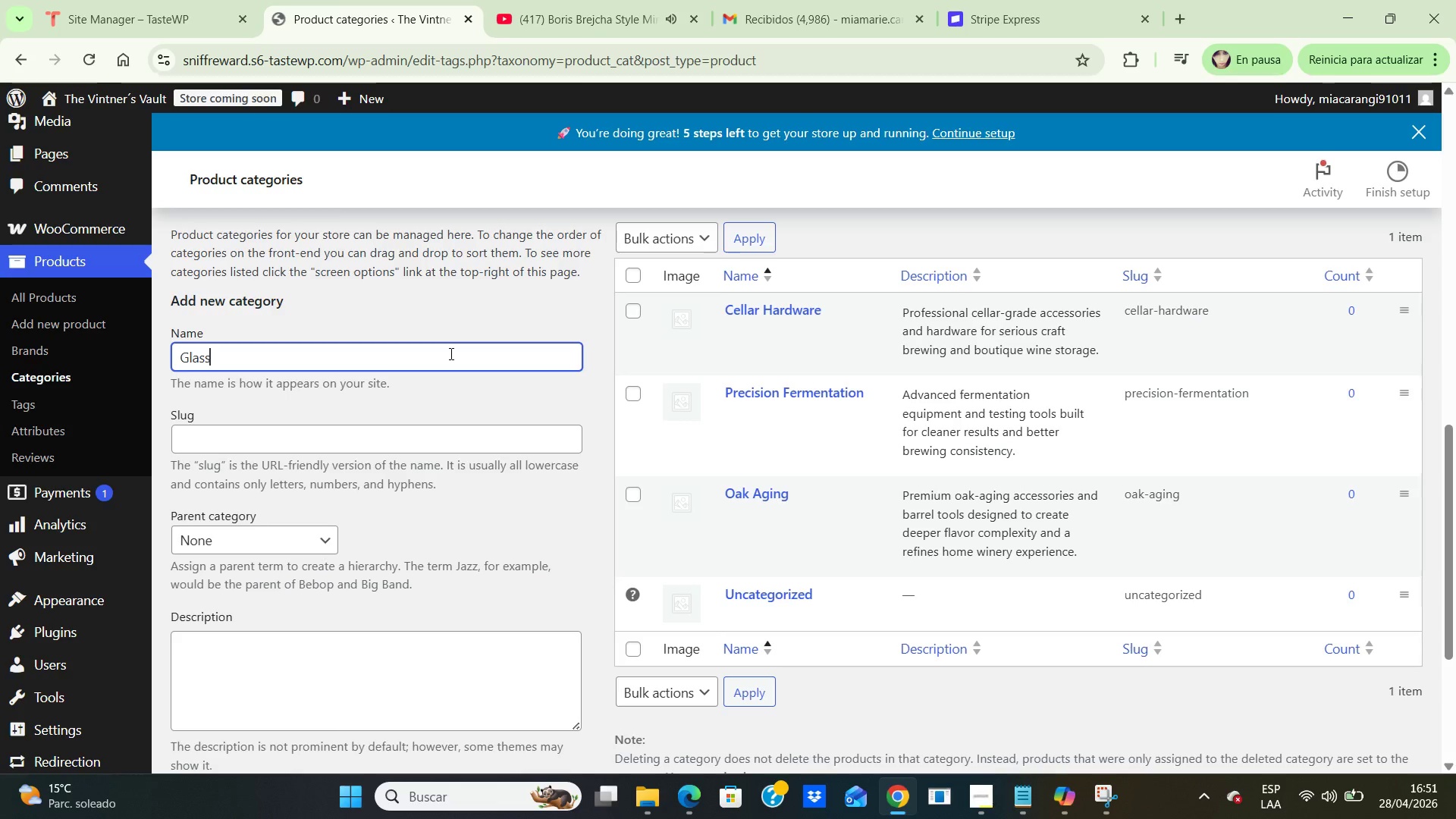 
hold_key(key=W, duration=0.31)
 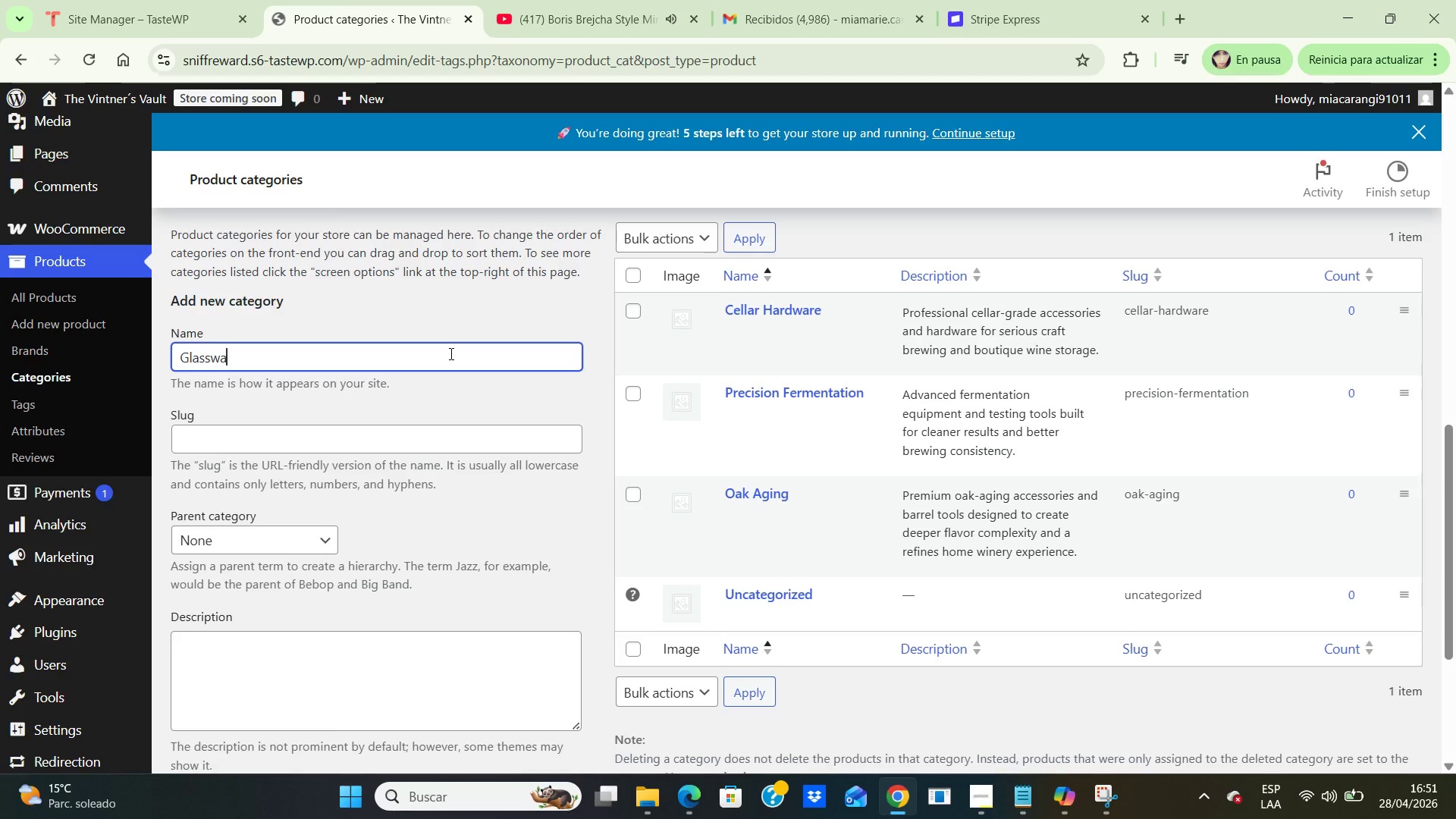 
hold_key(key=R, duration=0.31)
 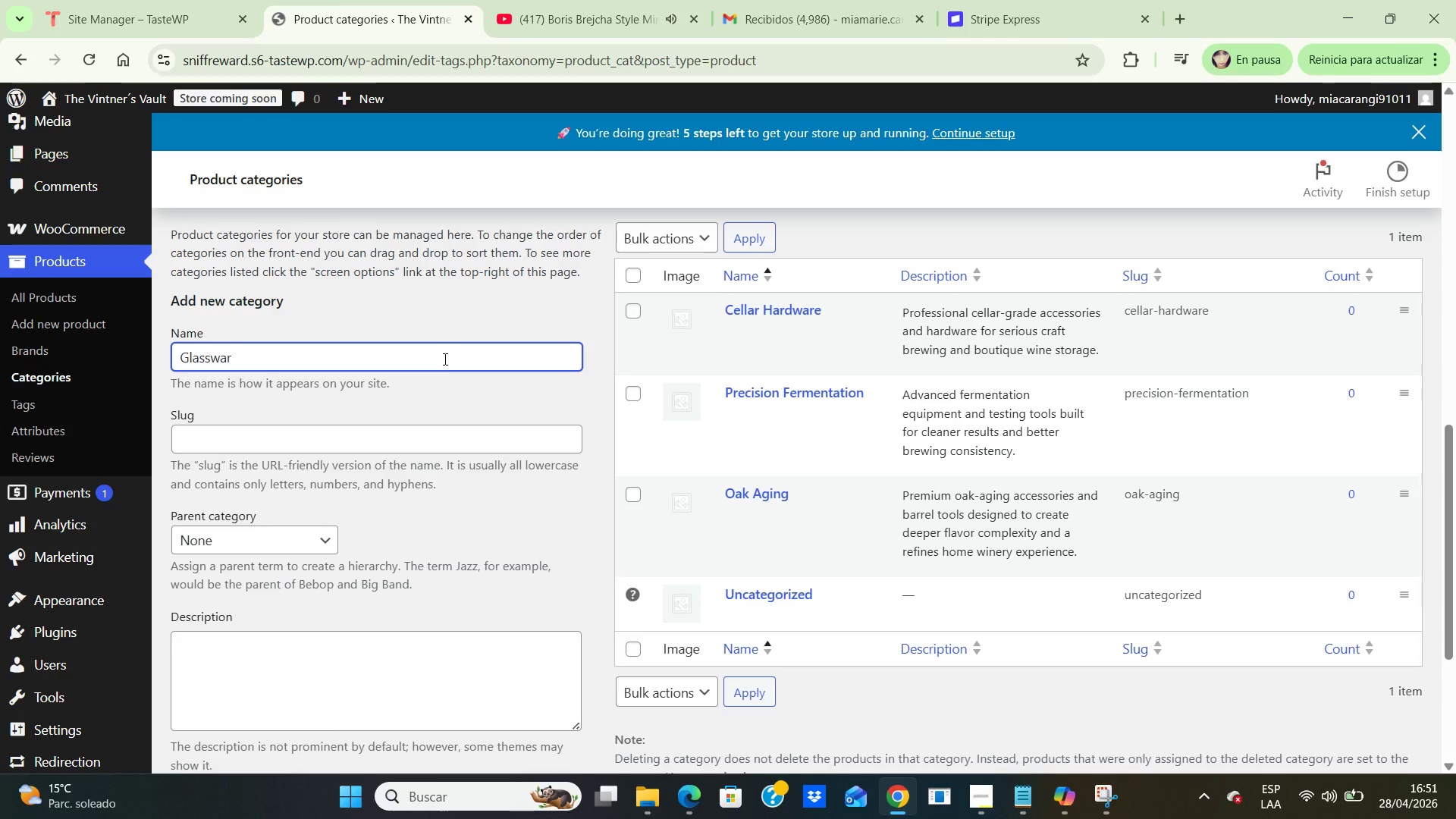 
hold_key(key=E, duration=0.31)
 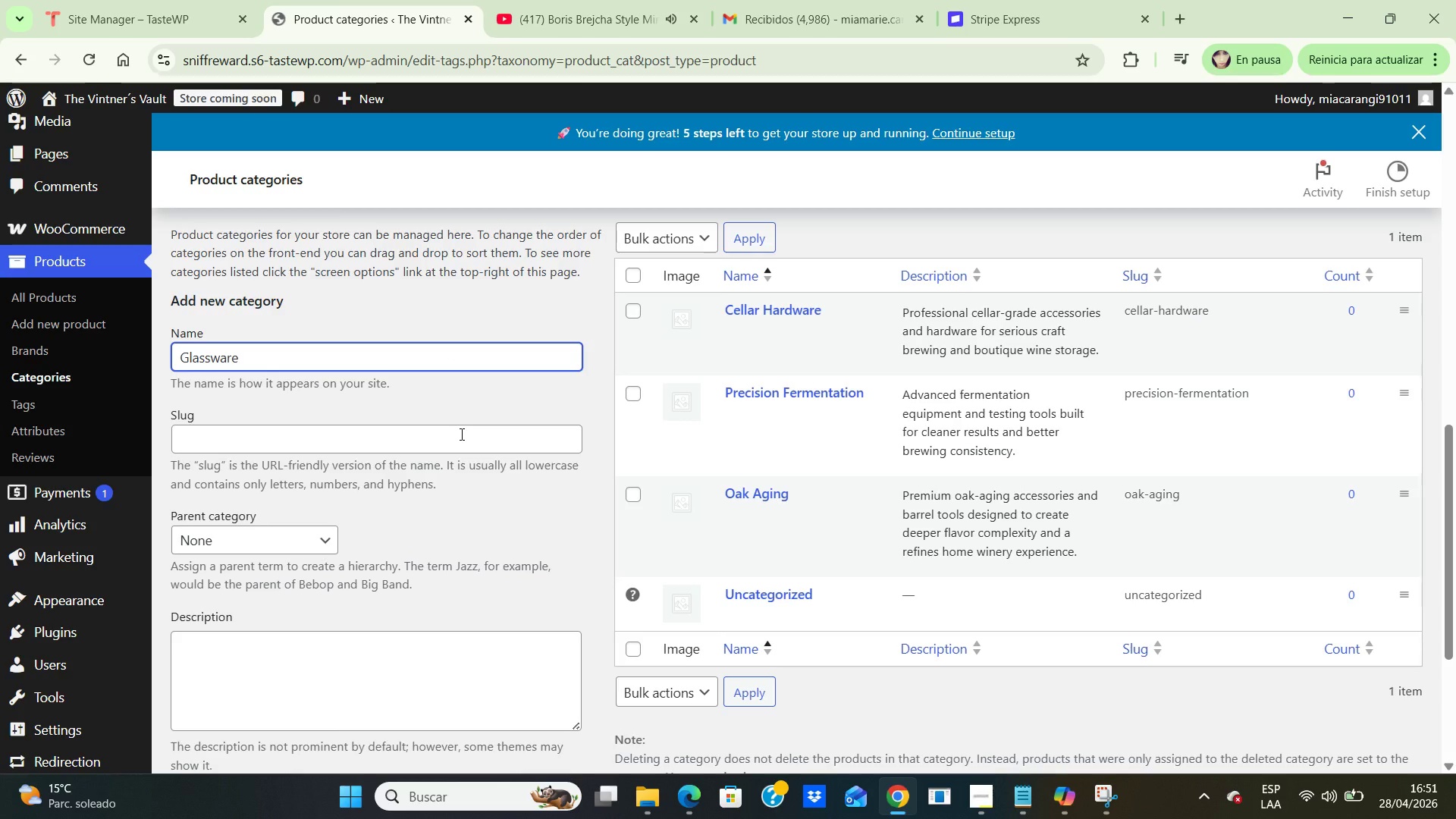 
left_click([460, 434])
 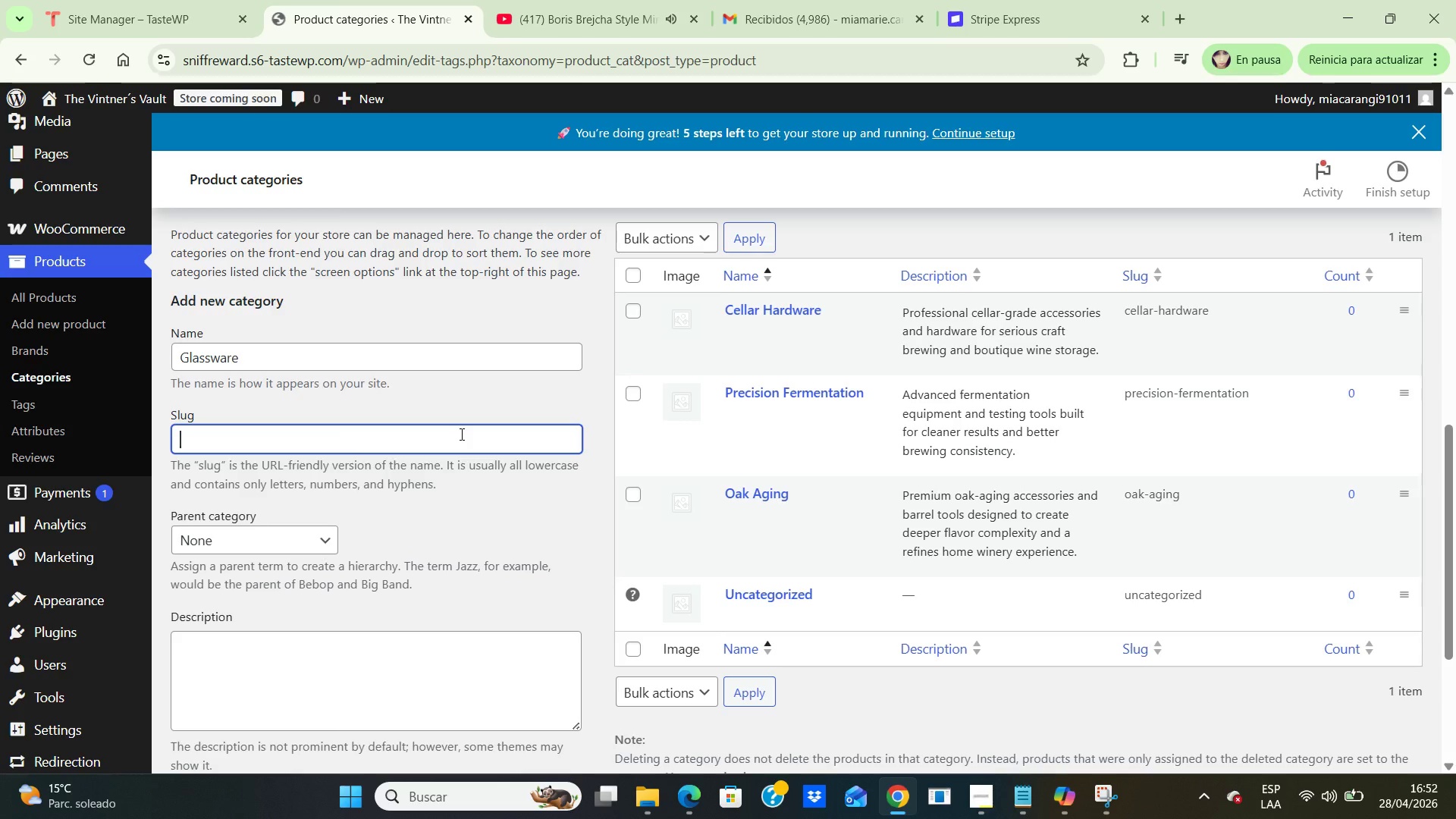 
type(glassware)
 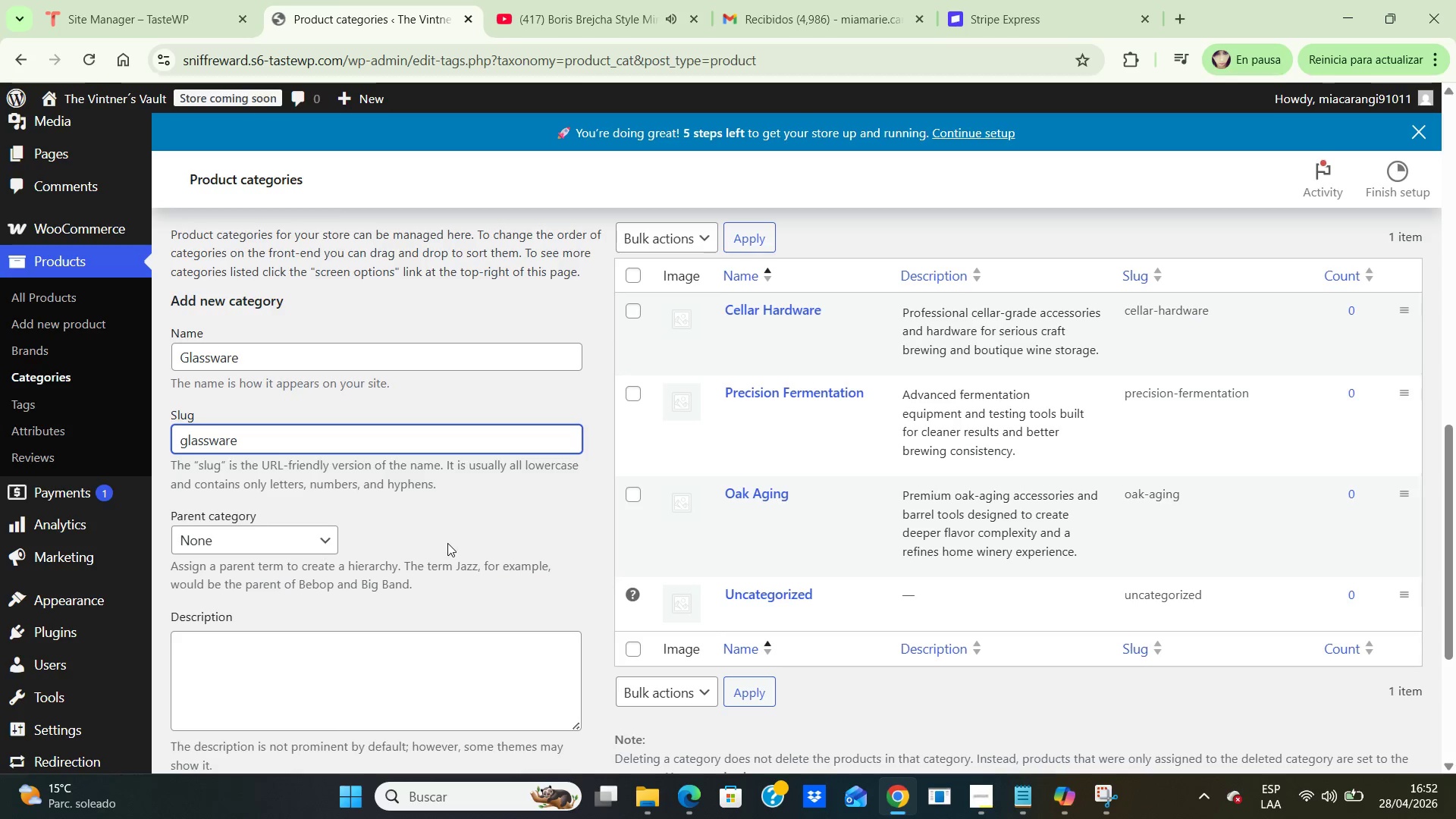 
scroll: coordinate [447, 543], scroll_direction: down, amount: 3.0
 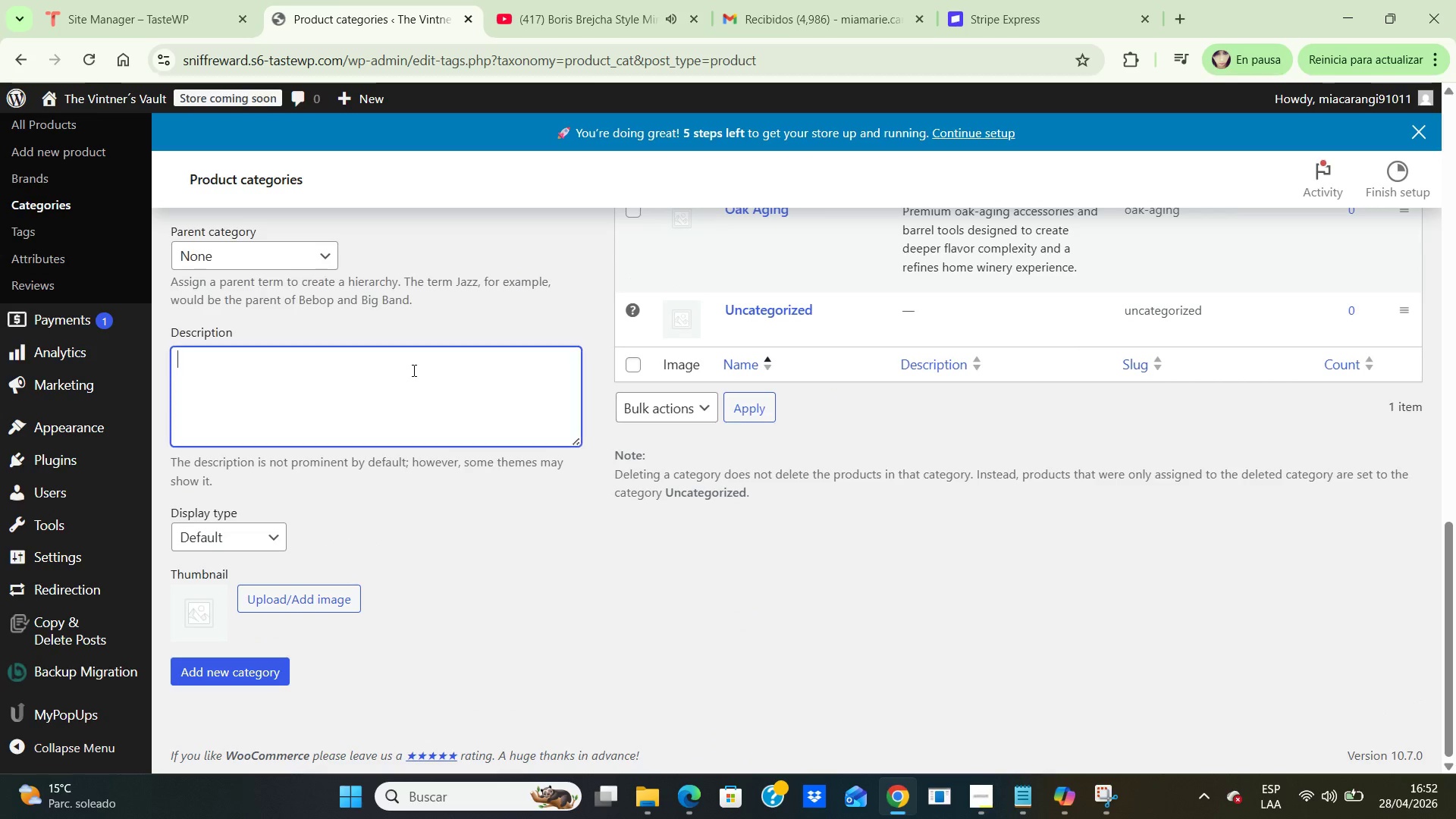 
left_click([413, 370])
 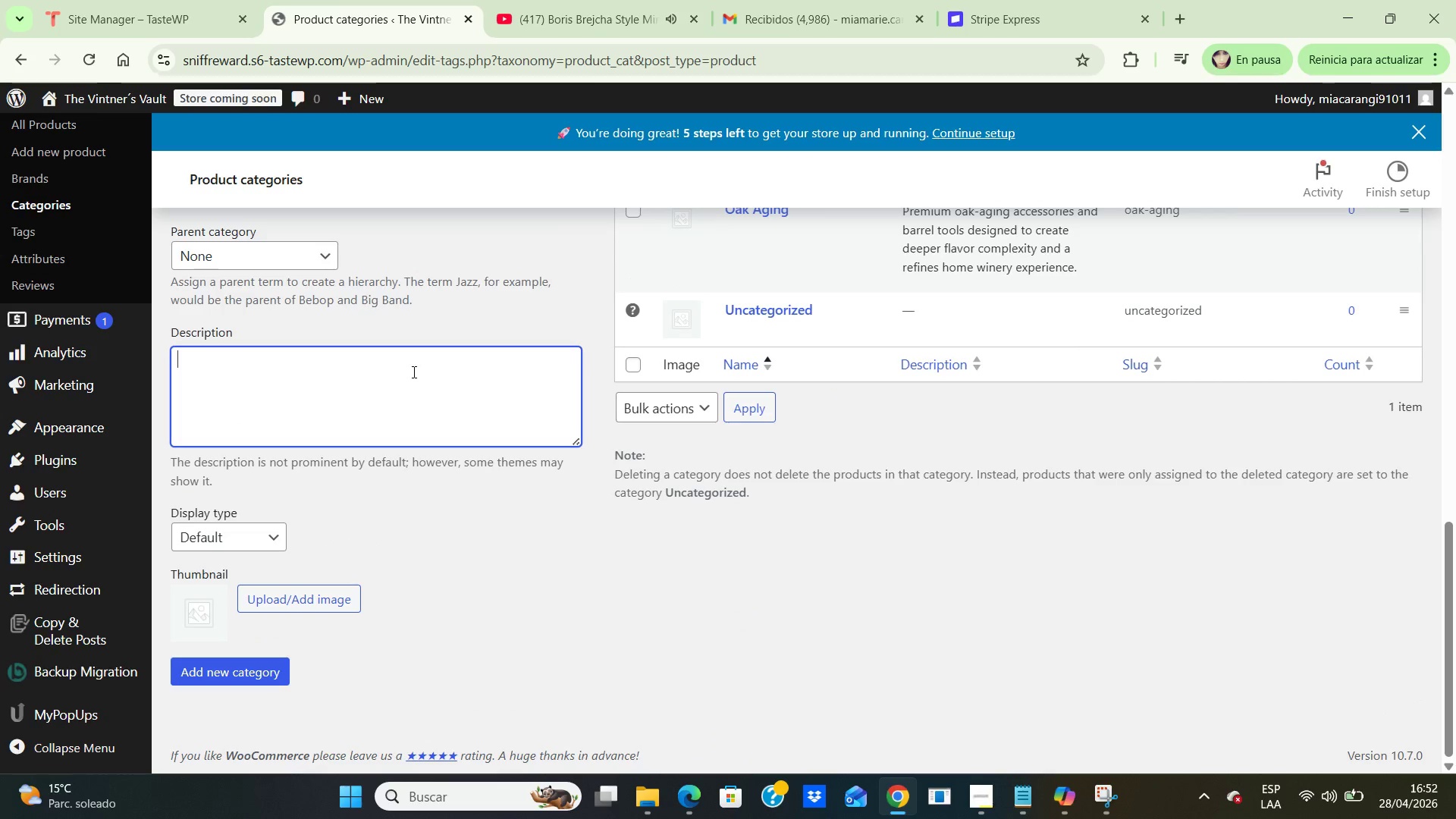 
type(Elegant tasting and serving glassware curated for artisanal brewing and sophisticated cellar presentation.)
 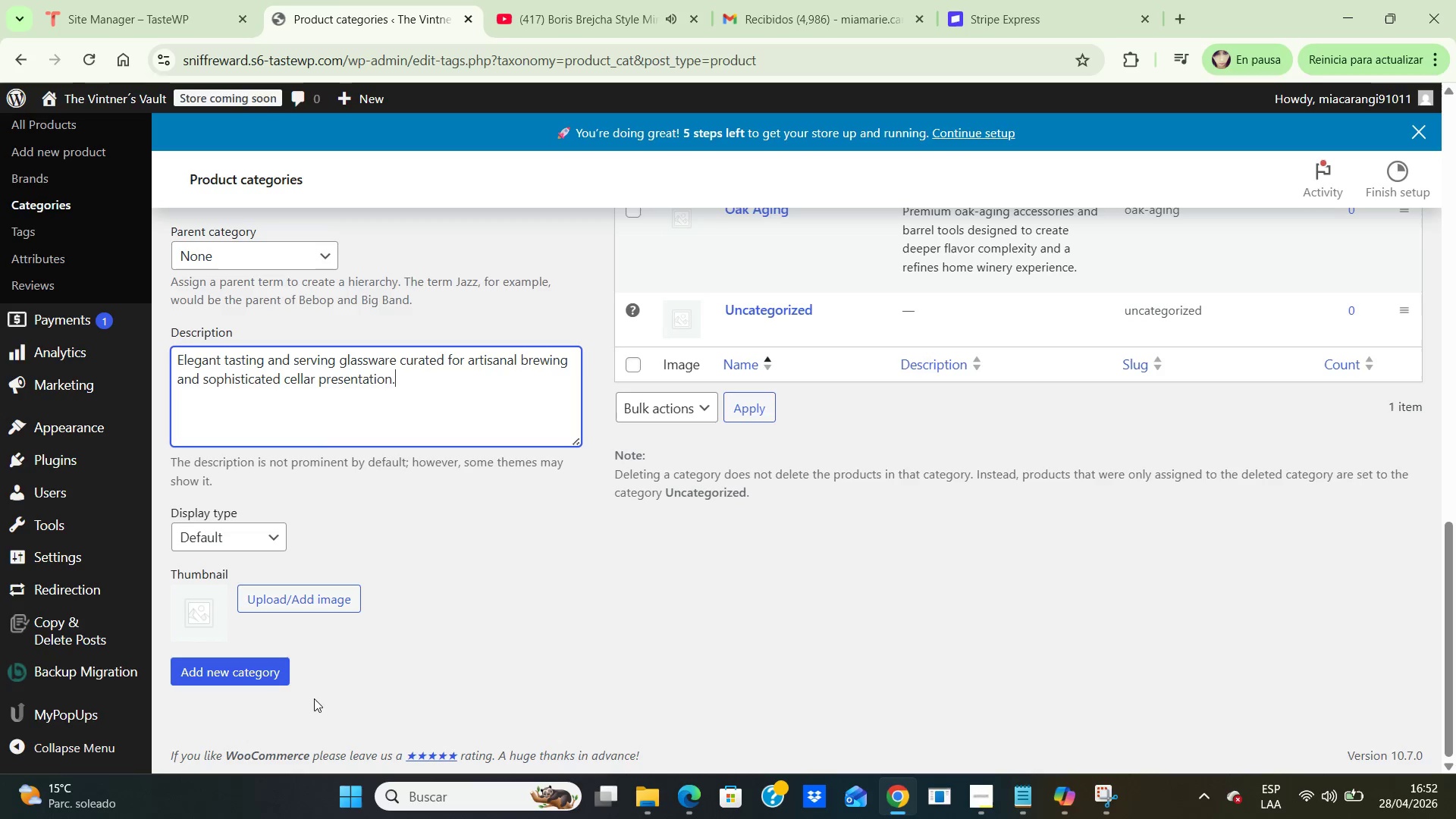 
scroll: coordinate [314, 688], scroll_direction: down, amount: 2.0
 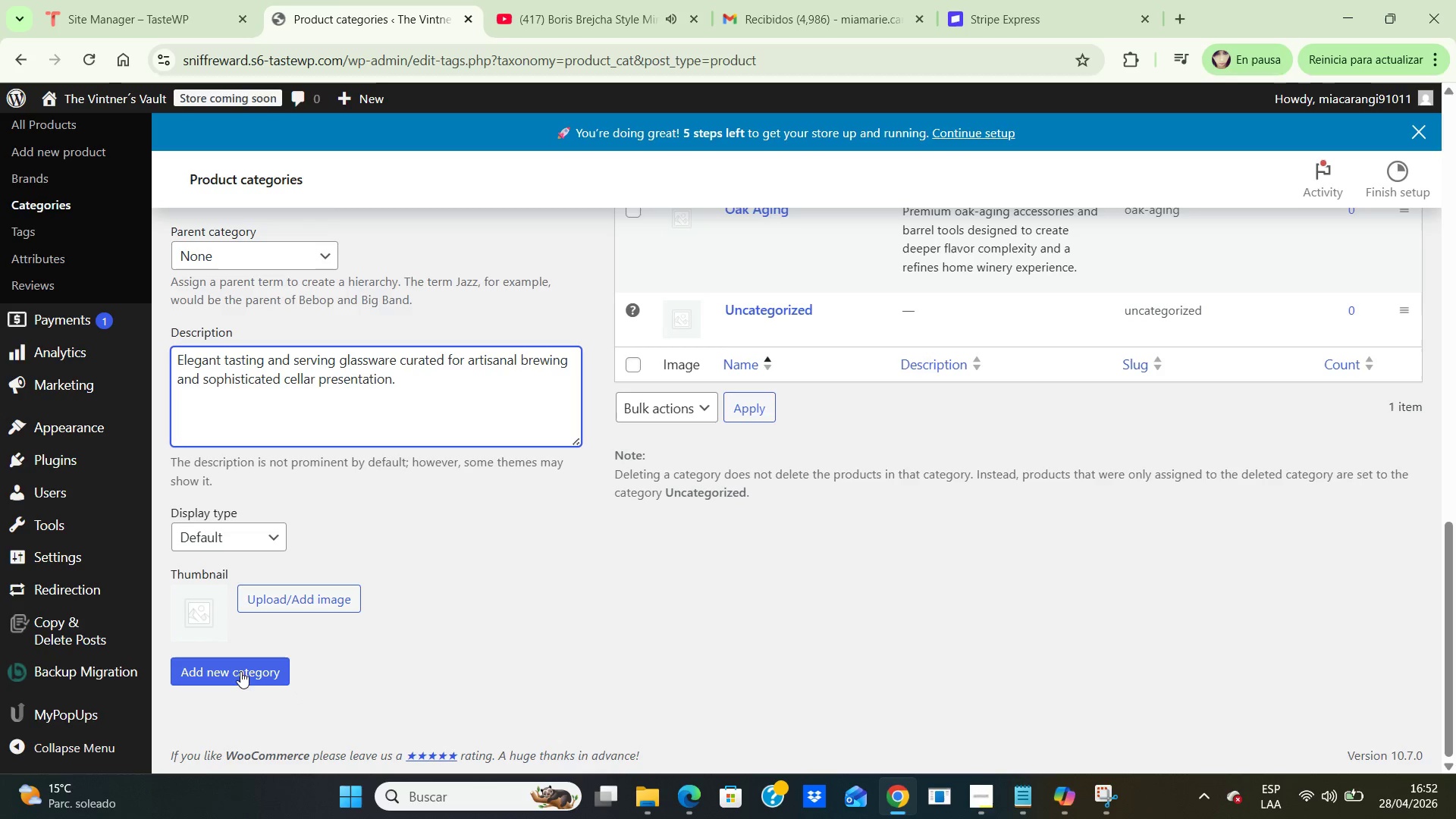 
left_click([240, 670])
 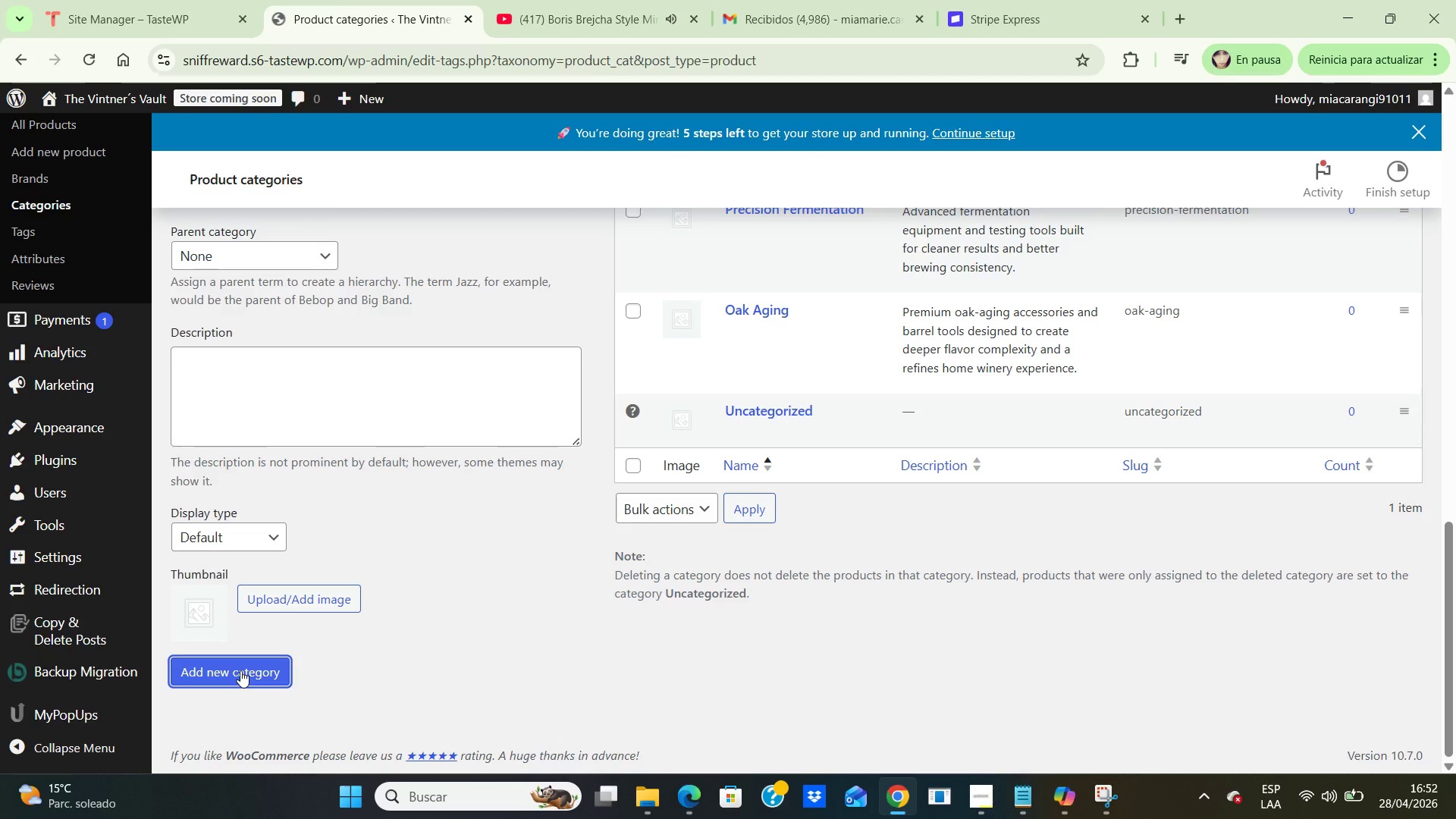 
scroll: coordinate [381, 609], scroll_direction: up, amount: 5.0
 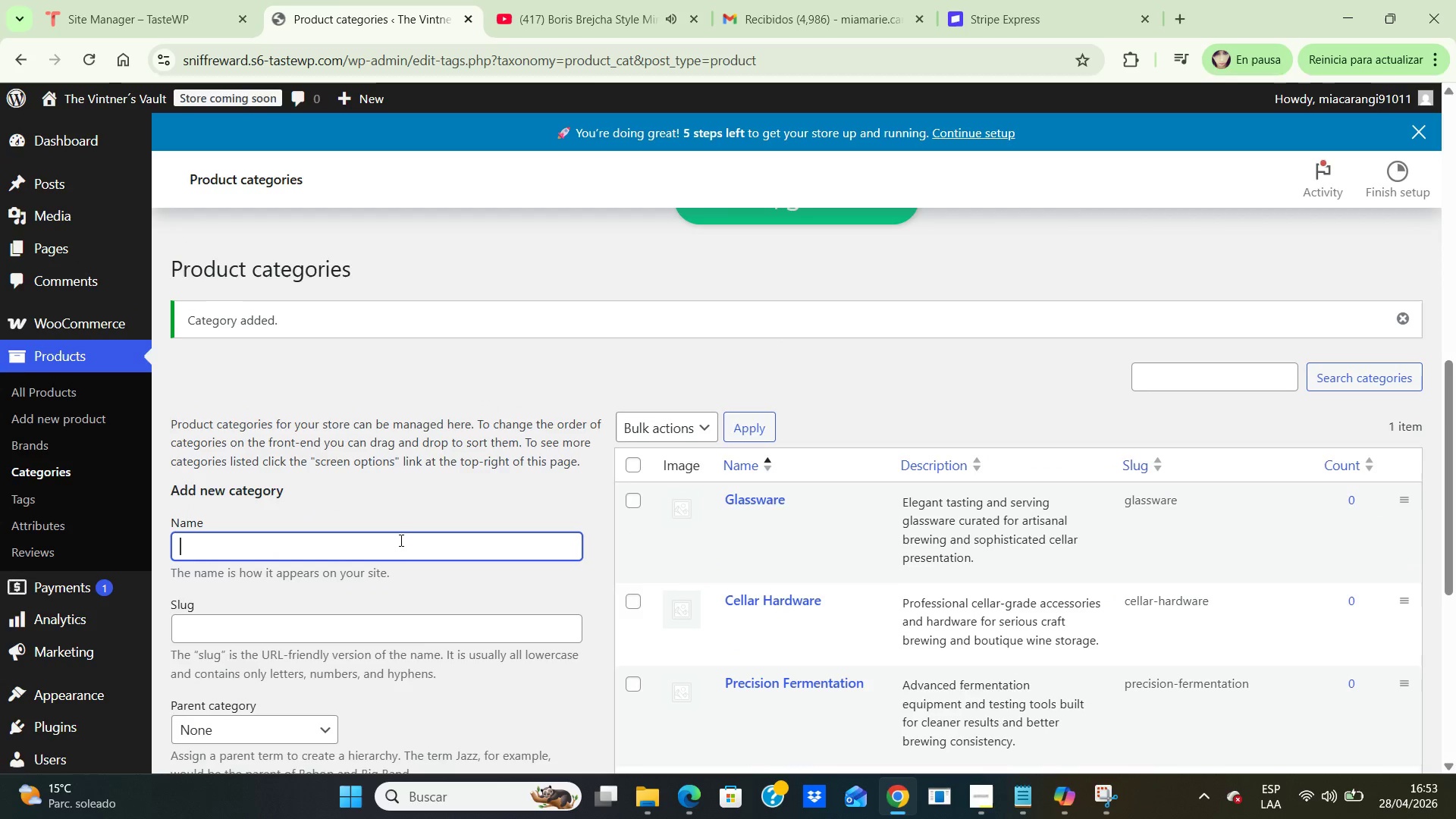 
left_click([400, 540])
 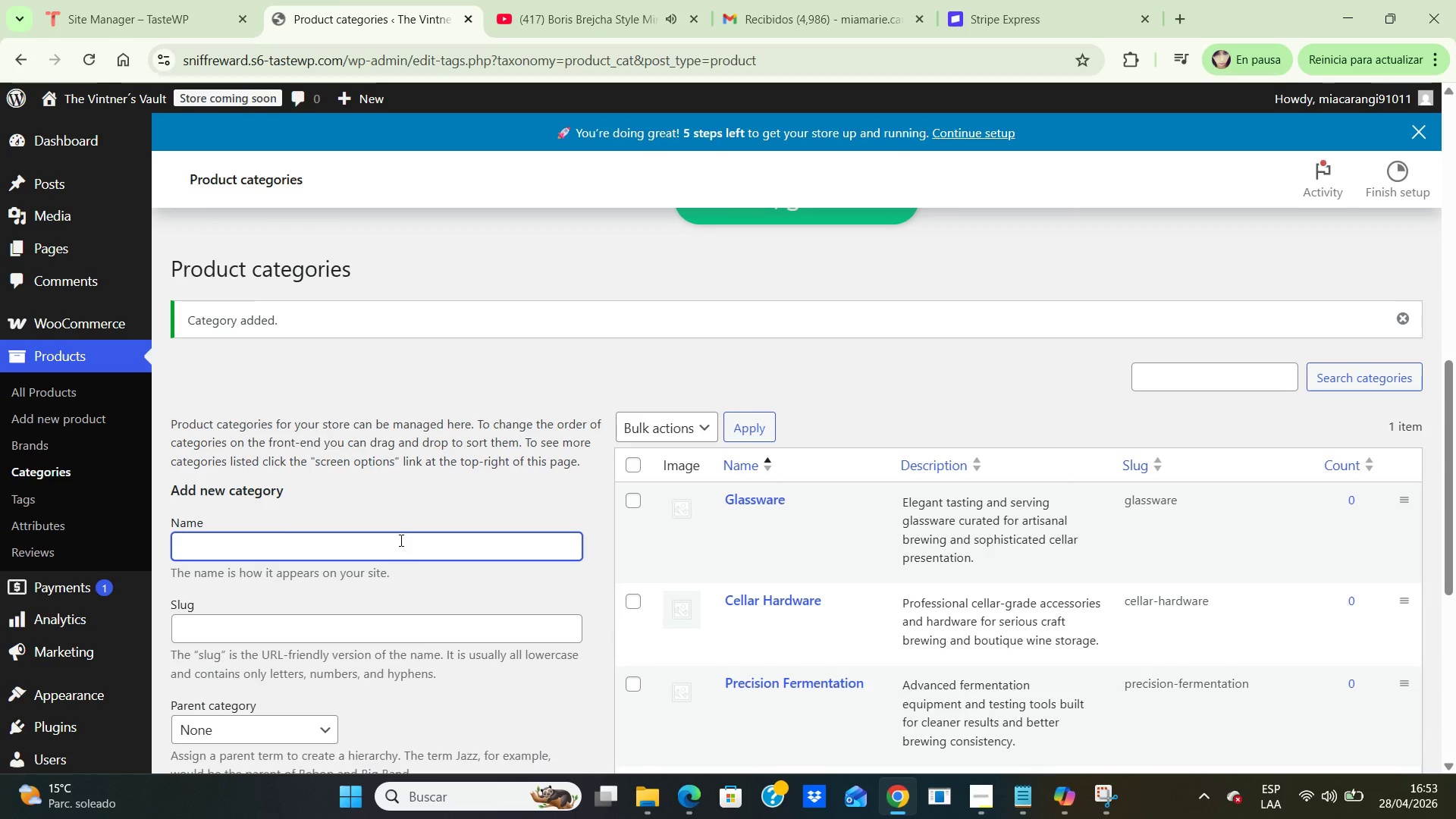 
type(Testing Kits)
 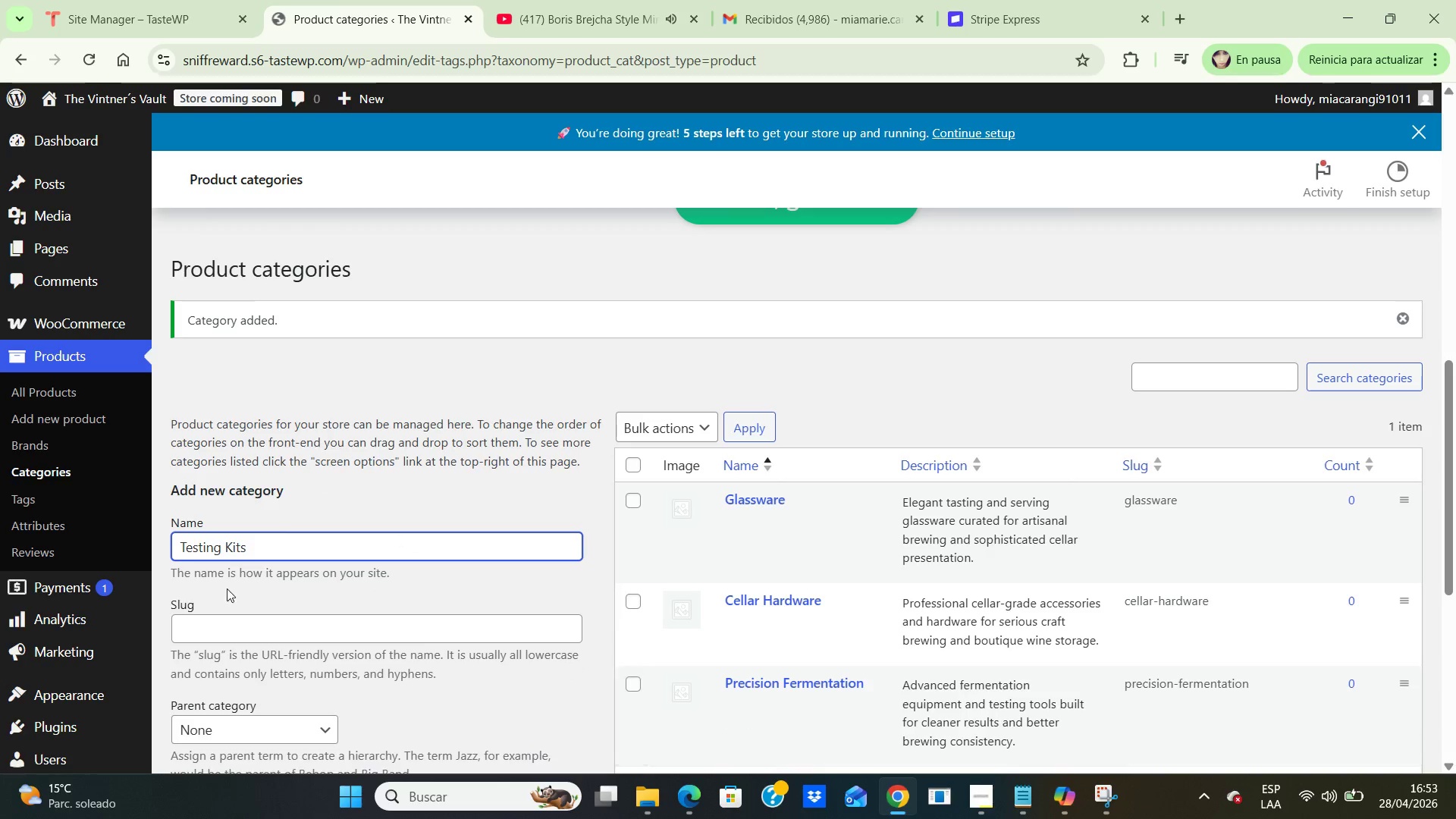 
scroll: coordinate [275, 431], scroll_direction: down, amount: 4.0
 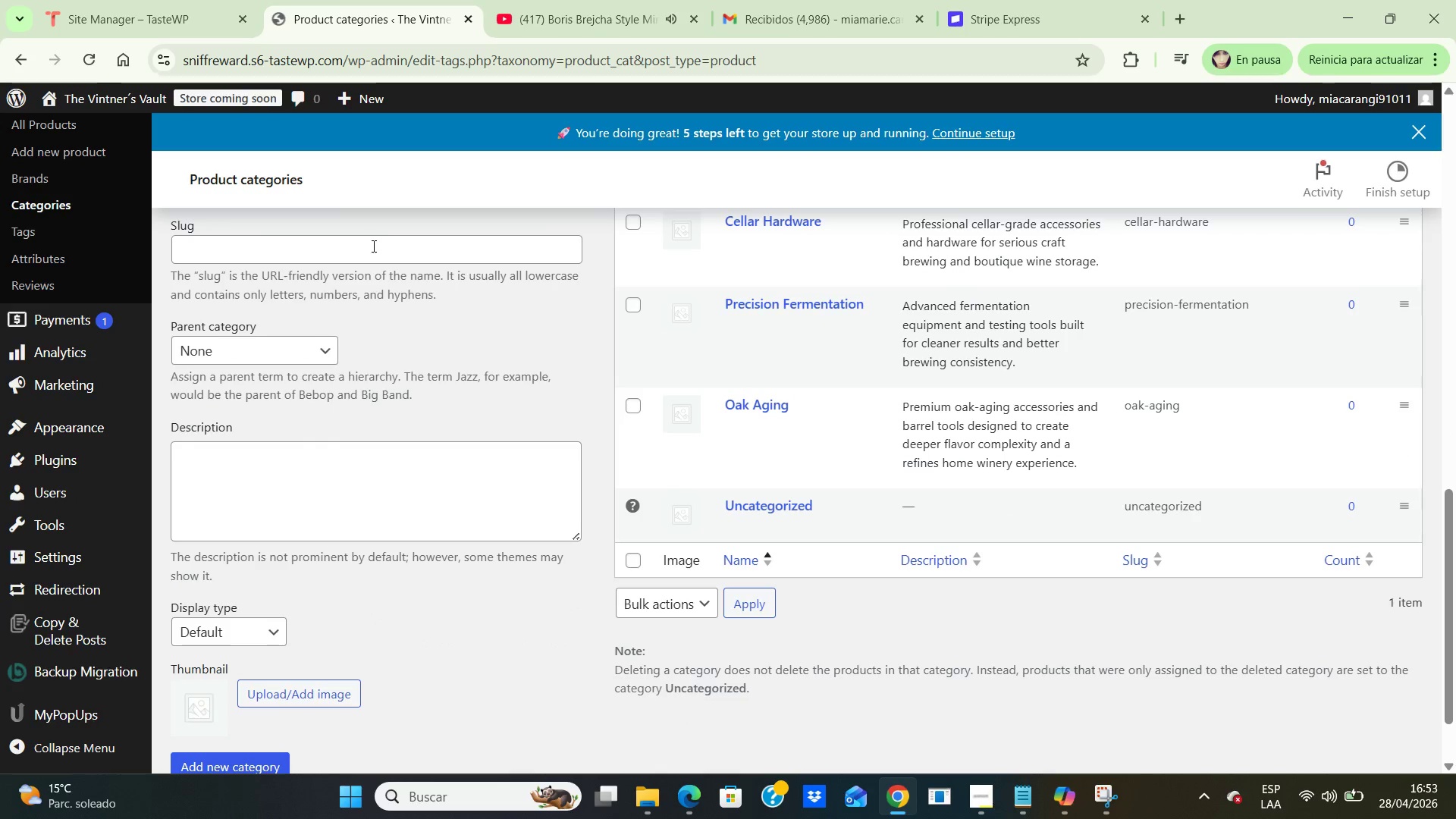 
left_click([372, 246])
 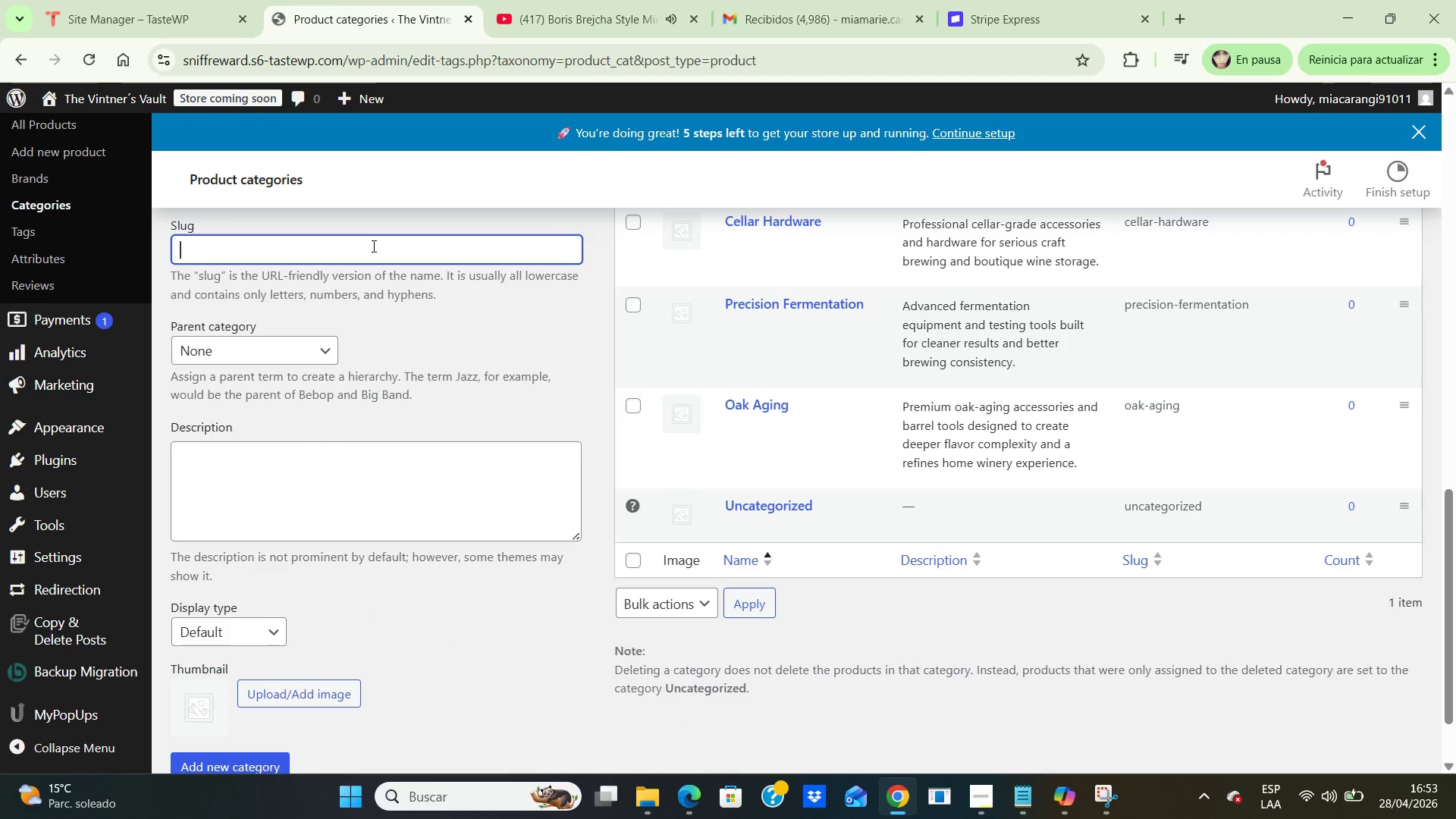 
type(testing-kits)
 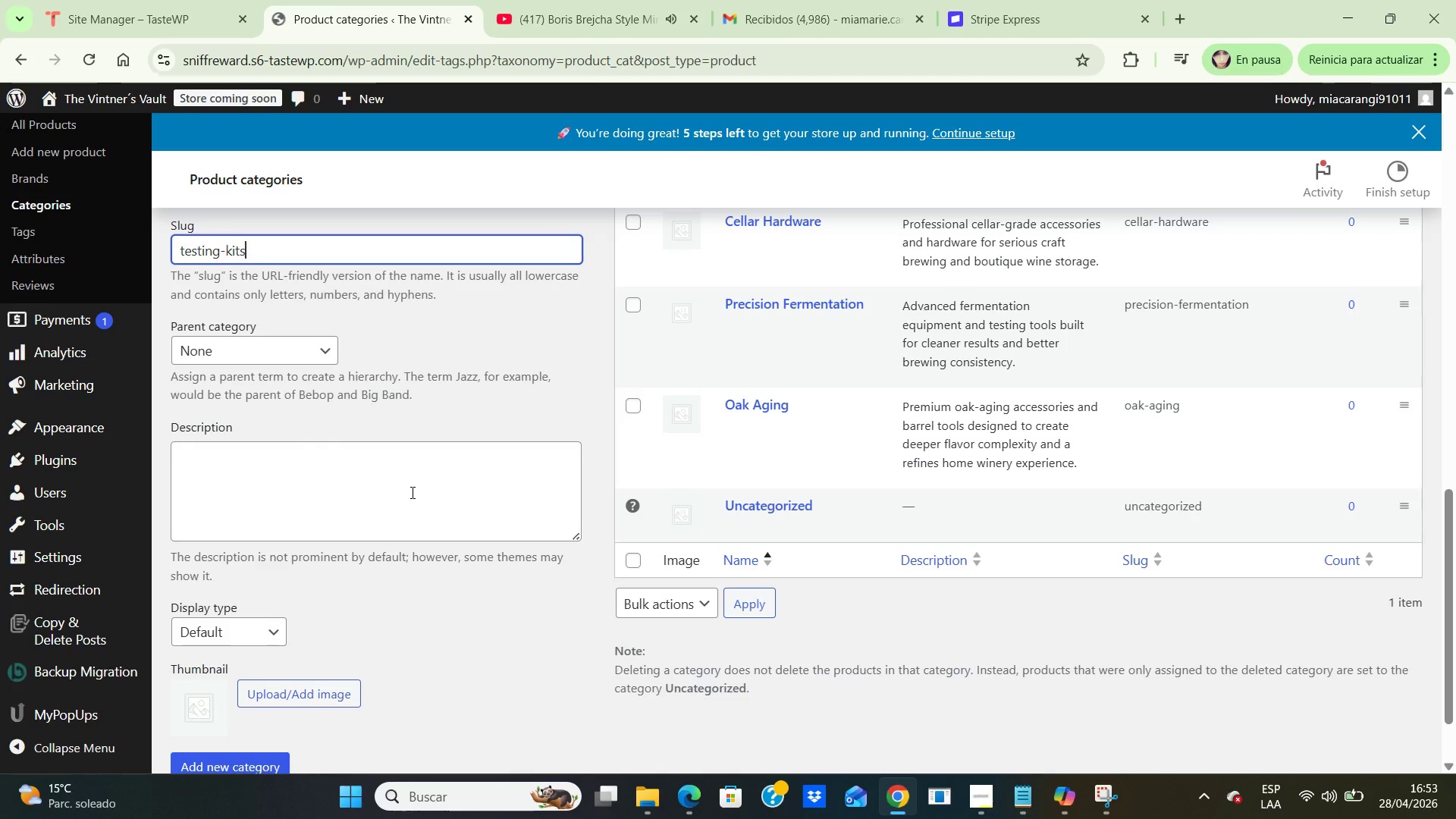 
left_click([411, 492])
 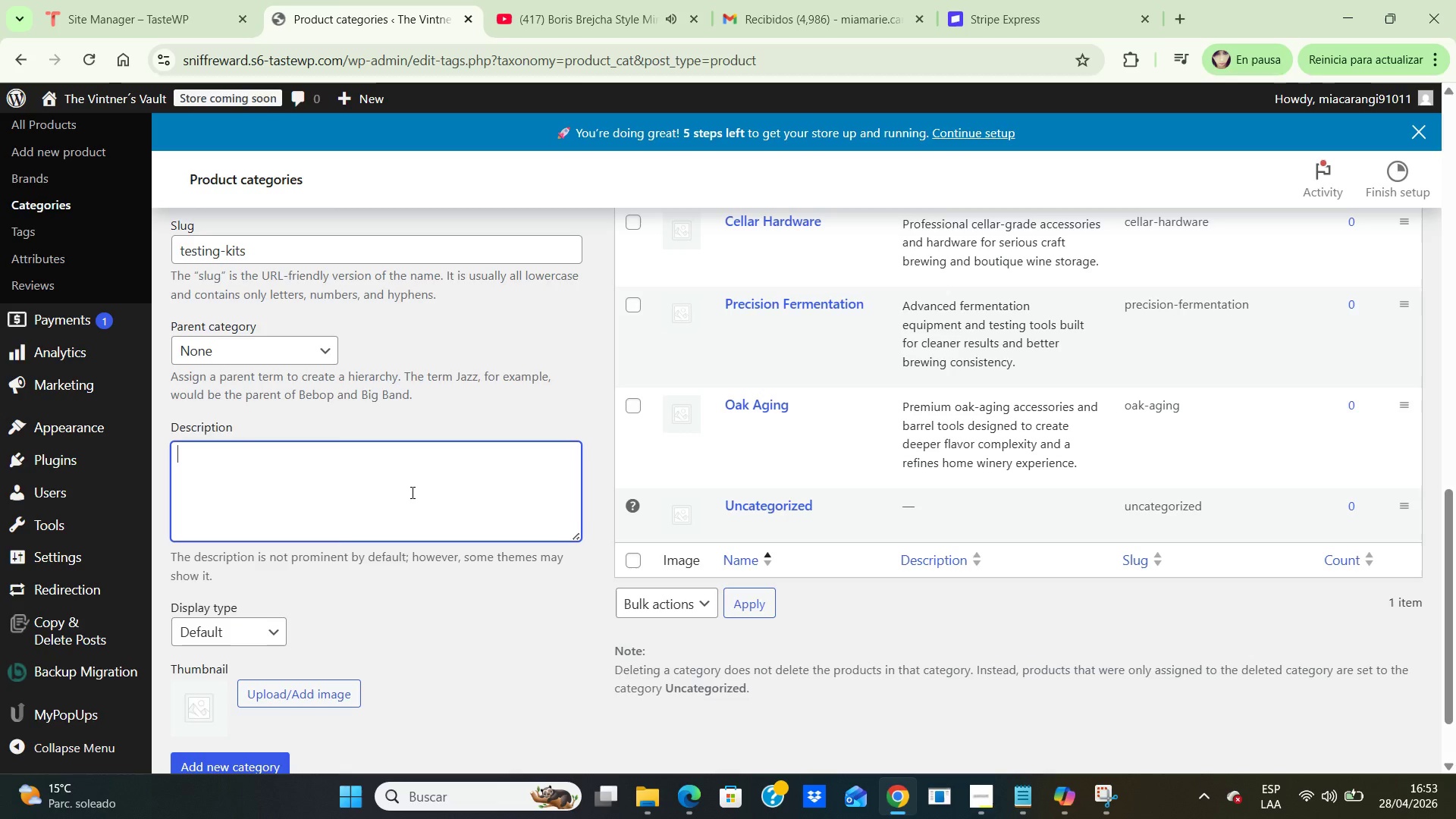 
type(Reliable testing kits and measurement tools for mitor)
key(Backspace)
key(Backspace)
key(Backspace)
key(Backspace)
type(onitoring fermentation quality and brewing precision)
 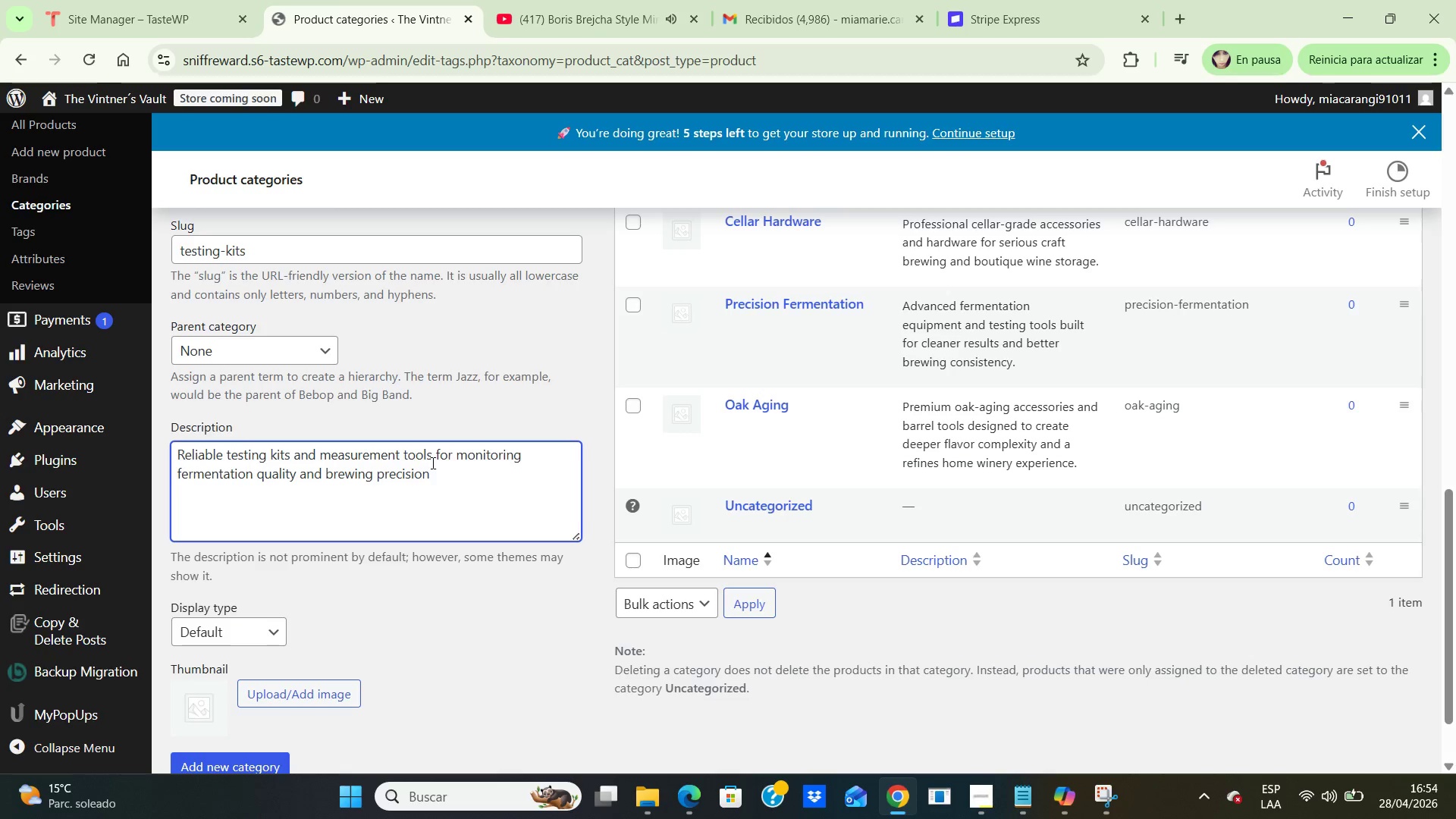 
scroll: coordinate [501, 552], scroll_direction: down, amount: 1.0
 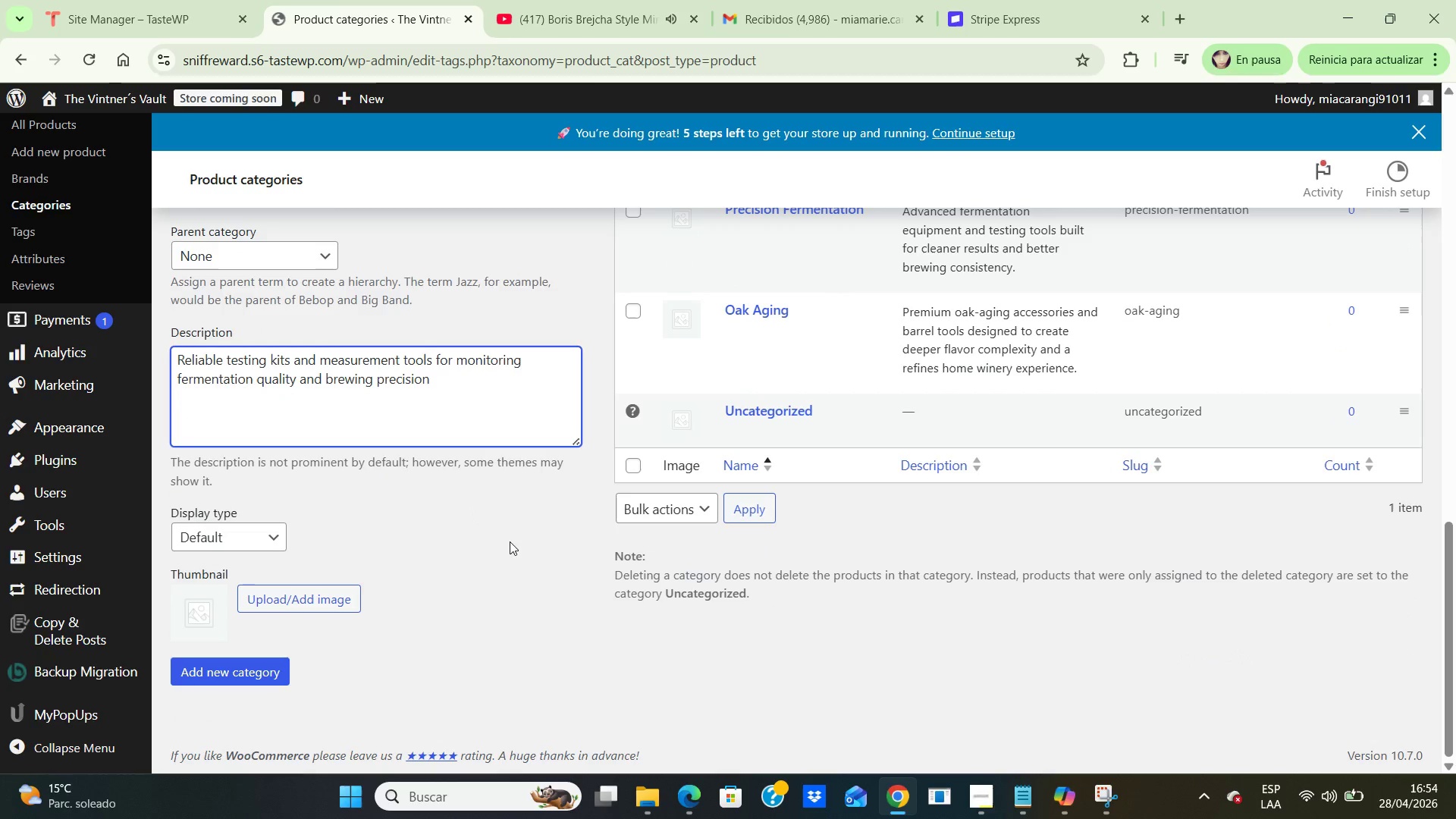 
key(Period)
 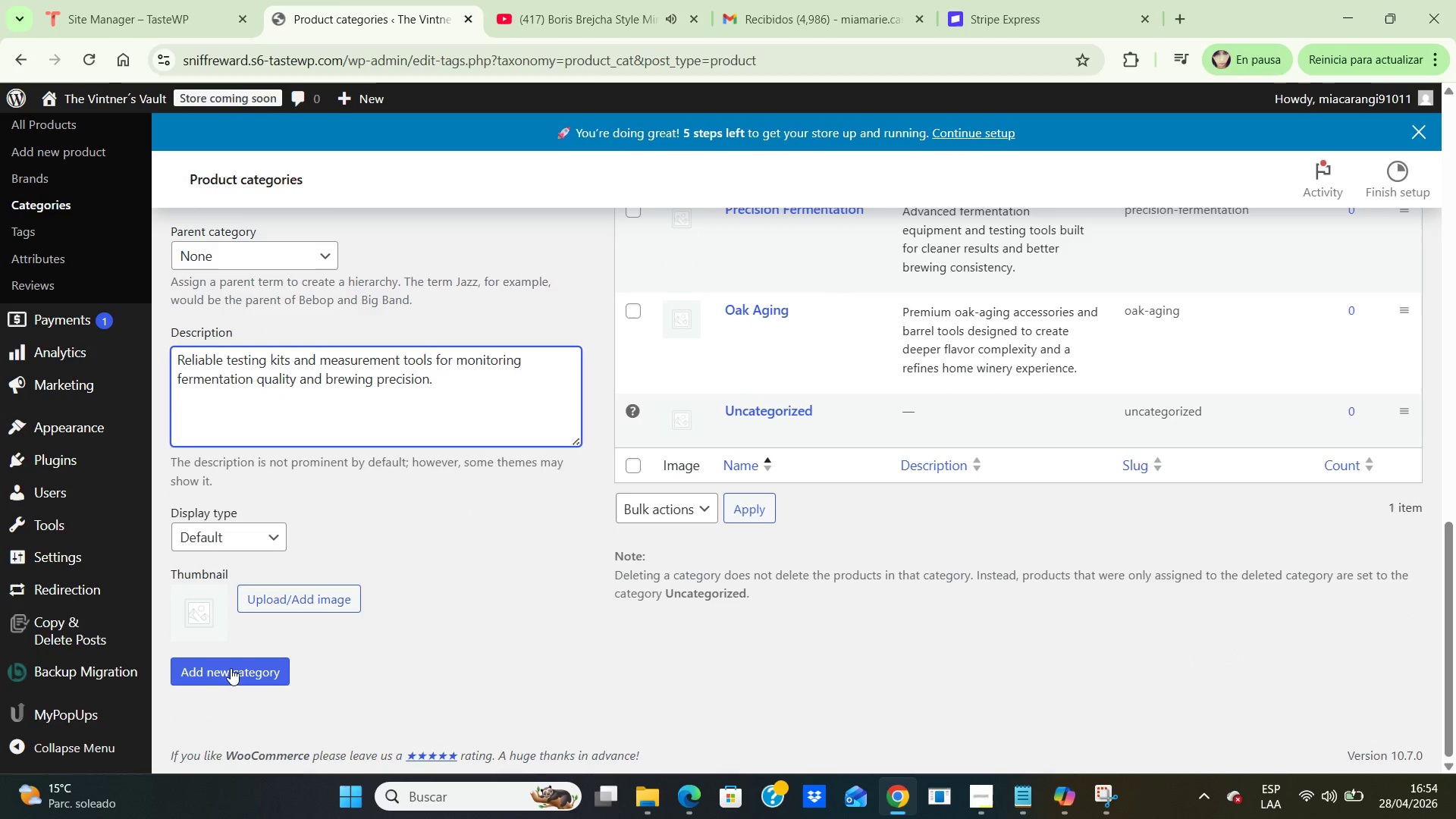 
left_click([231, 668])
 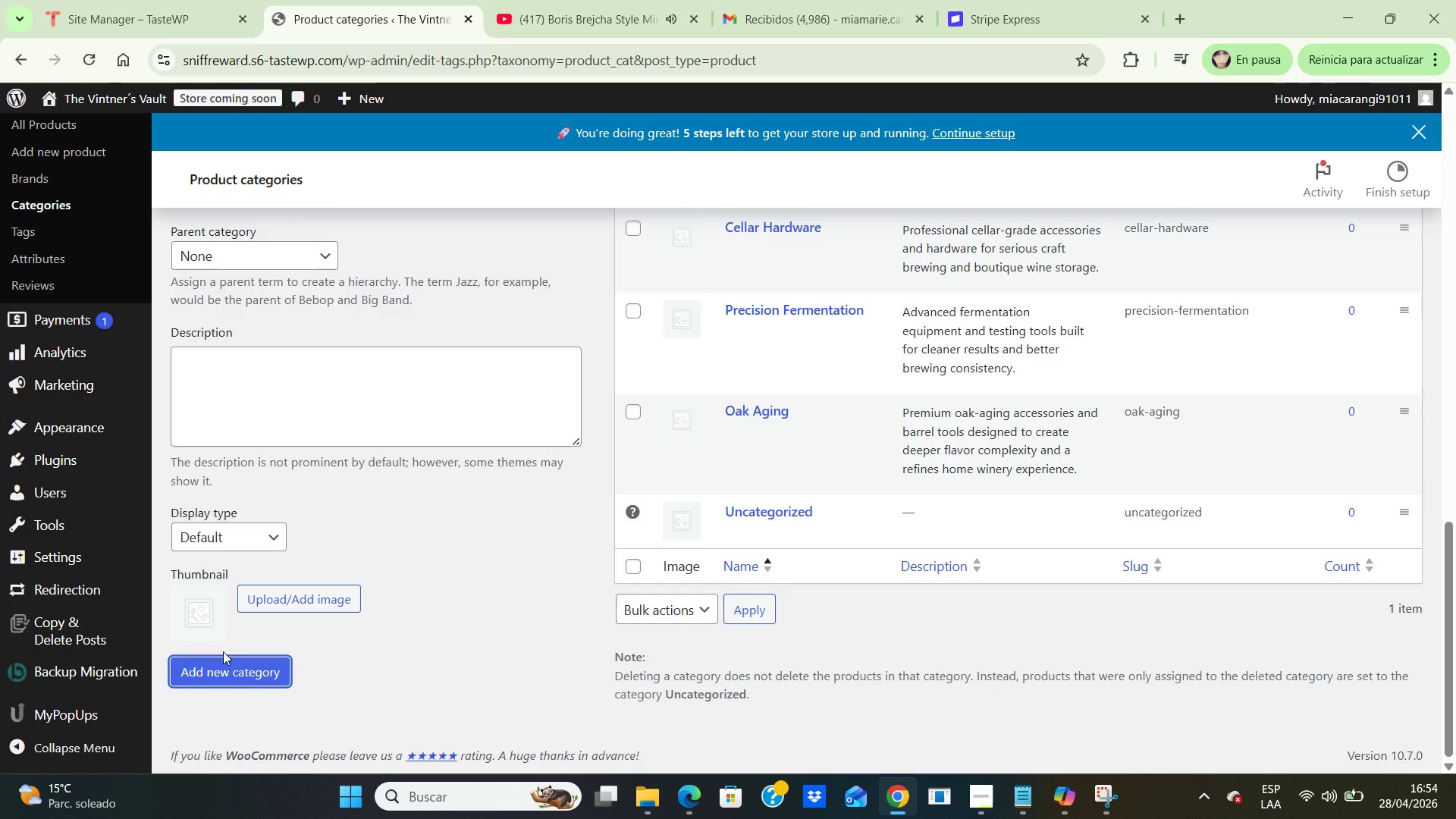 
wait(8.75)
 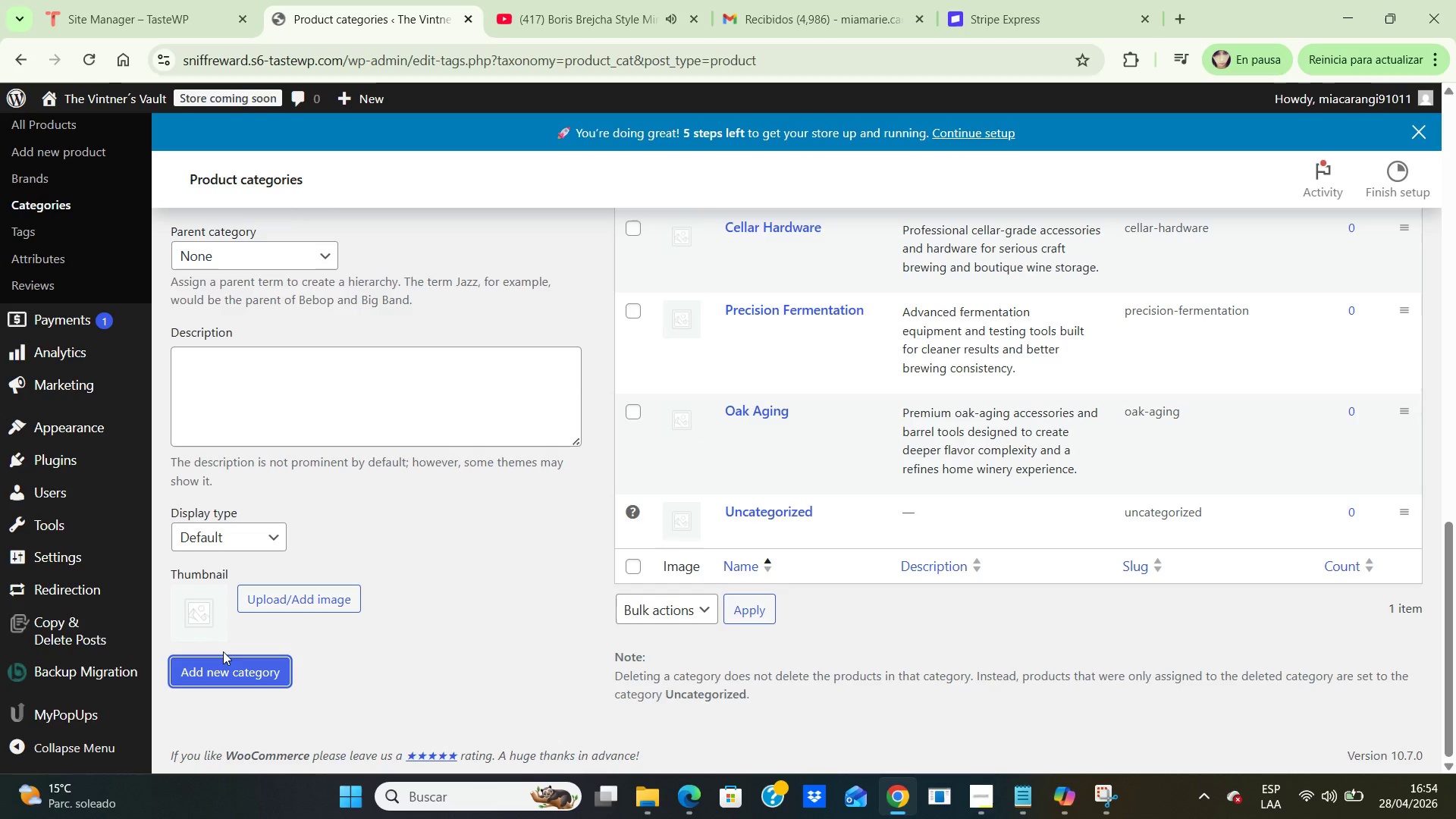 
scroll: coordinate [266, 613], scroll_direction: up, amount: 2.0
 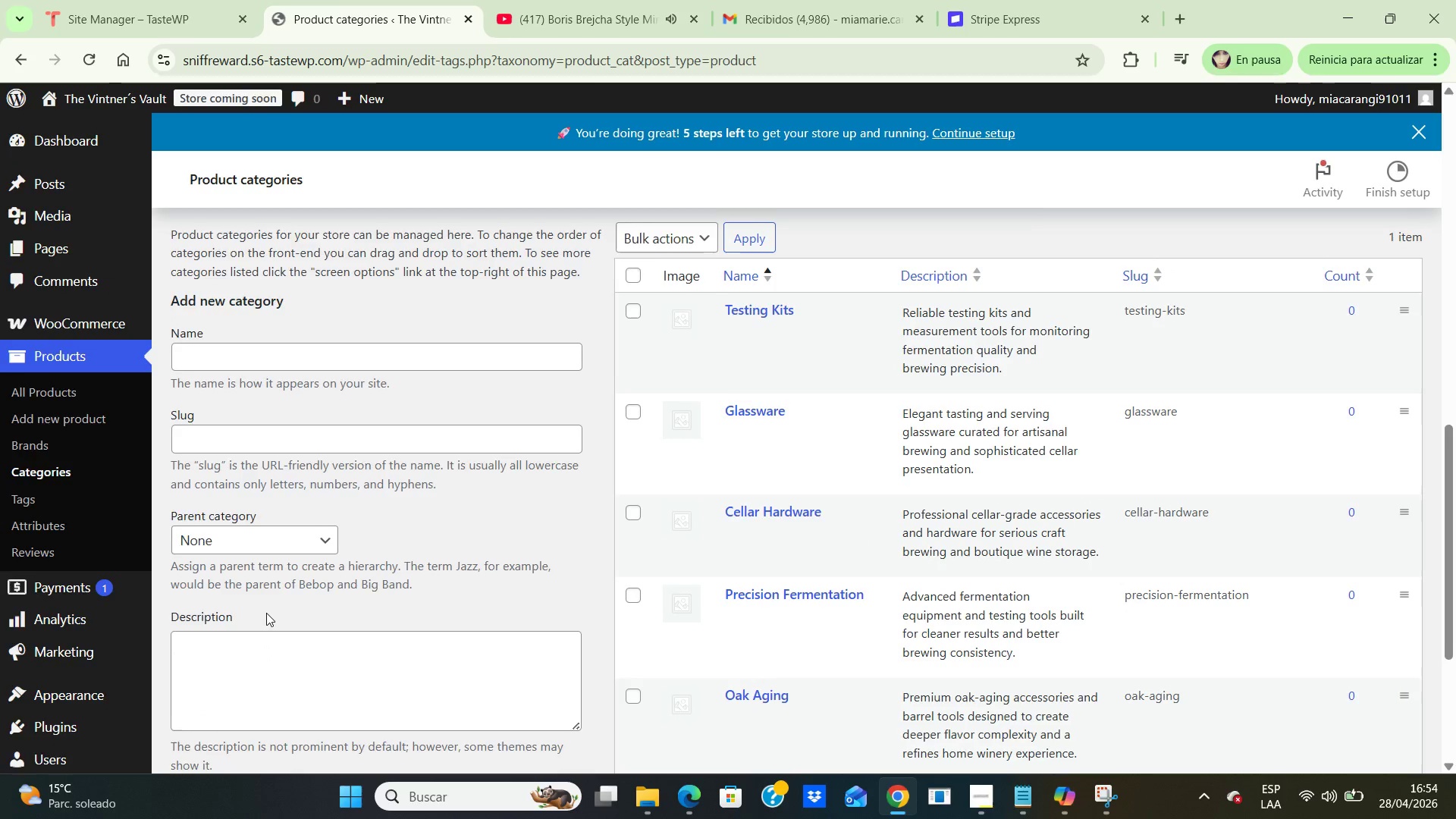 
scroll: coordinate [266, 613], scroll_direction: down, amount: 4.0
 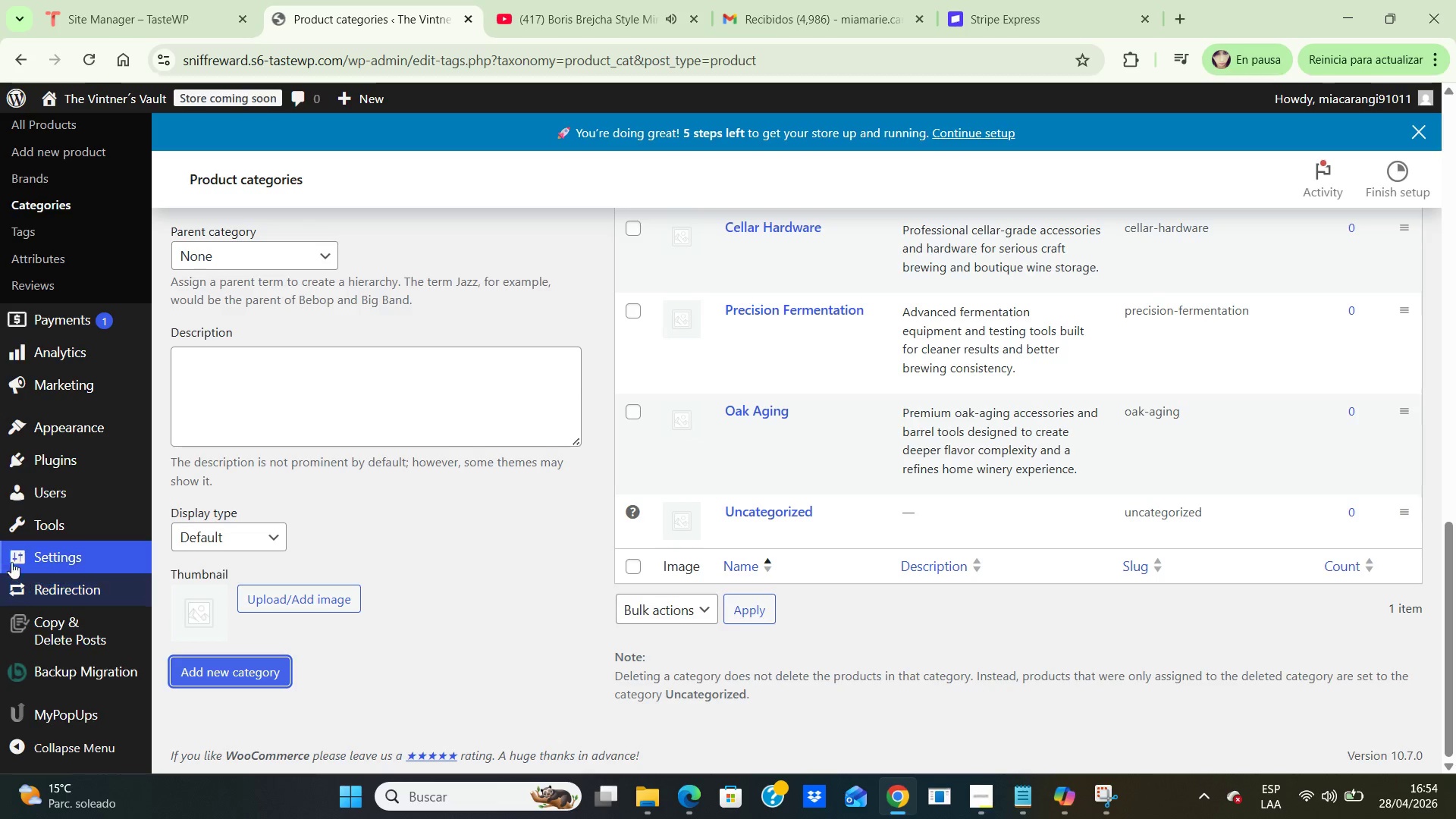 
mouse_move([39, 558])
 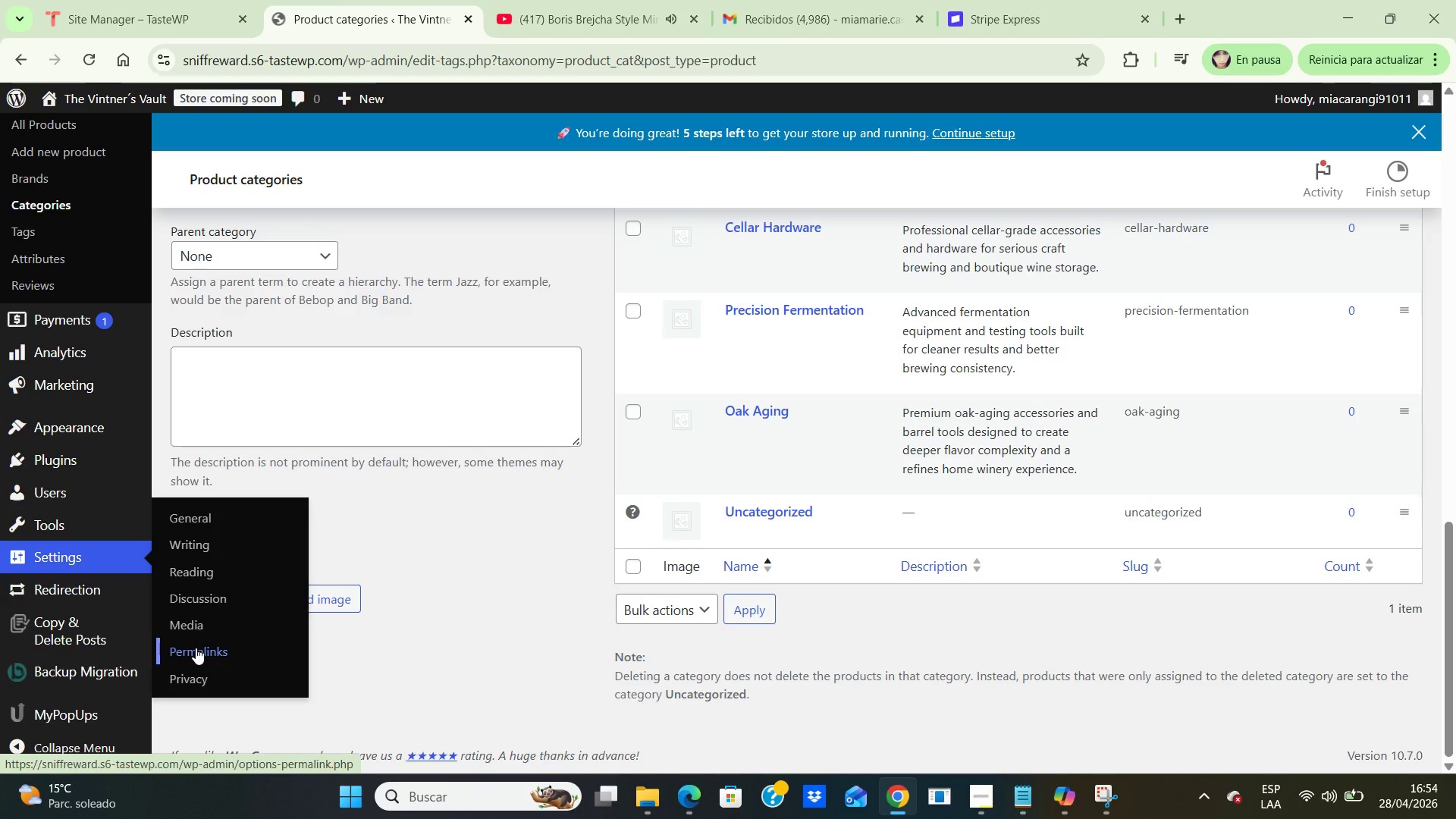 
left_click([196, 648])
 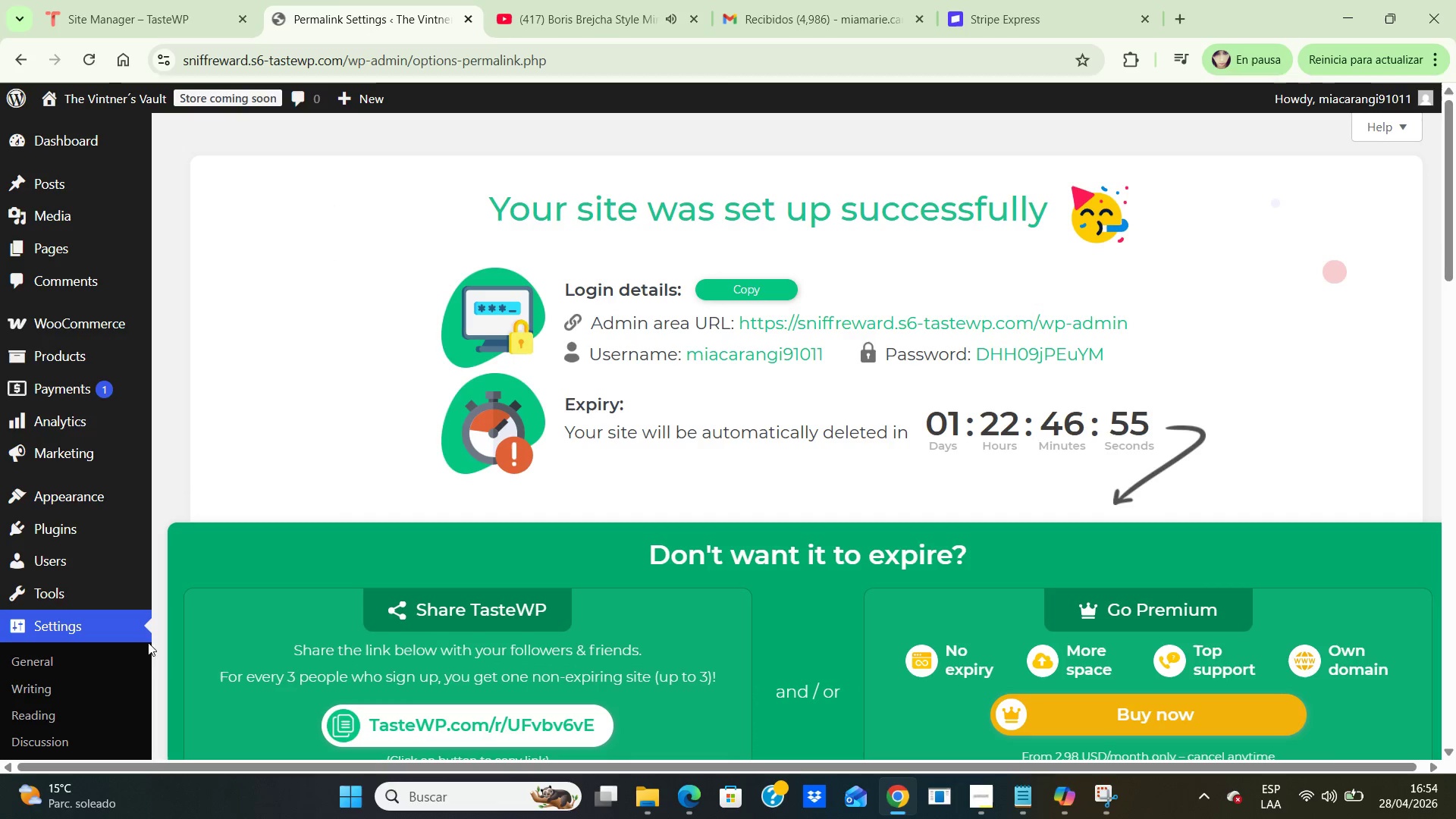 
wait(5.2)
 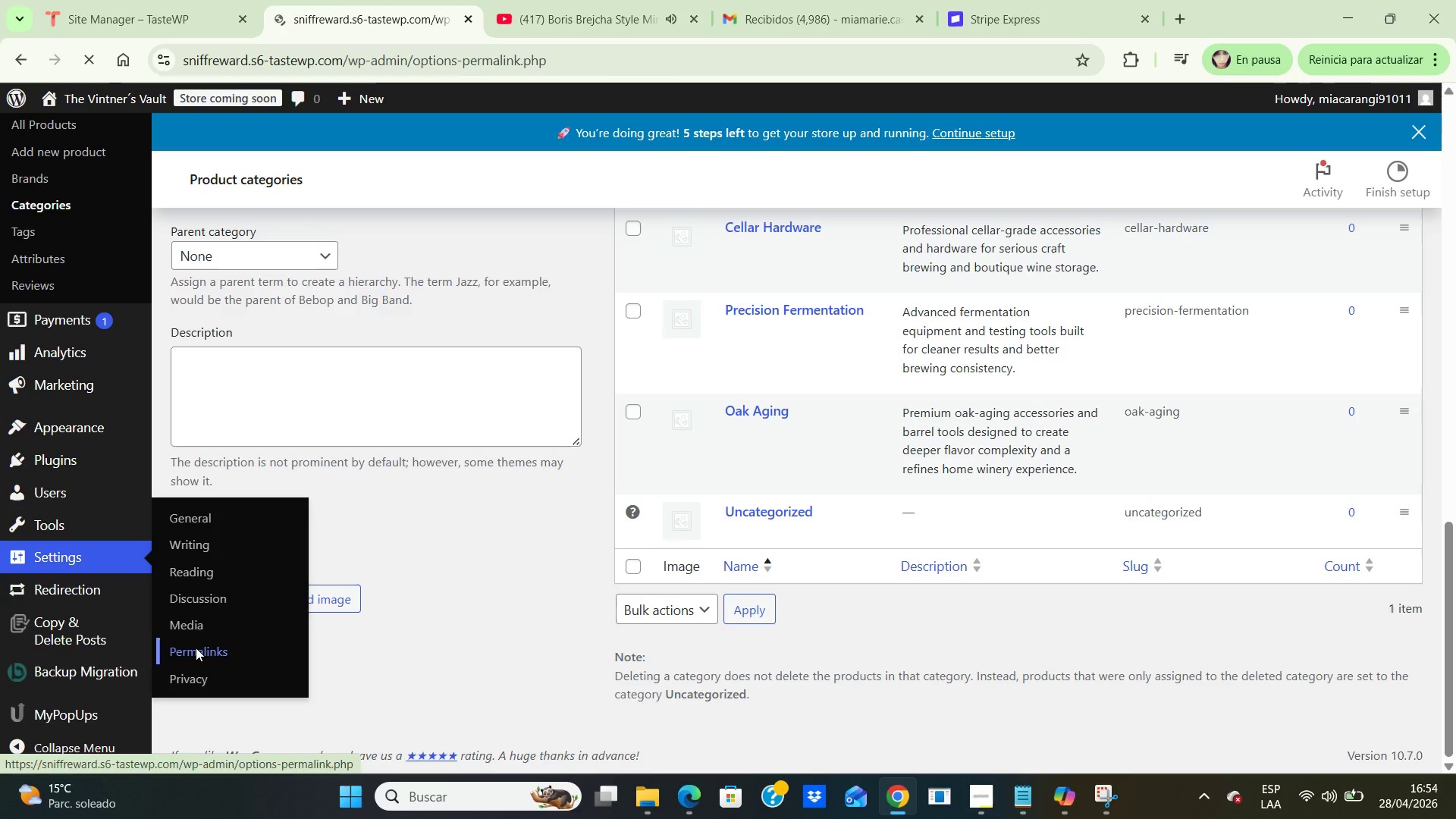 
scroll: coordinate [614, 542], scroll_direction: down, amount: 5.0
 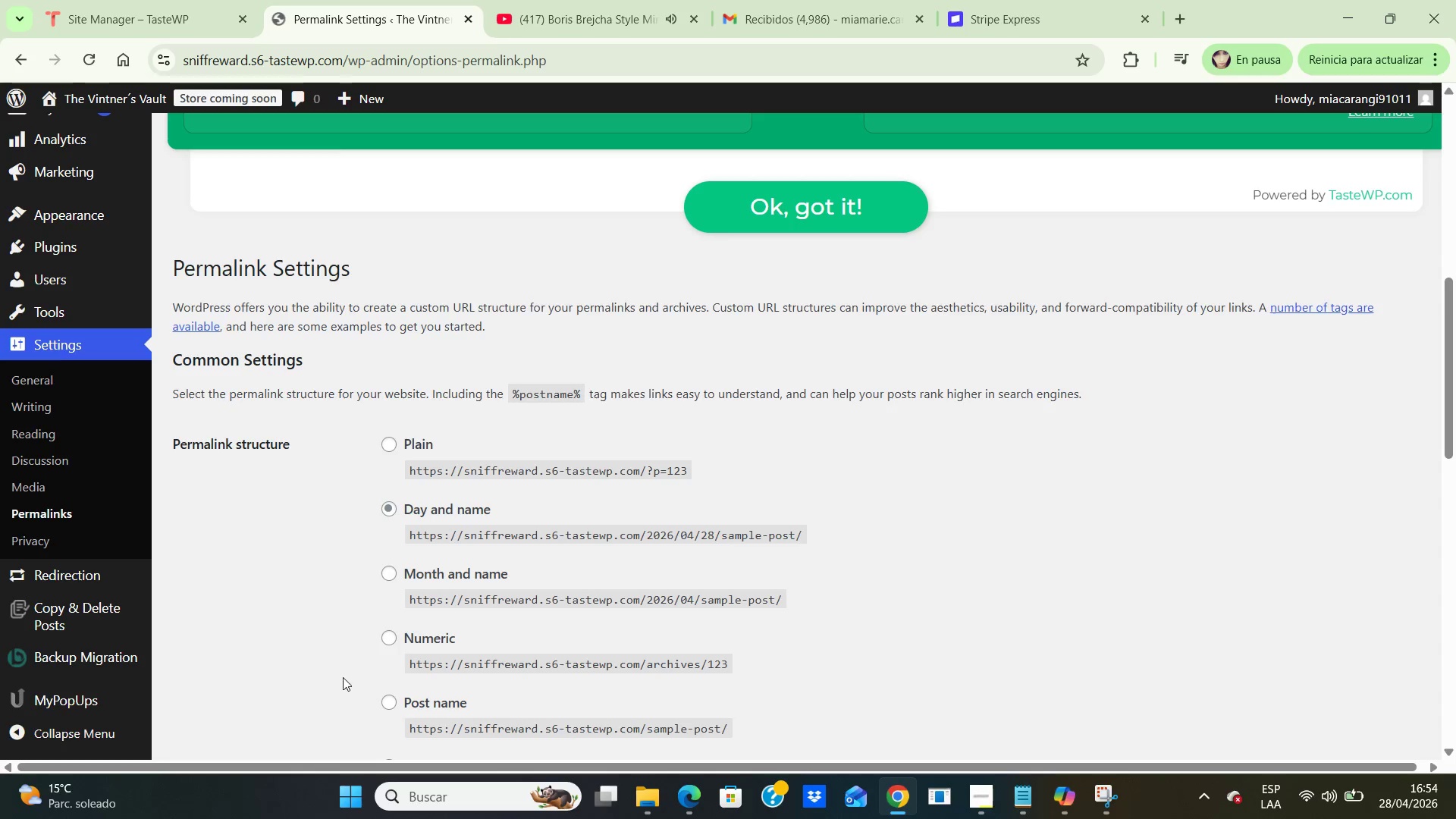 
wait(15.98)
 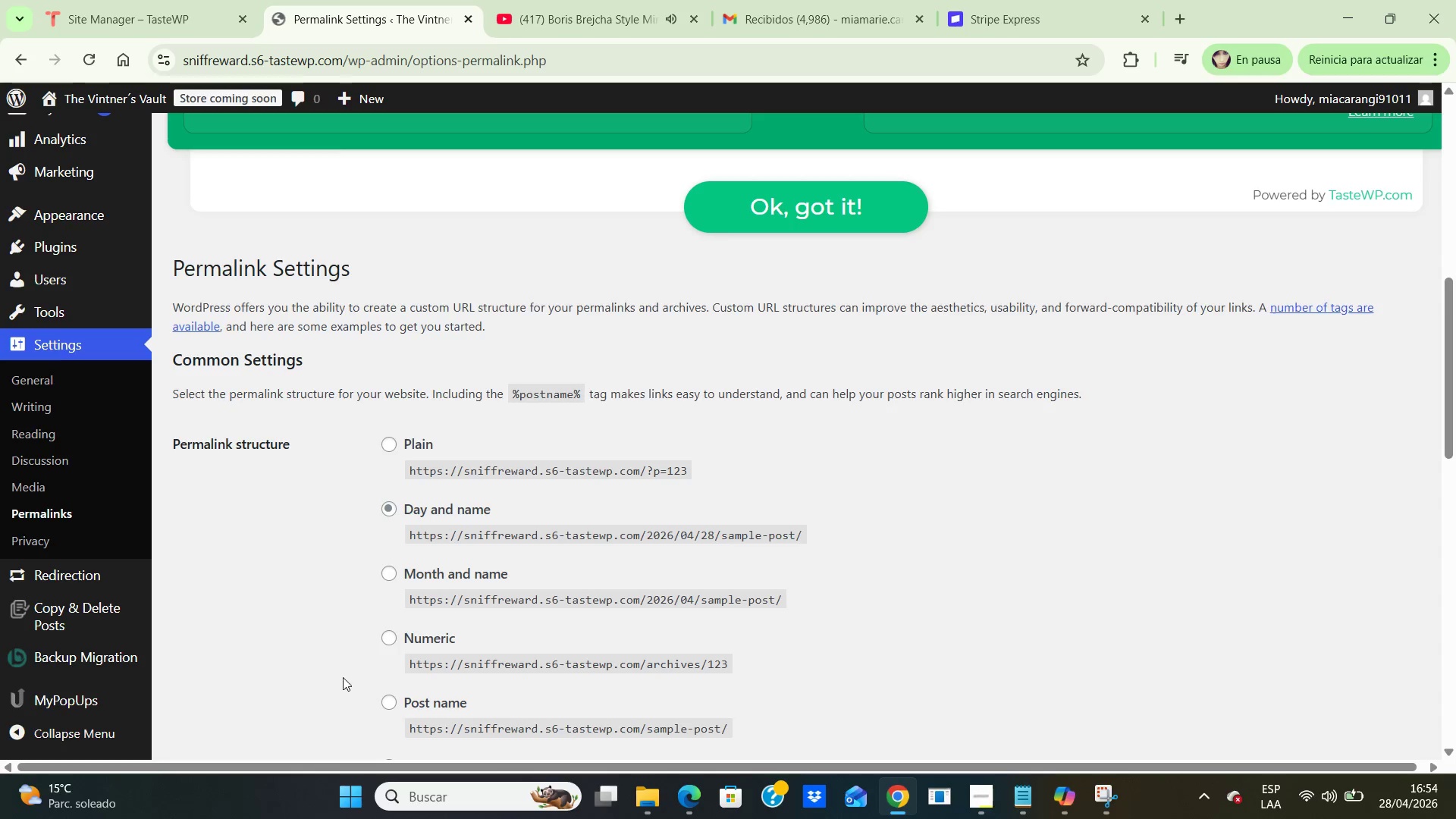 
scroll: coordinate [347, 608], scroll_direction: down, amount: 2.0
 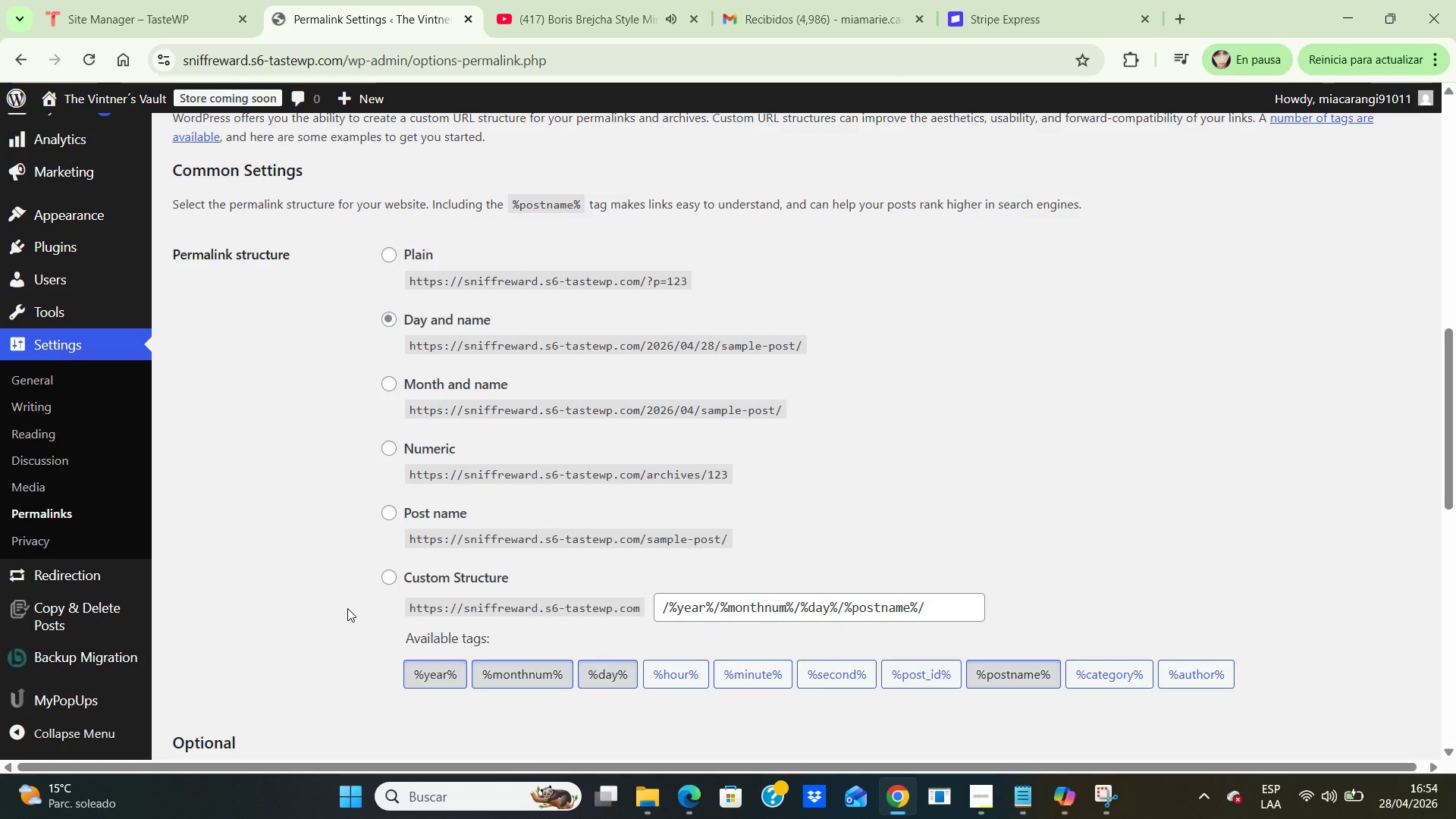 
wait(5.64)
 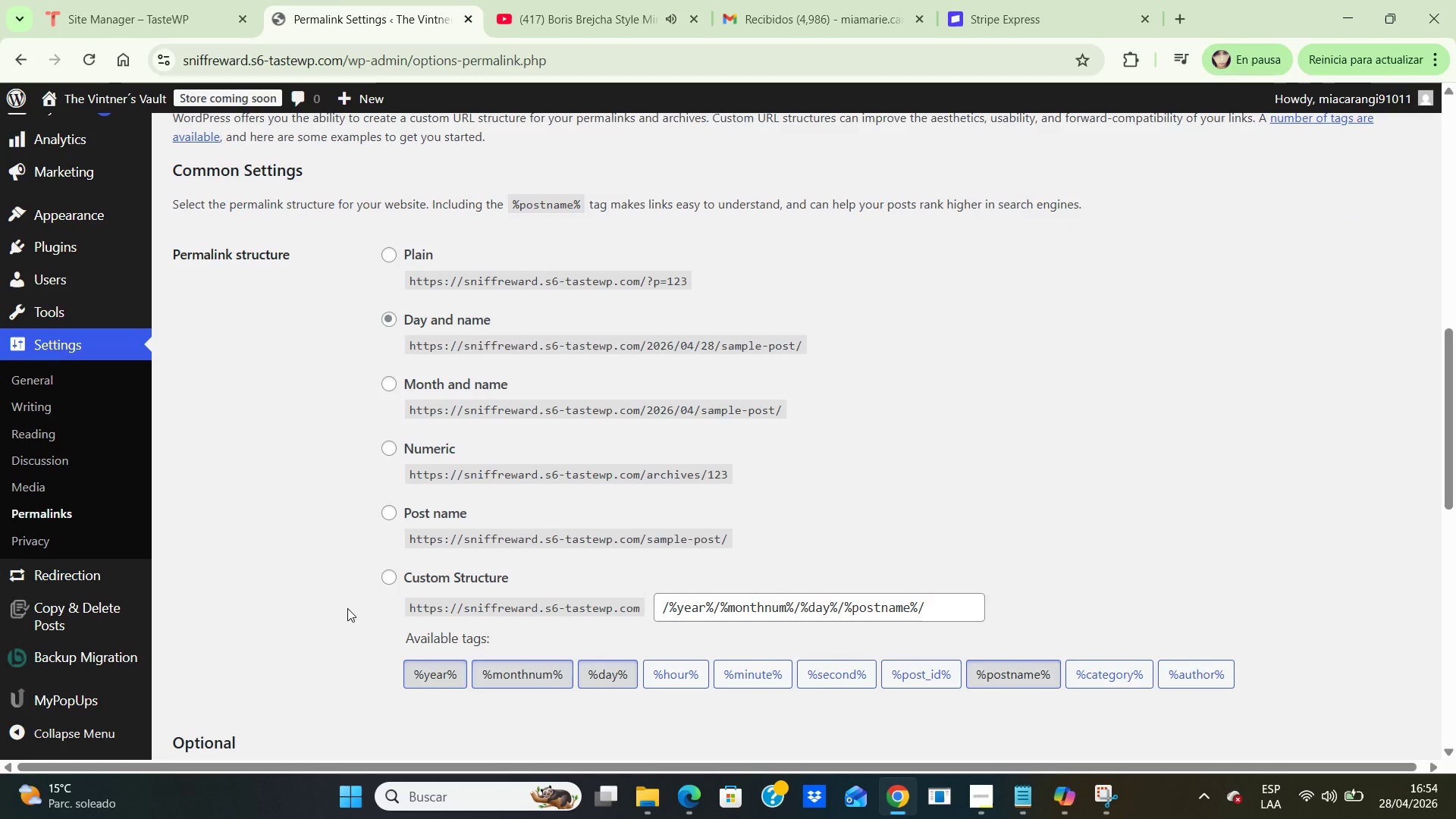 
scroll: coordinate [347, 608], scroll_direction: up, amount: 1.0
 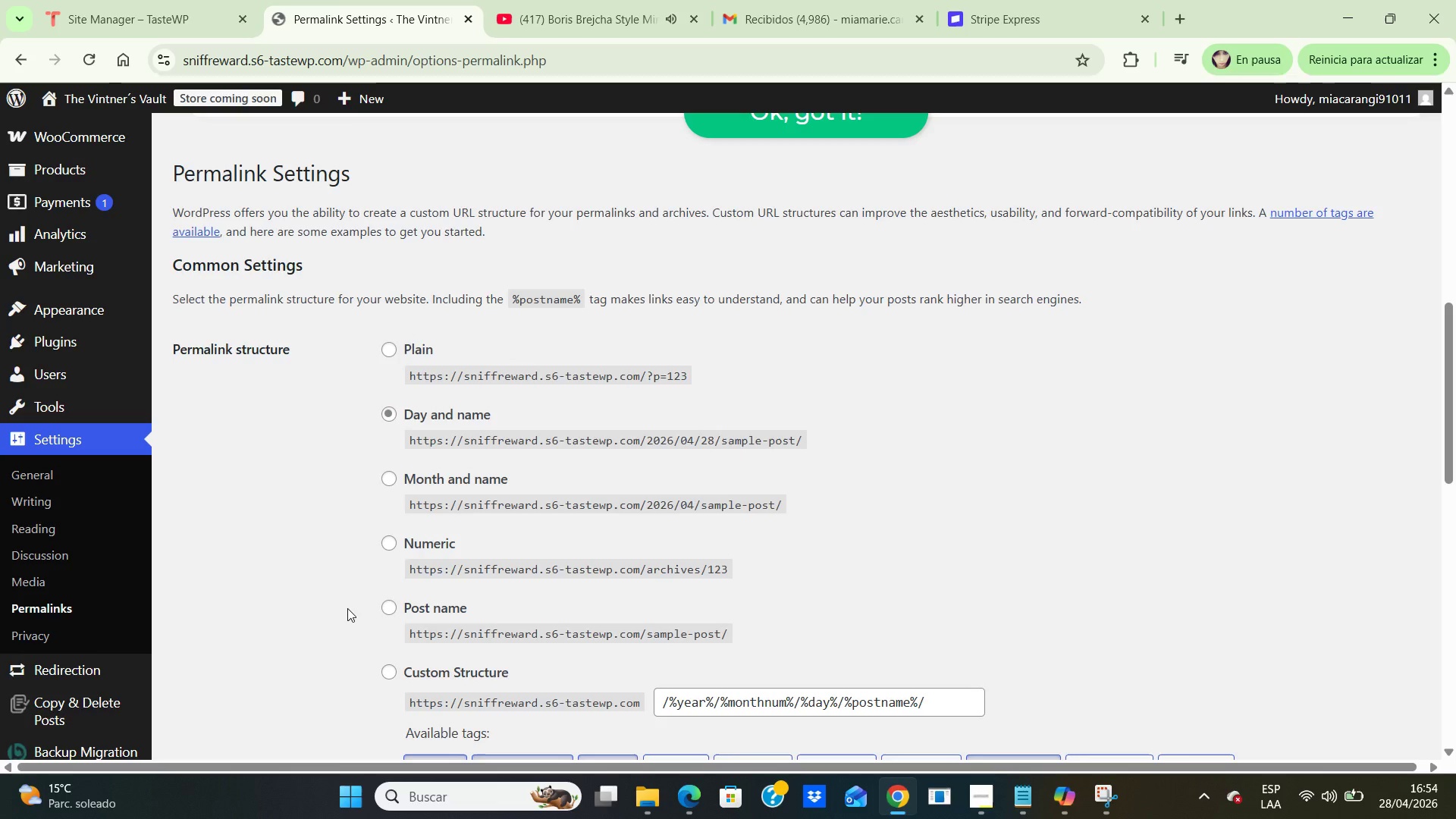 
wait(7.37)
 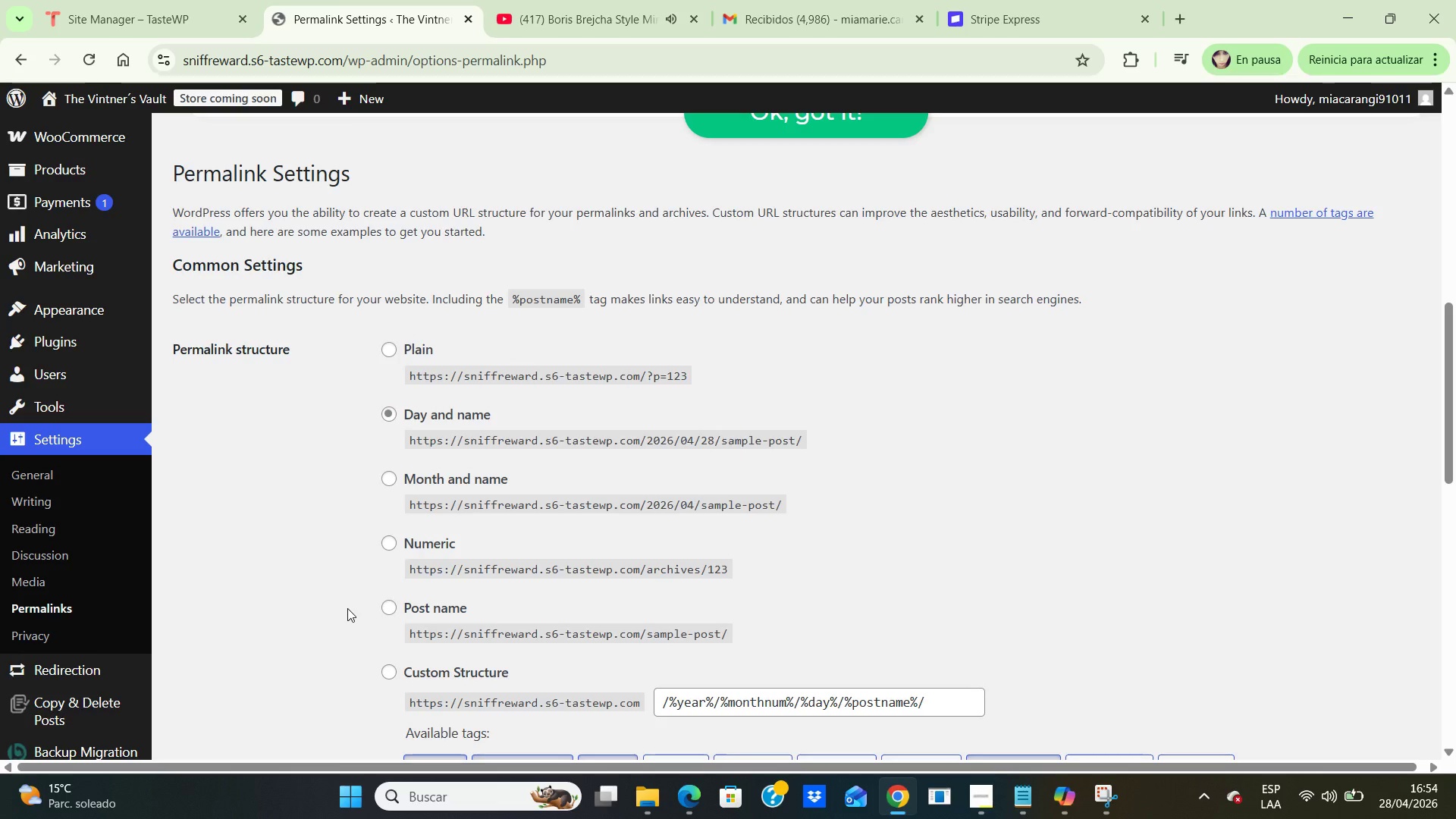 
scroll: coordinate [347, 608], scroll_direction: down, amount: 1.0
 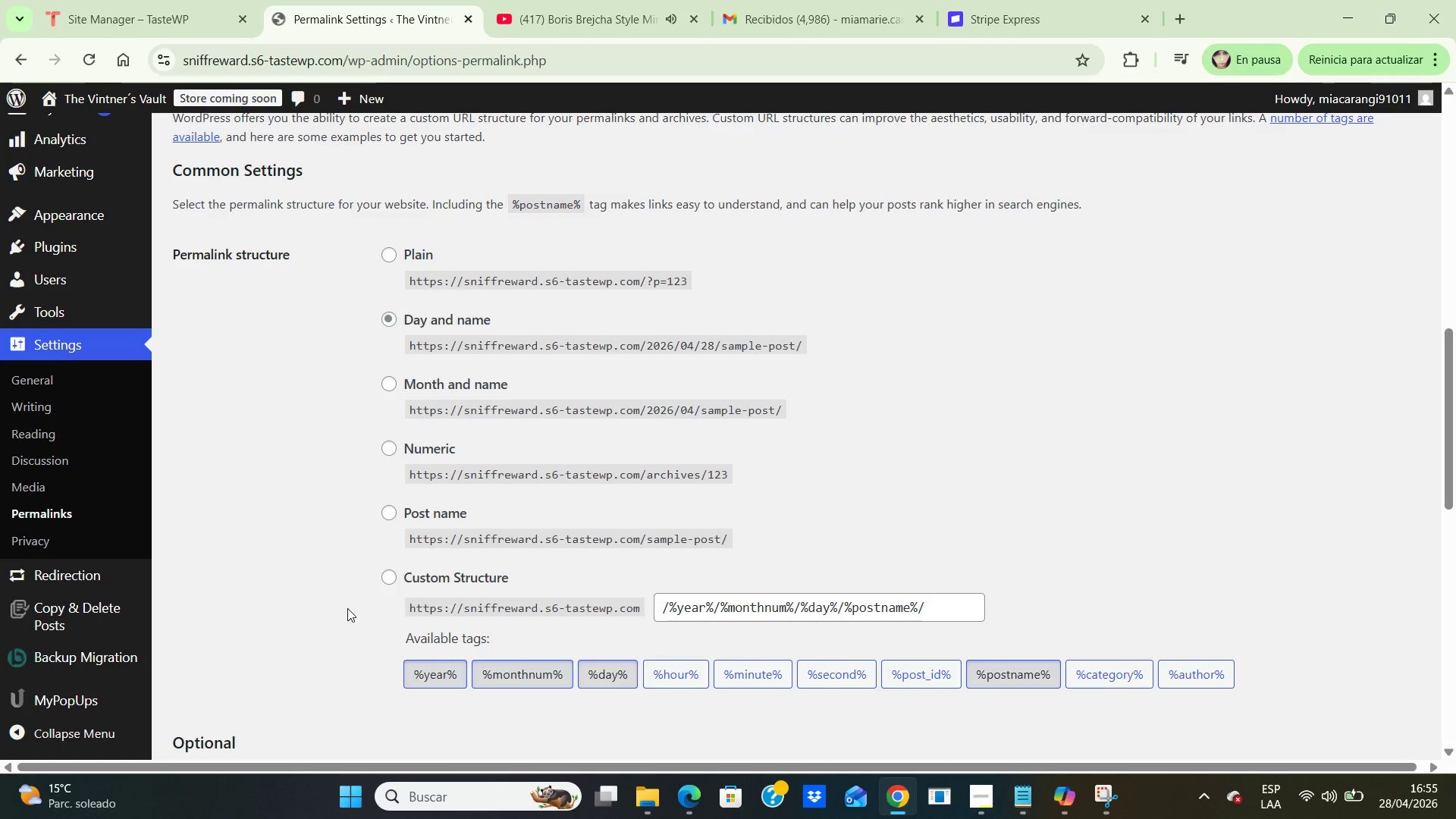 
wait(10.21)
 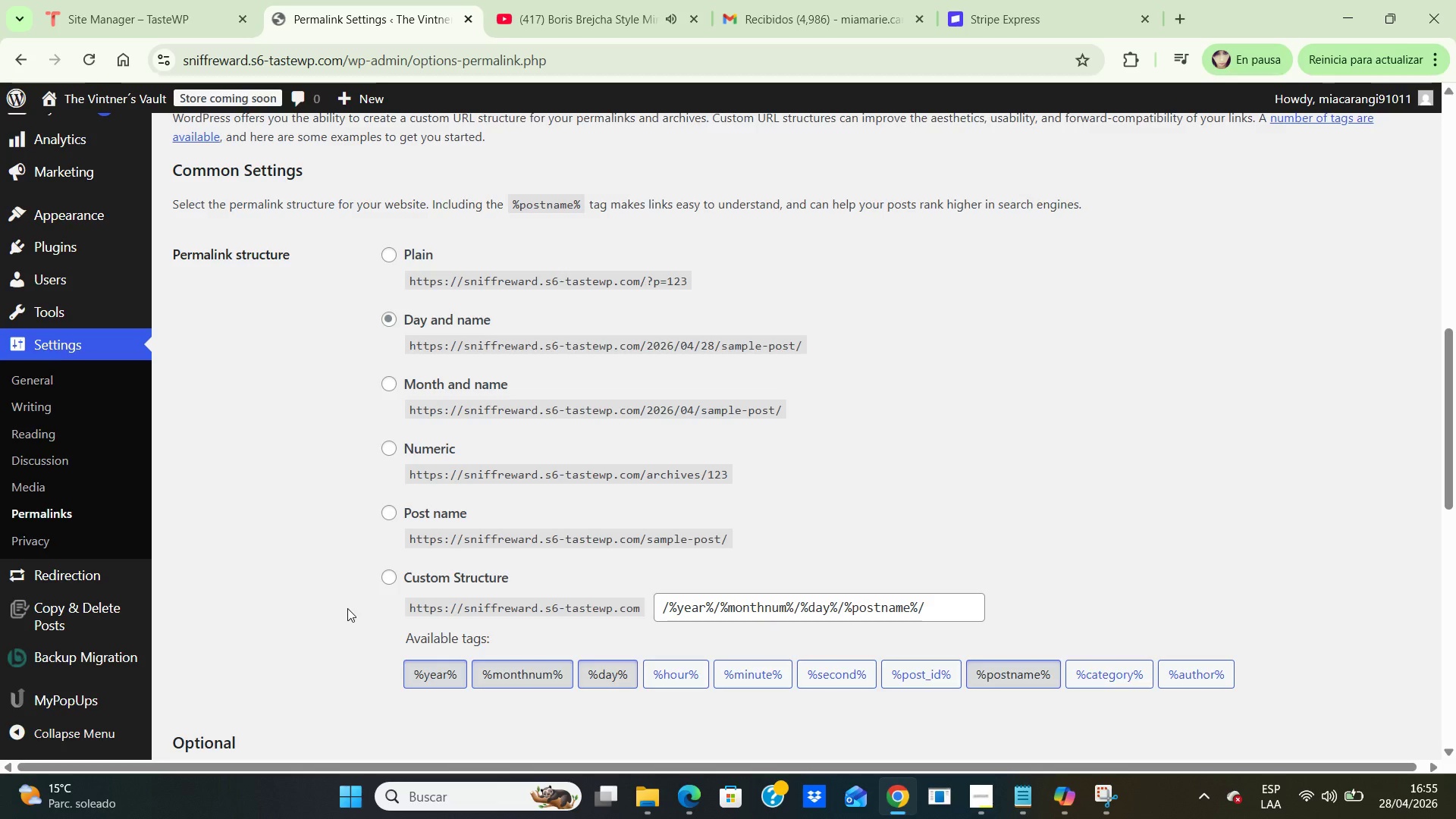 
left_click([1106, 676])
 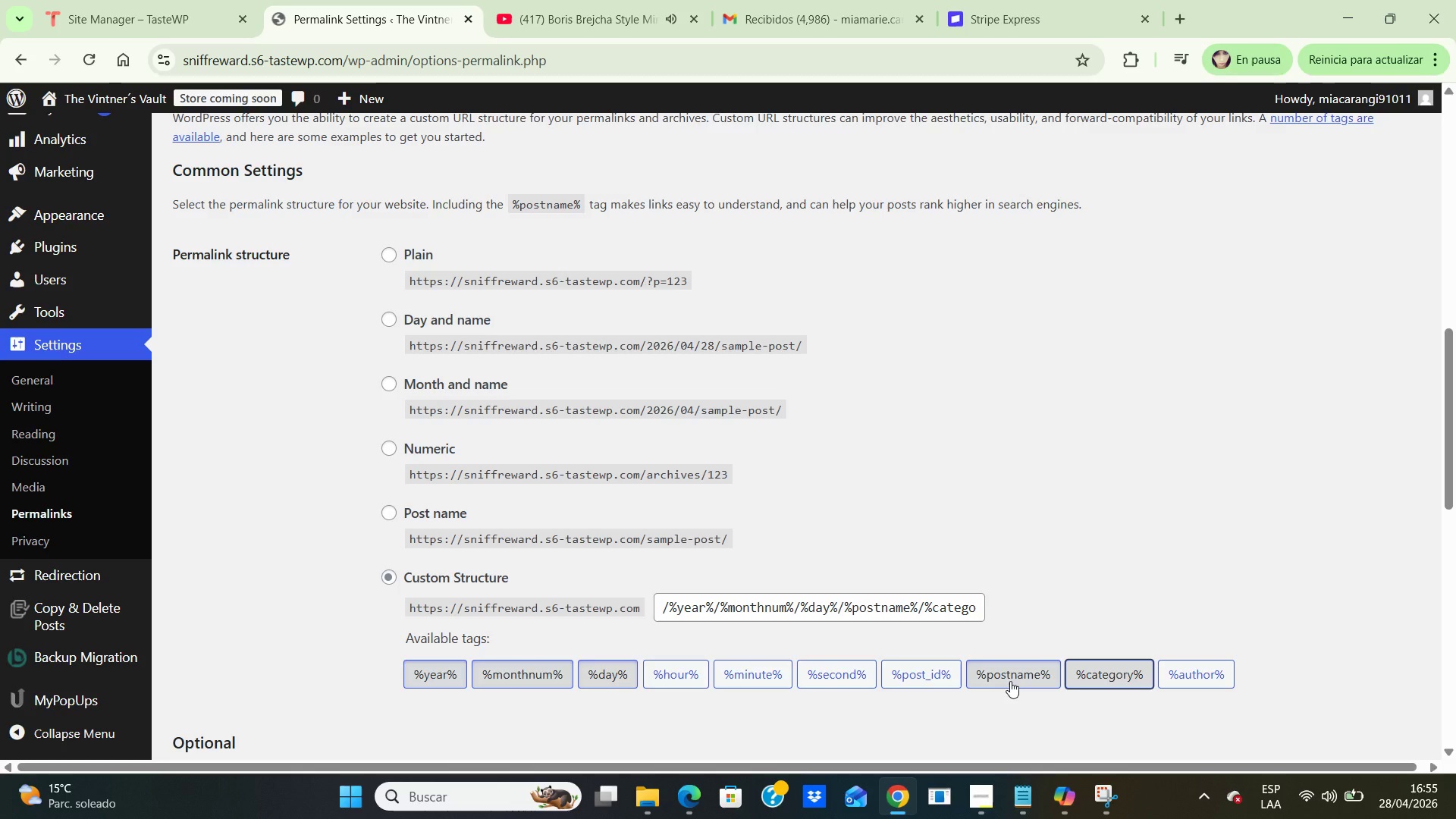 
wait(5.48)
 